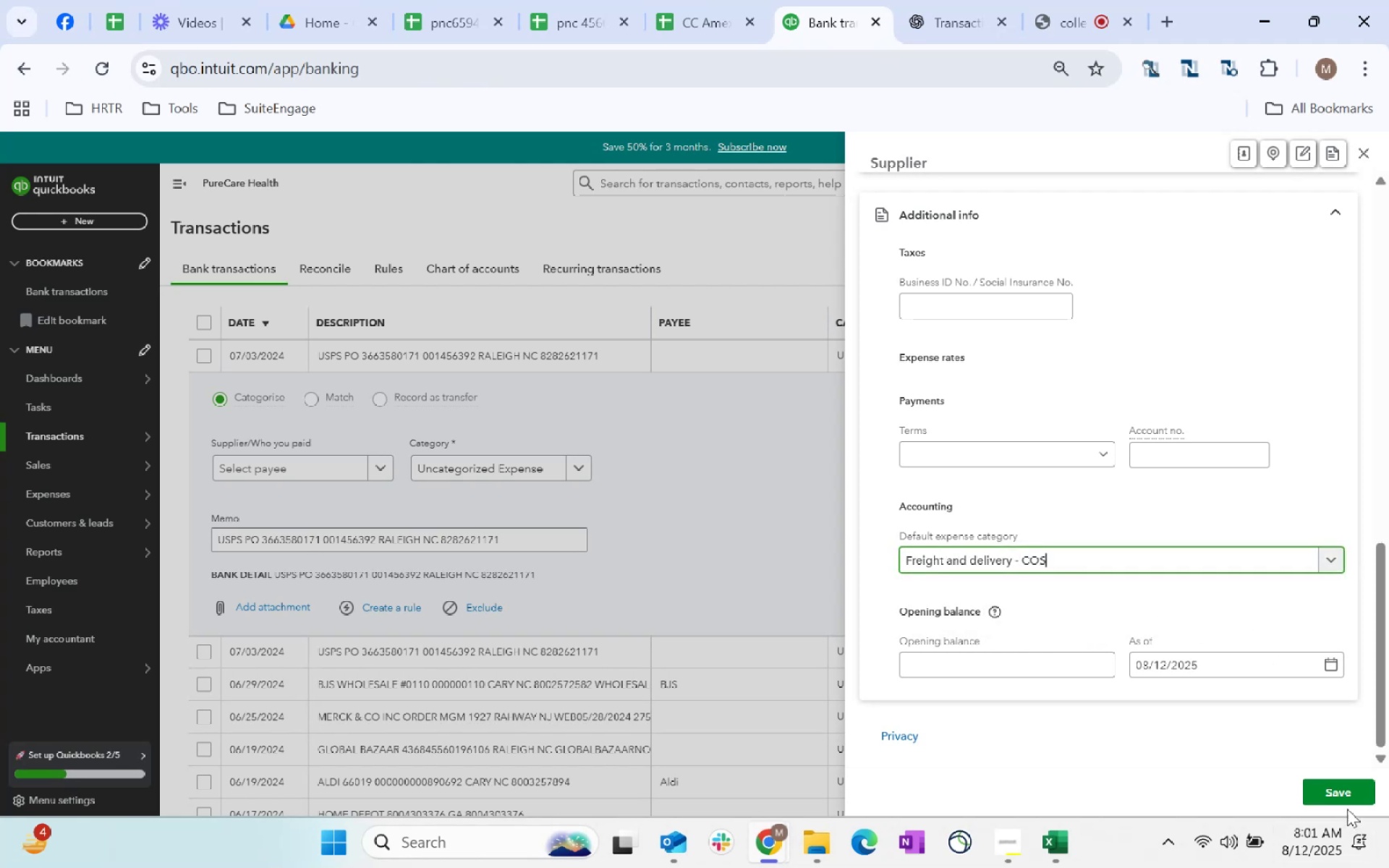 
left_click([1345, 795])
 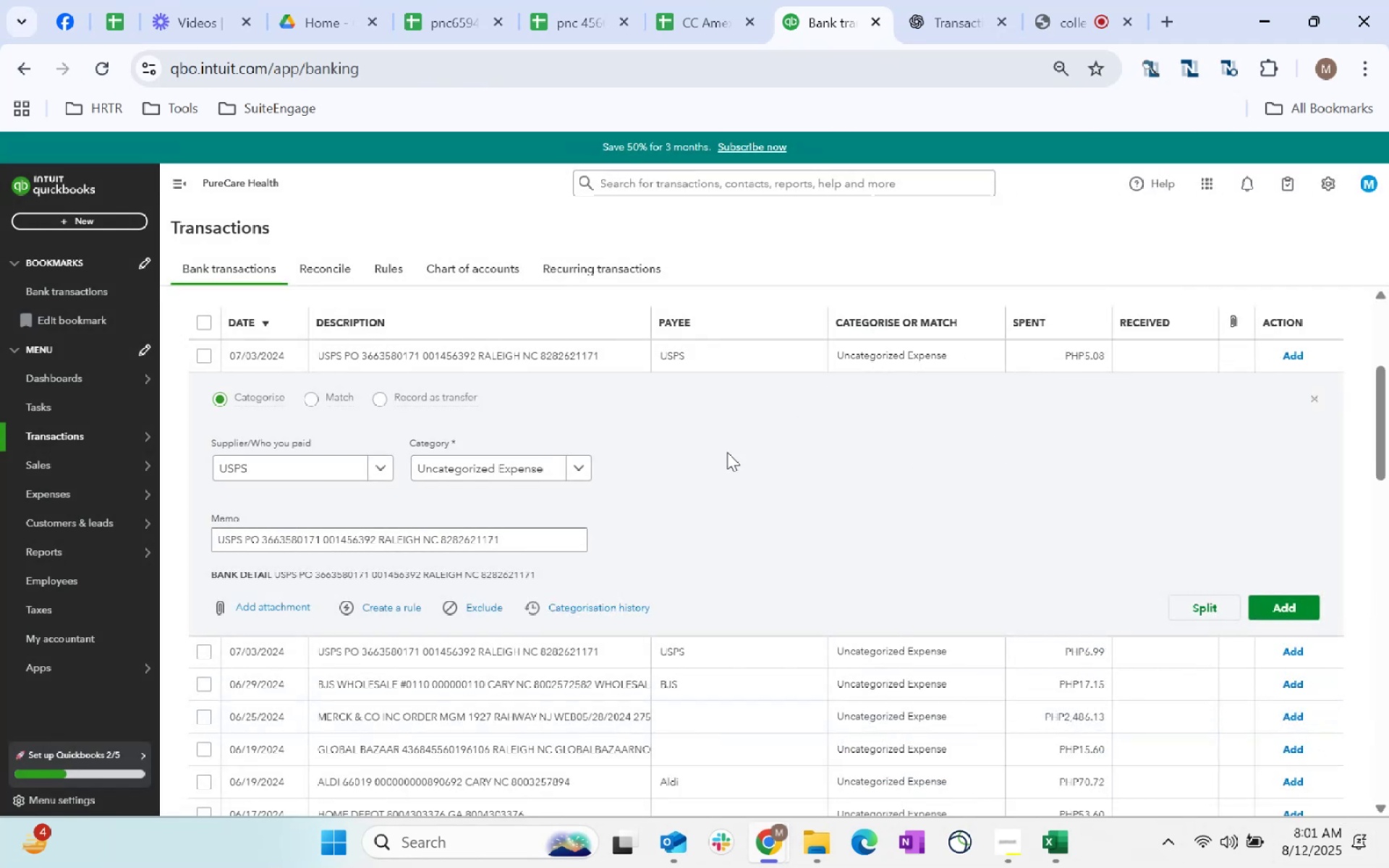 
left_click([521, 475])
 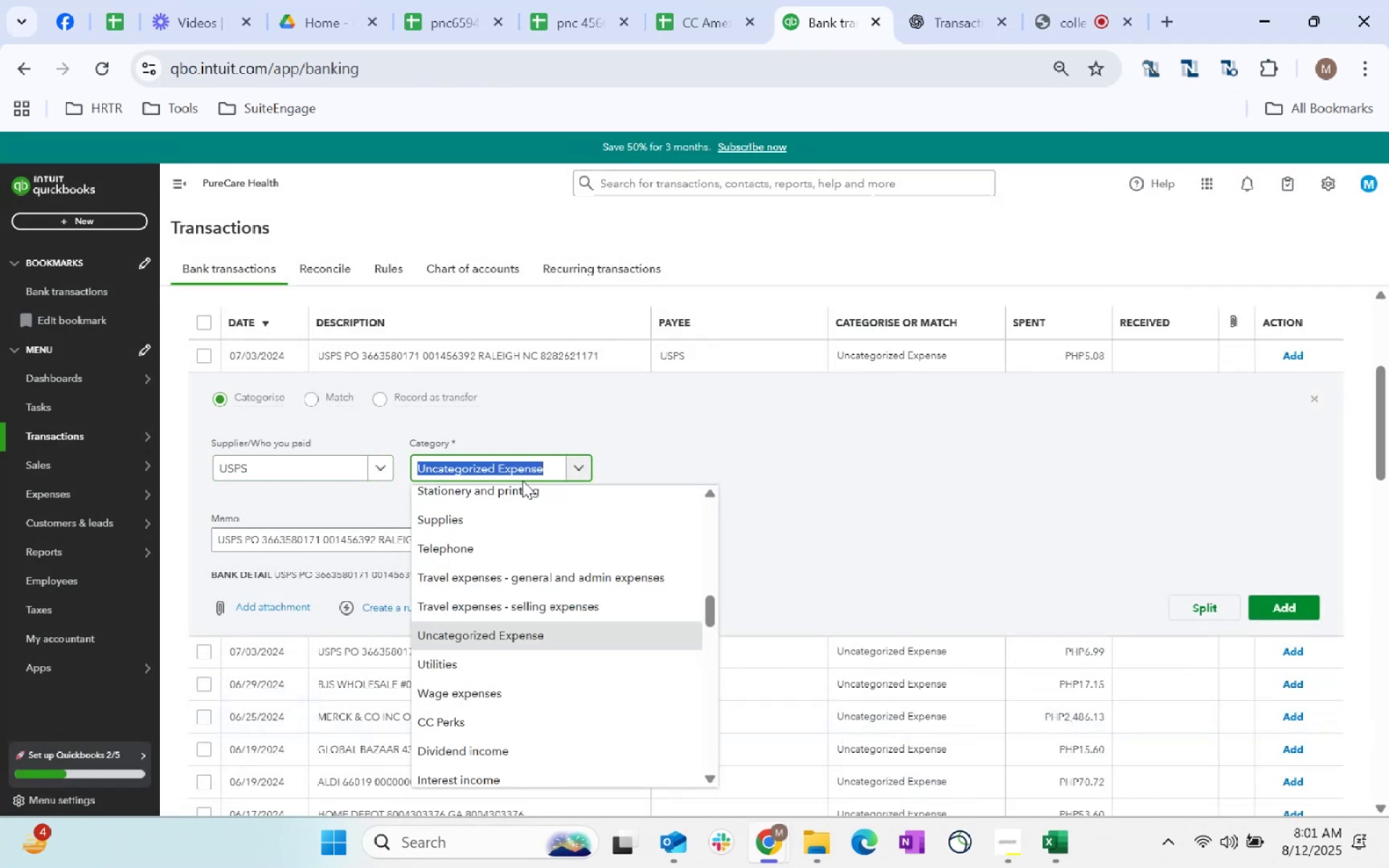 
type(delivery)
 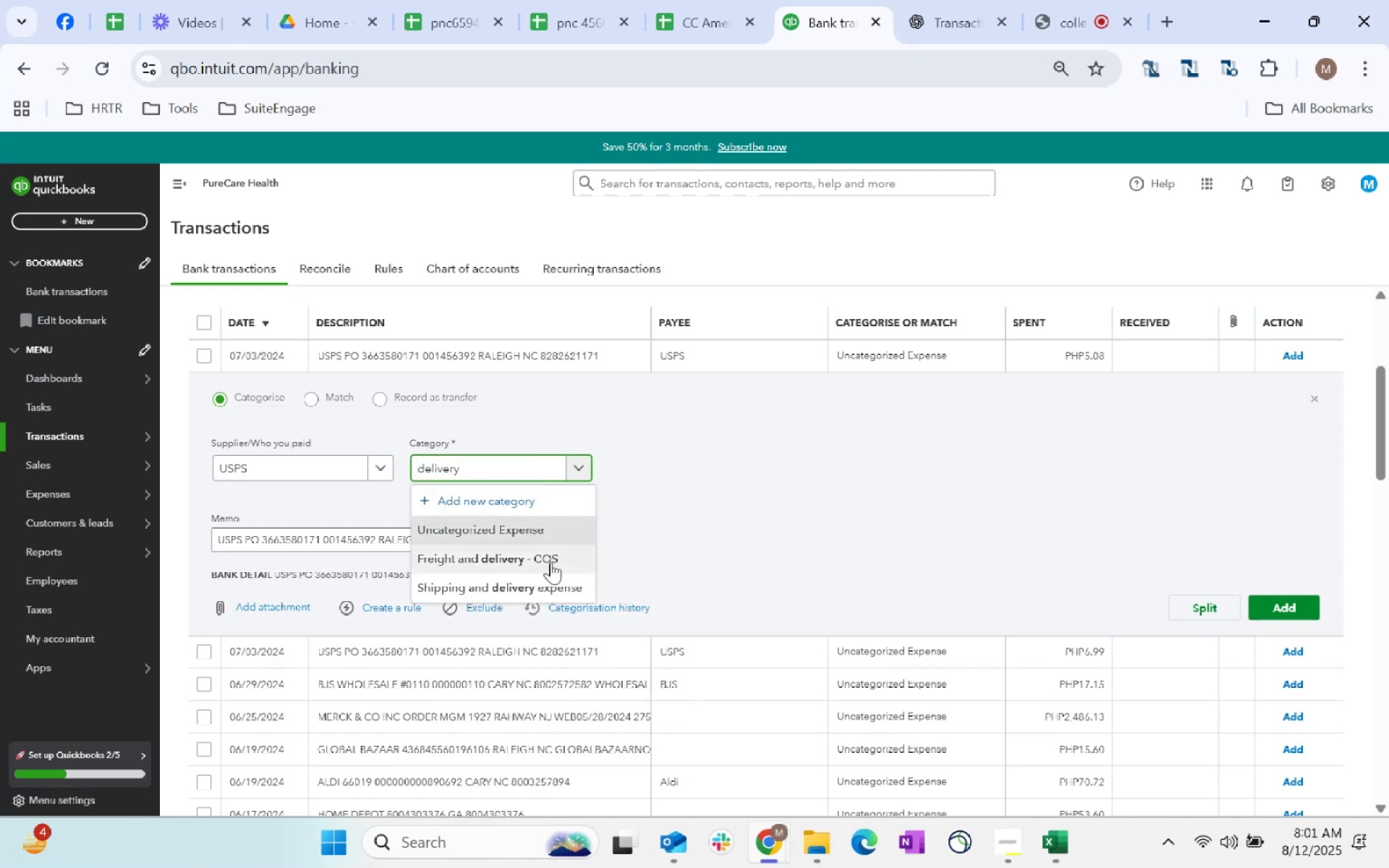 
left_click([551, 562])
 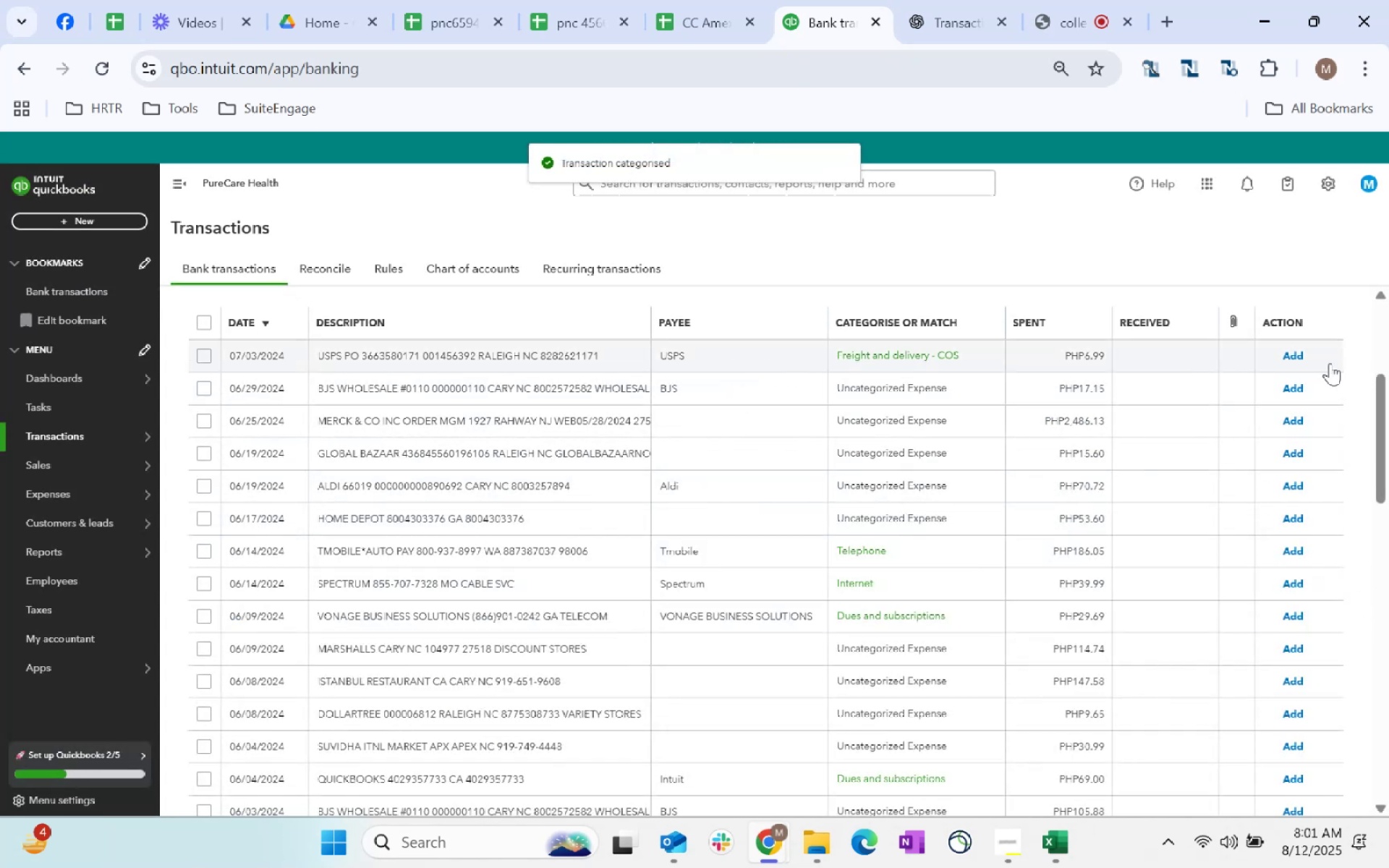 
wait(7.18)
 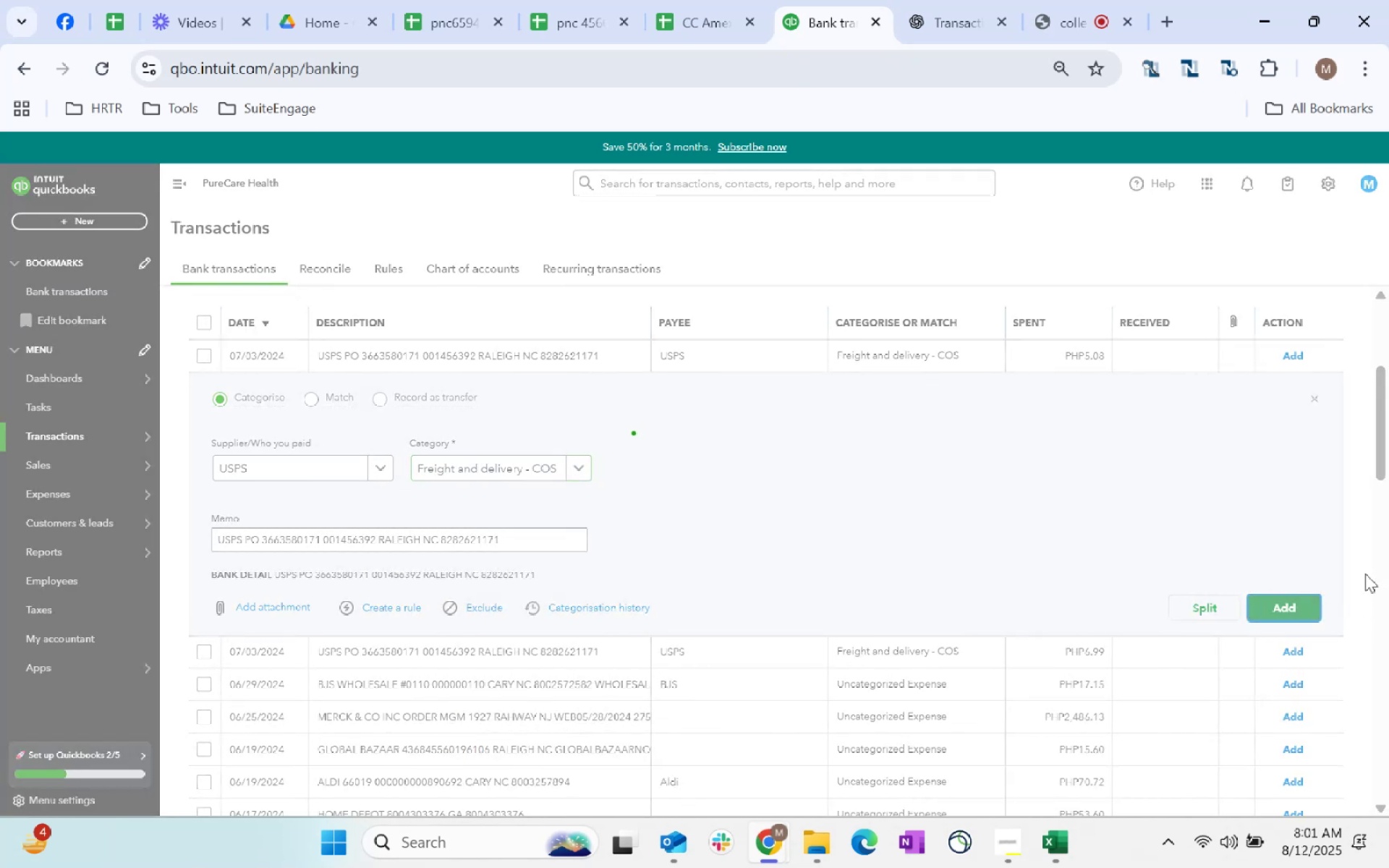 
left_click([1296, 353])
 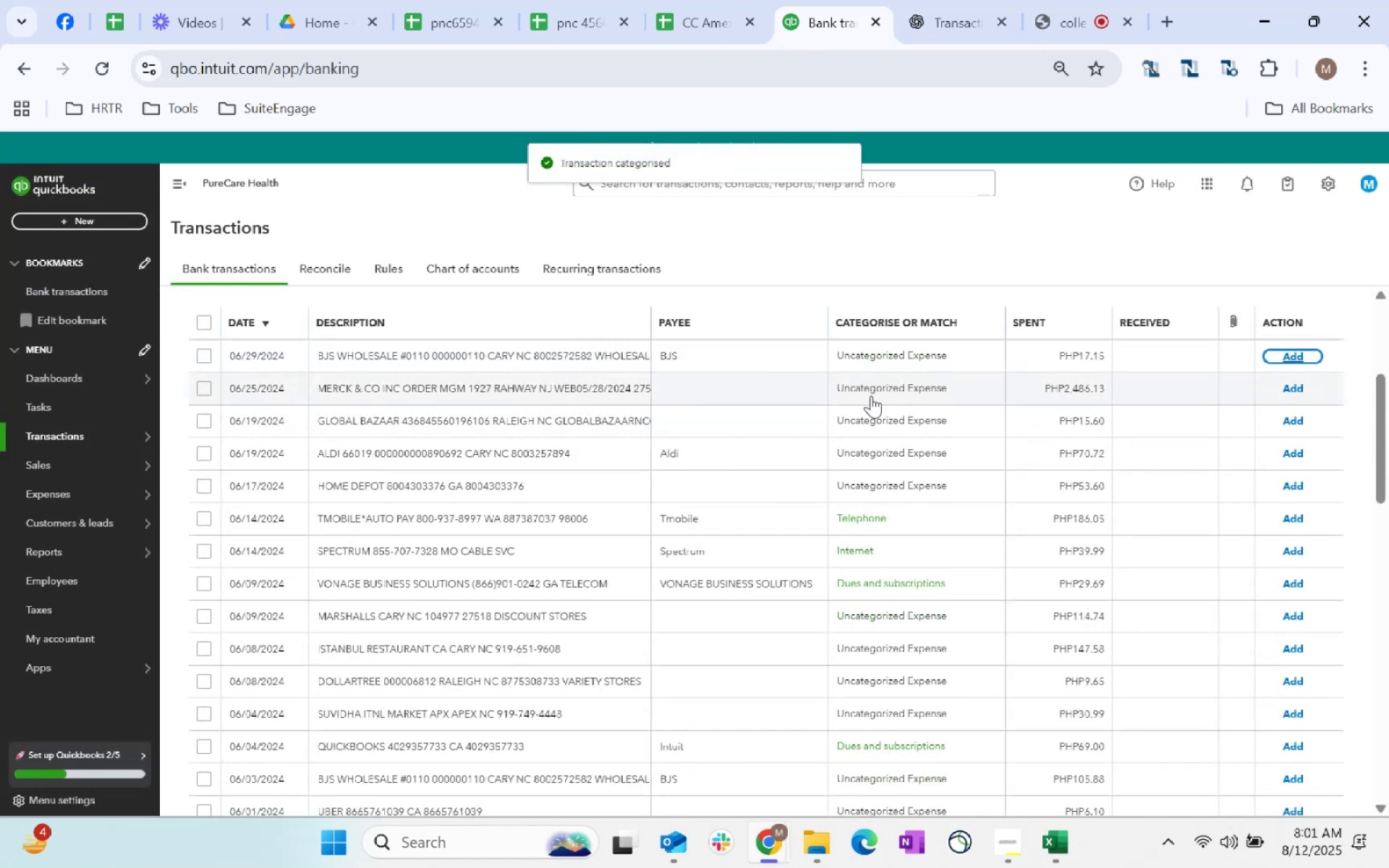 
left_click([874, 368])
 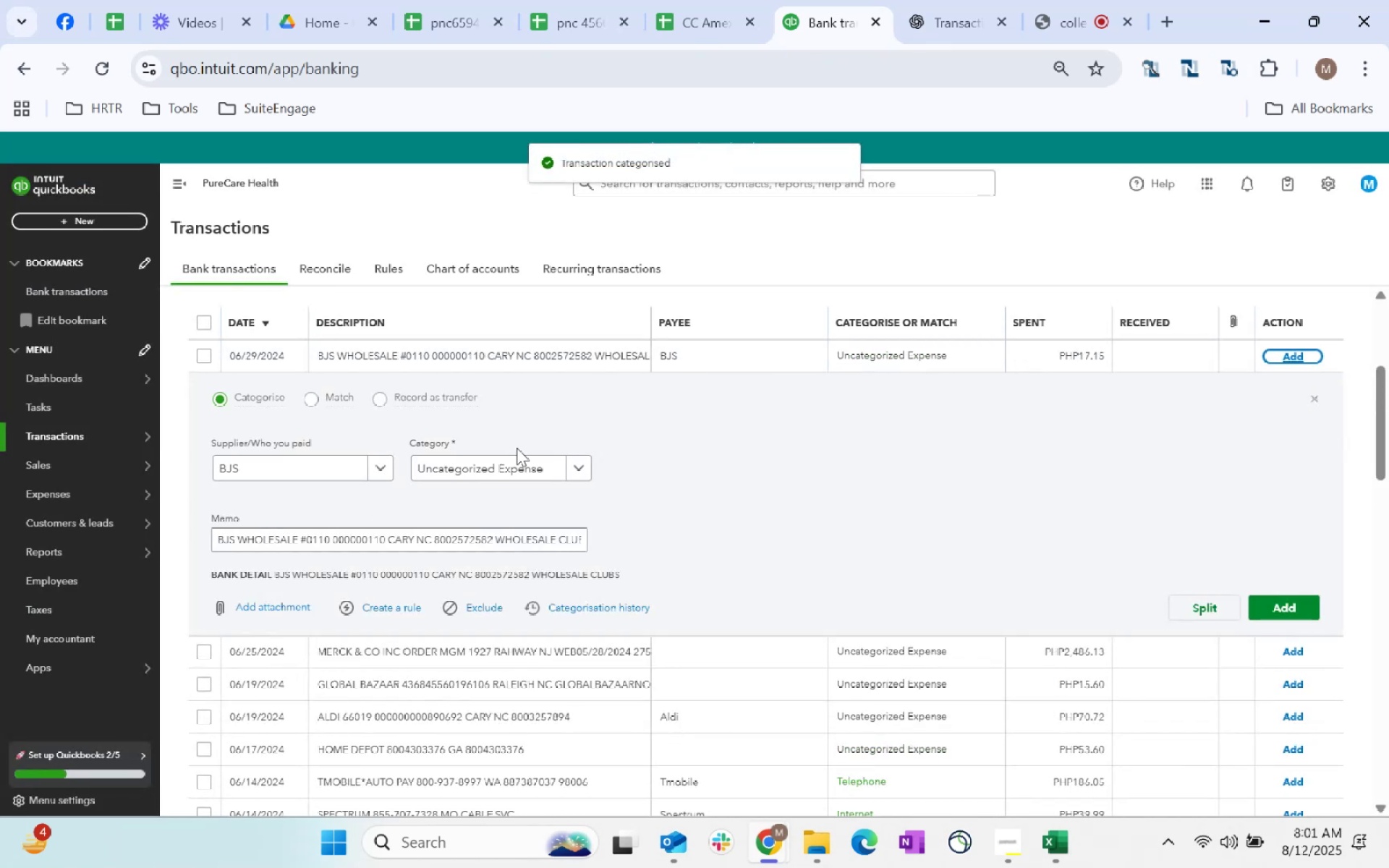 
left_click([515, 467])
 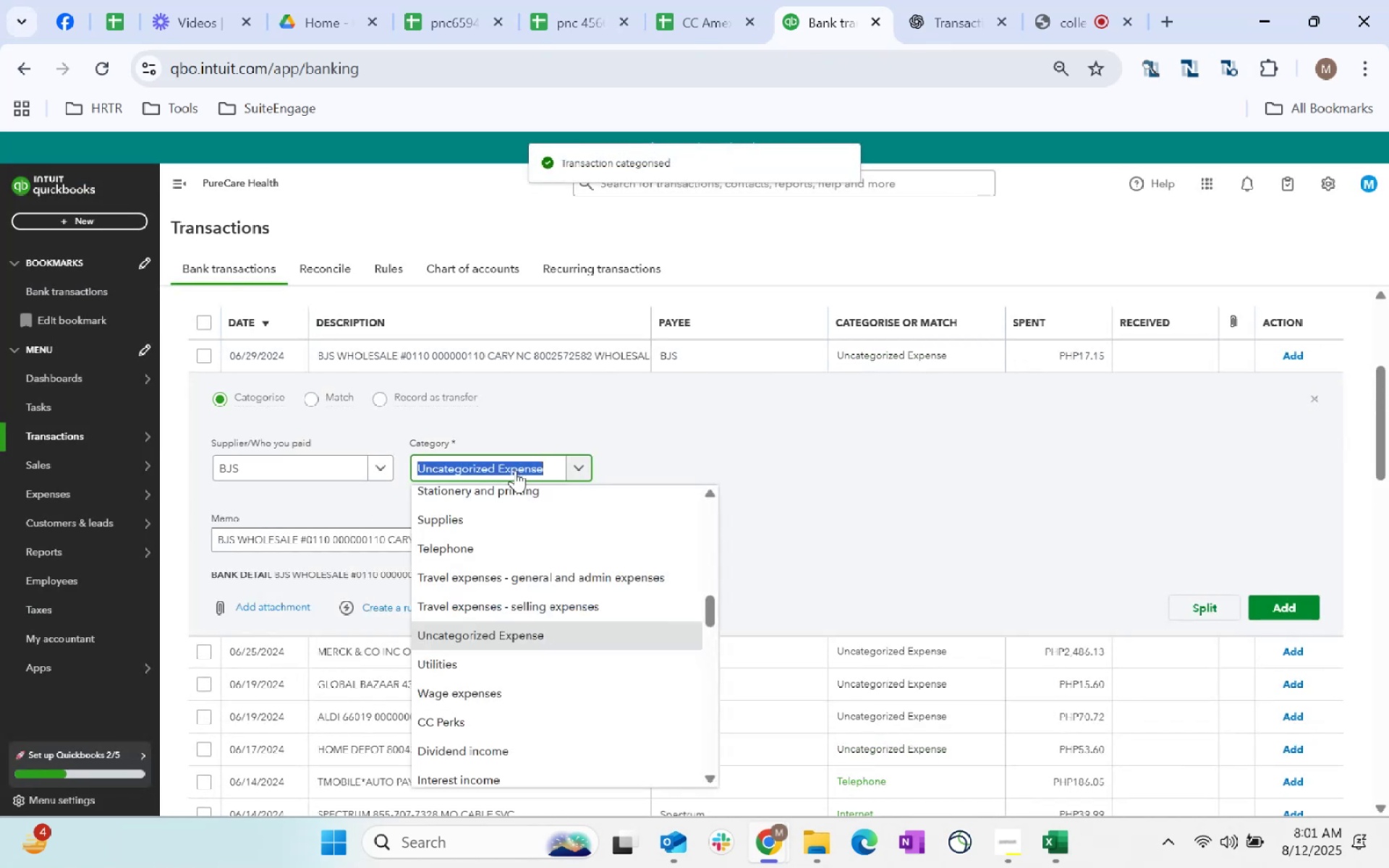 
type(fl)
key(Backspace)
type(uel)
 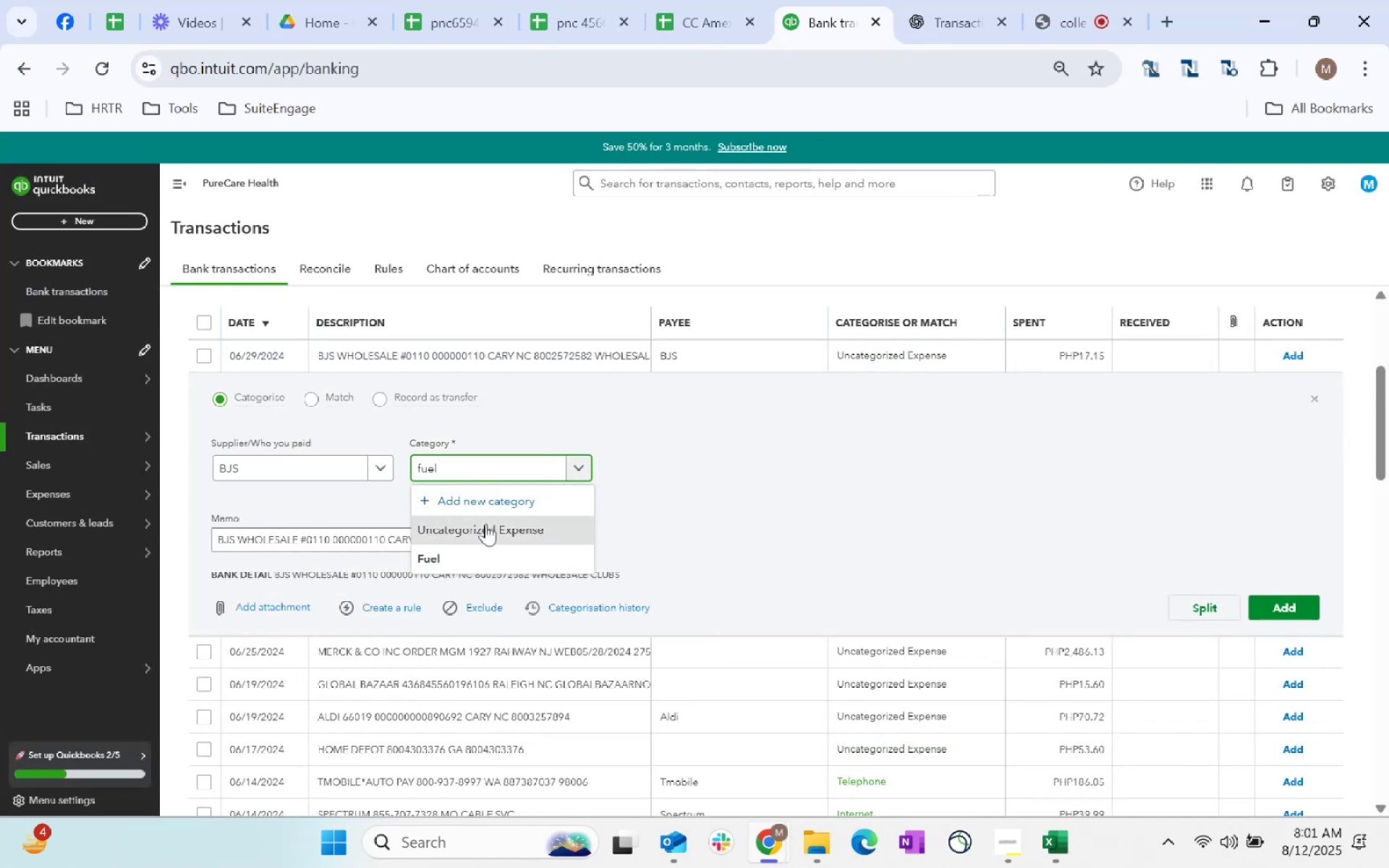 
left_click([508, 564])
 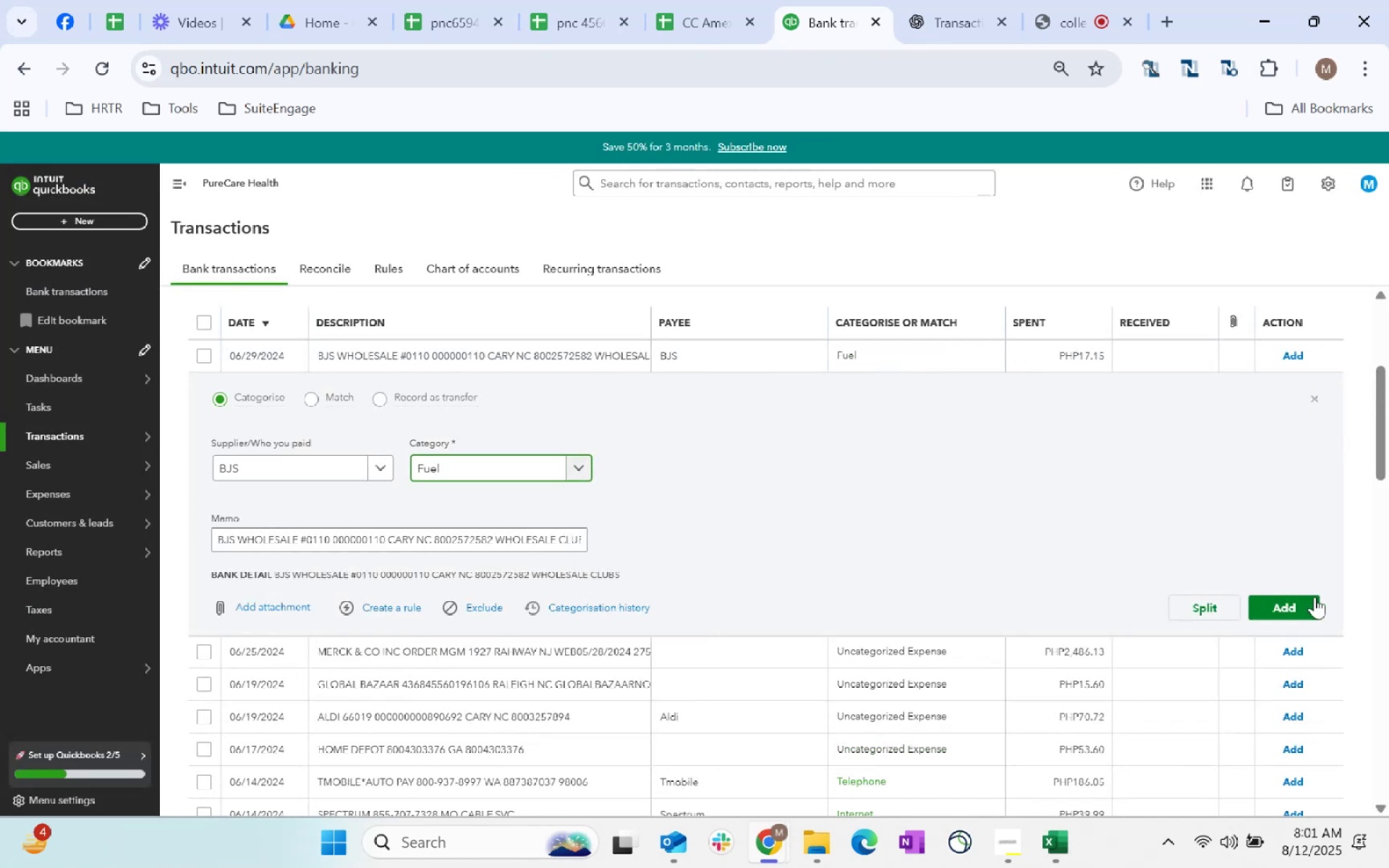 
left_click([1299, 599])
 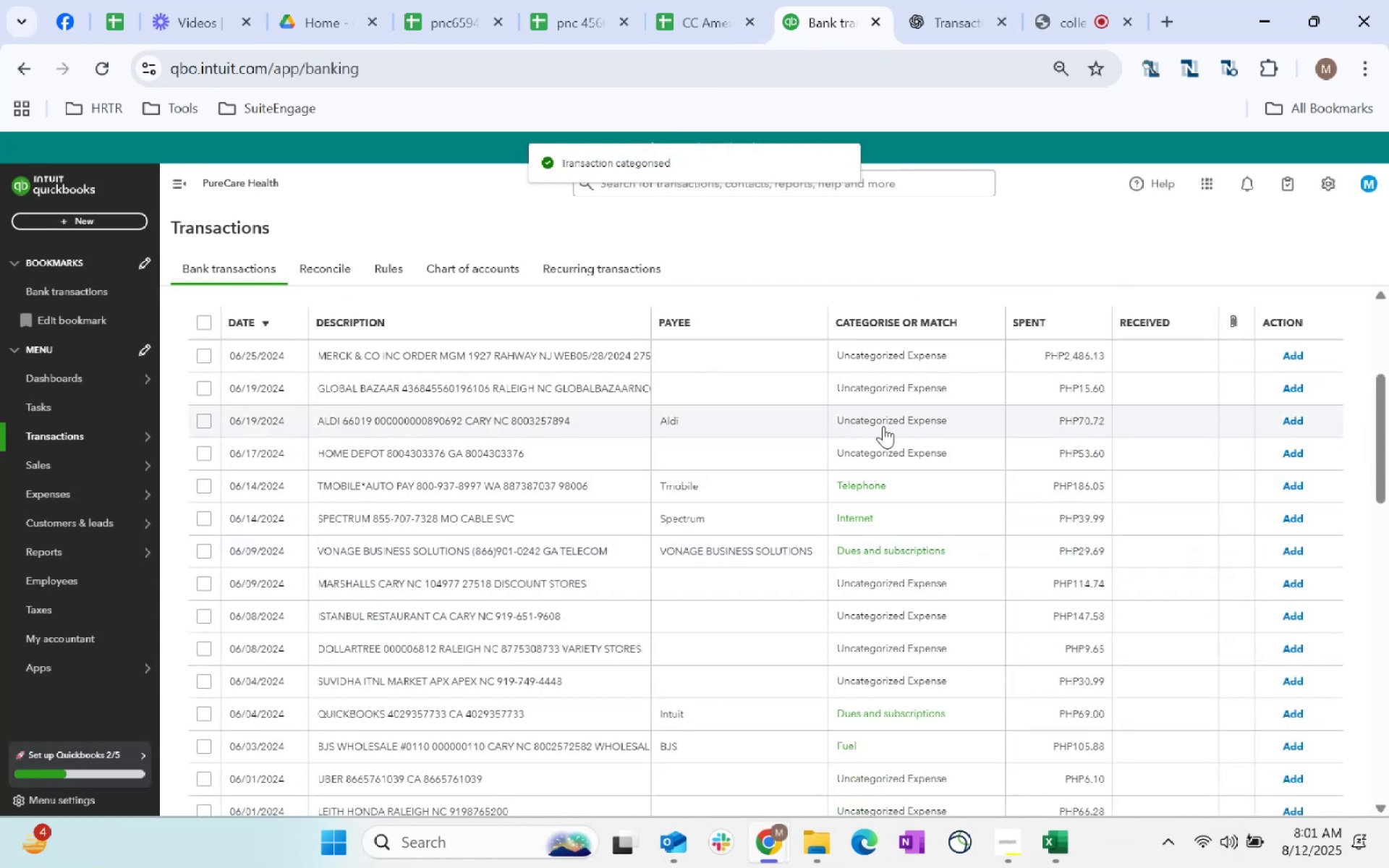 
wait(5.0)
 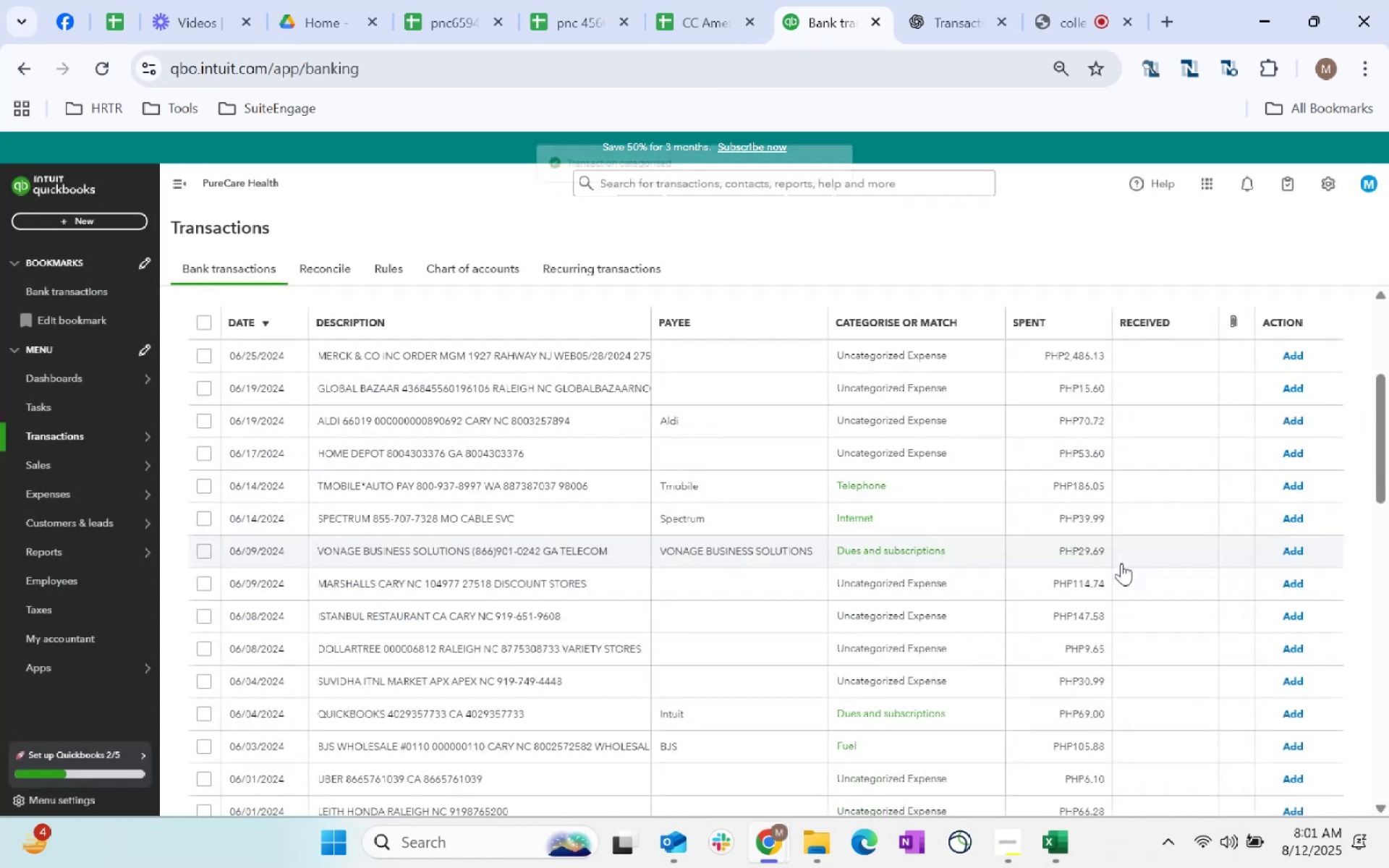 
left_click([883, 426])
 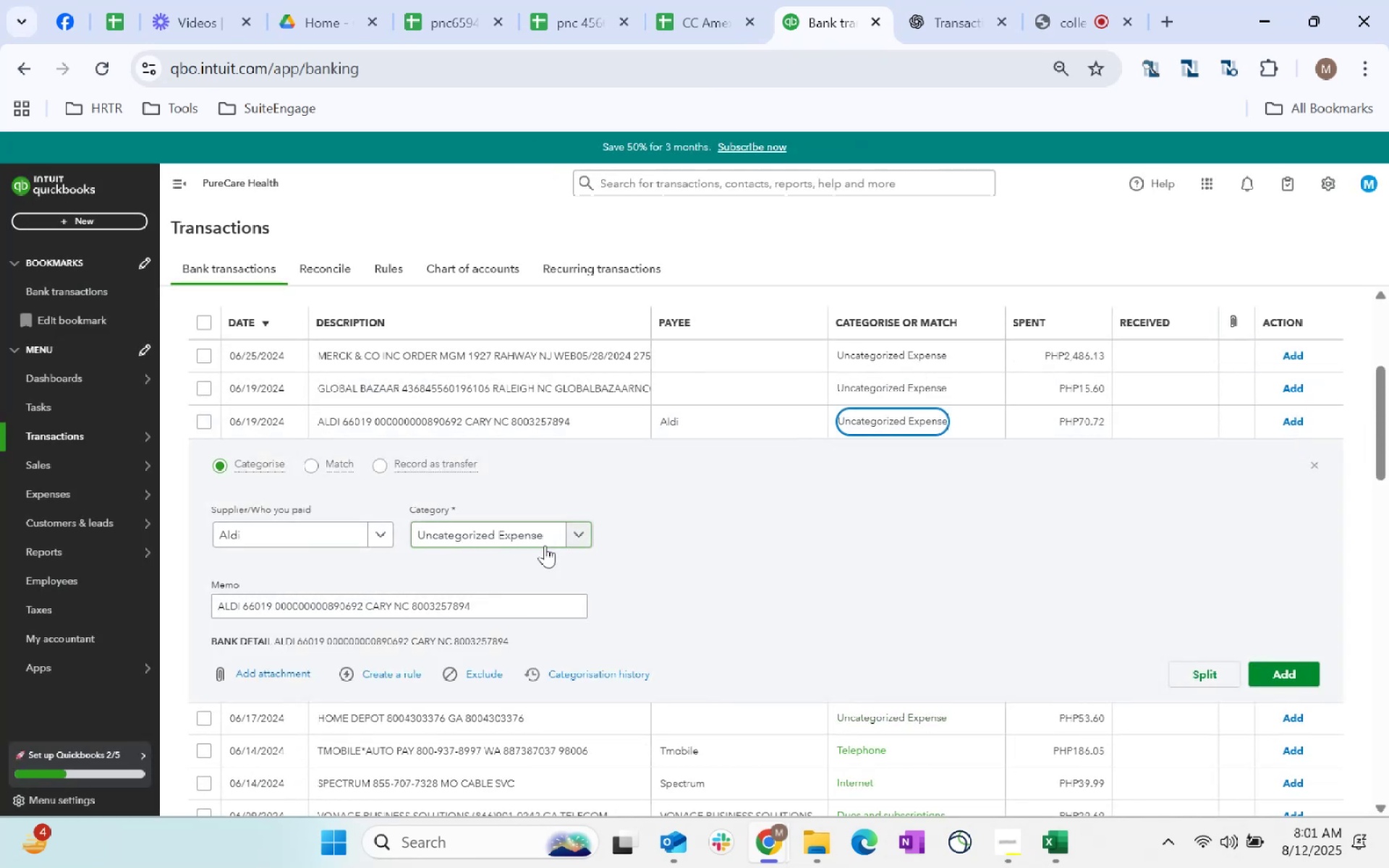 
left_click_drag(start_coordinate=[512, 605], to_coordinate=[0, 625])
 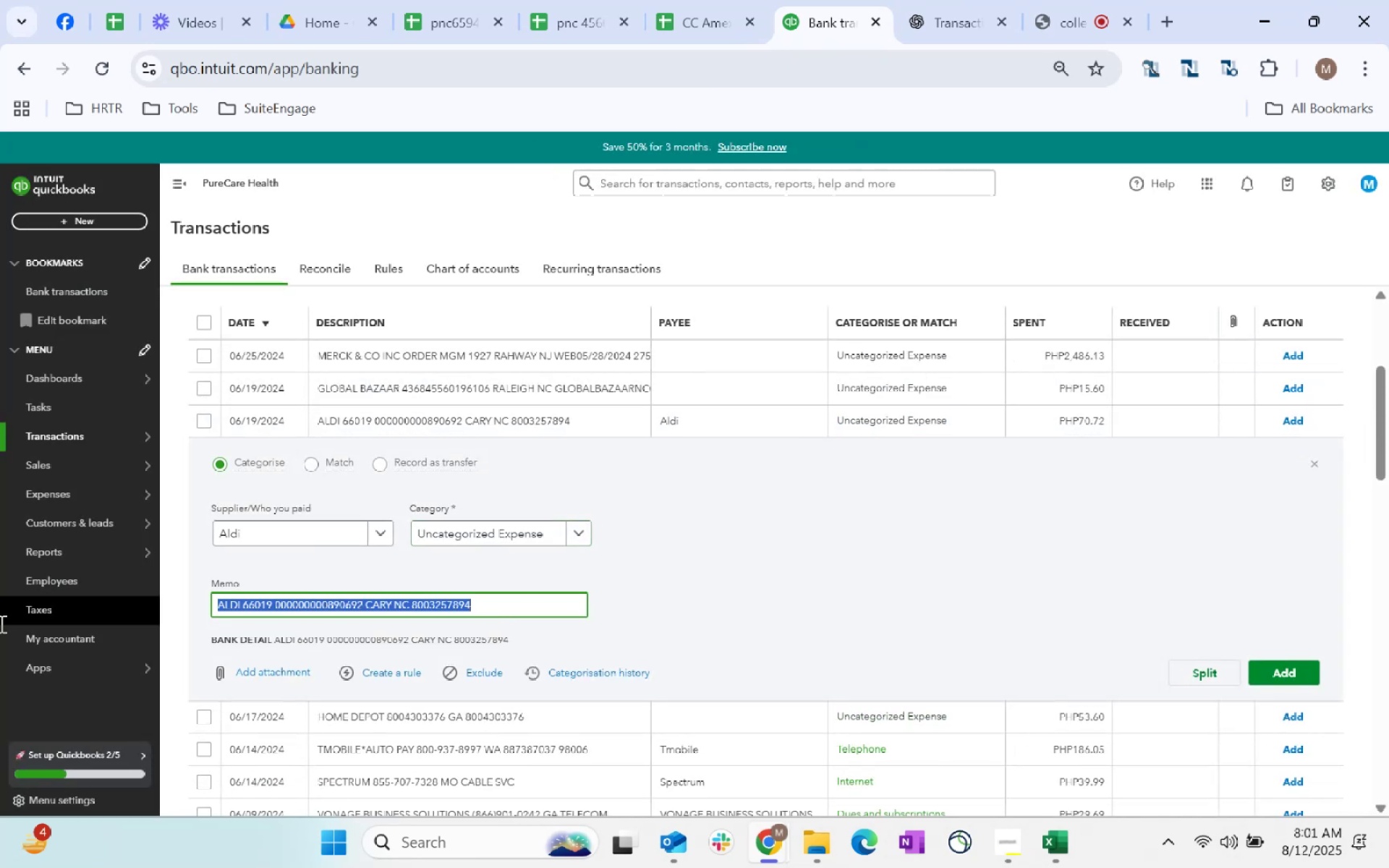 
key(Control+C)
 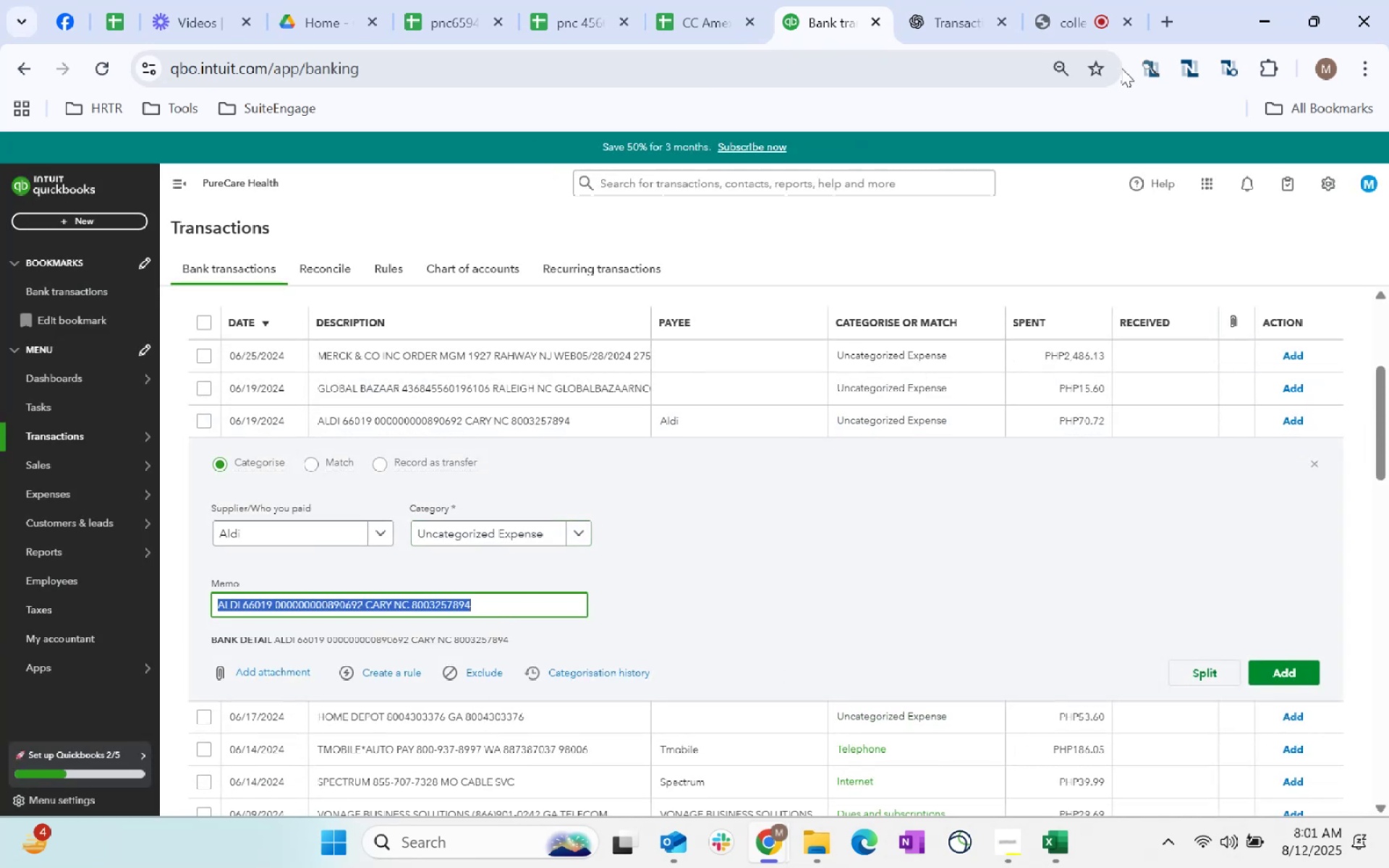 
key(Control+C)
 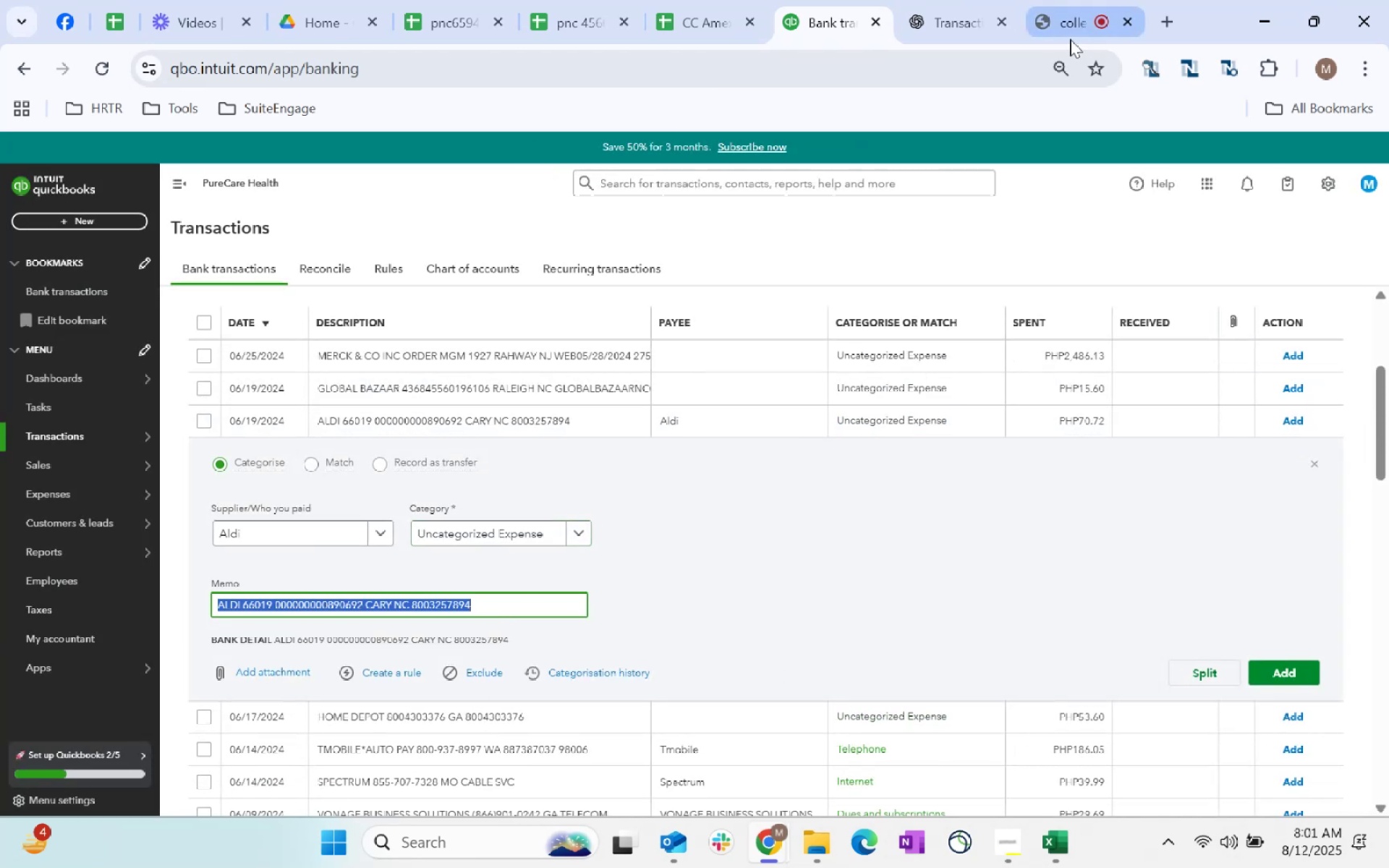 
key(Alt+AltLeft)
 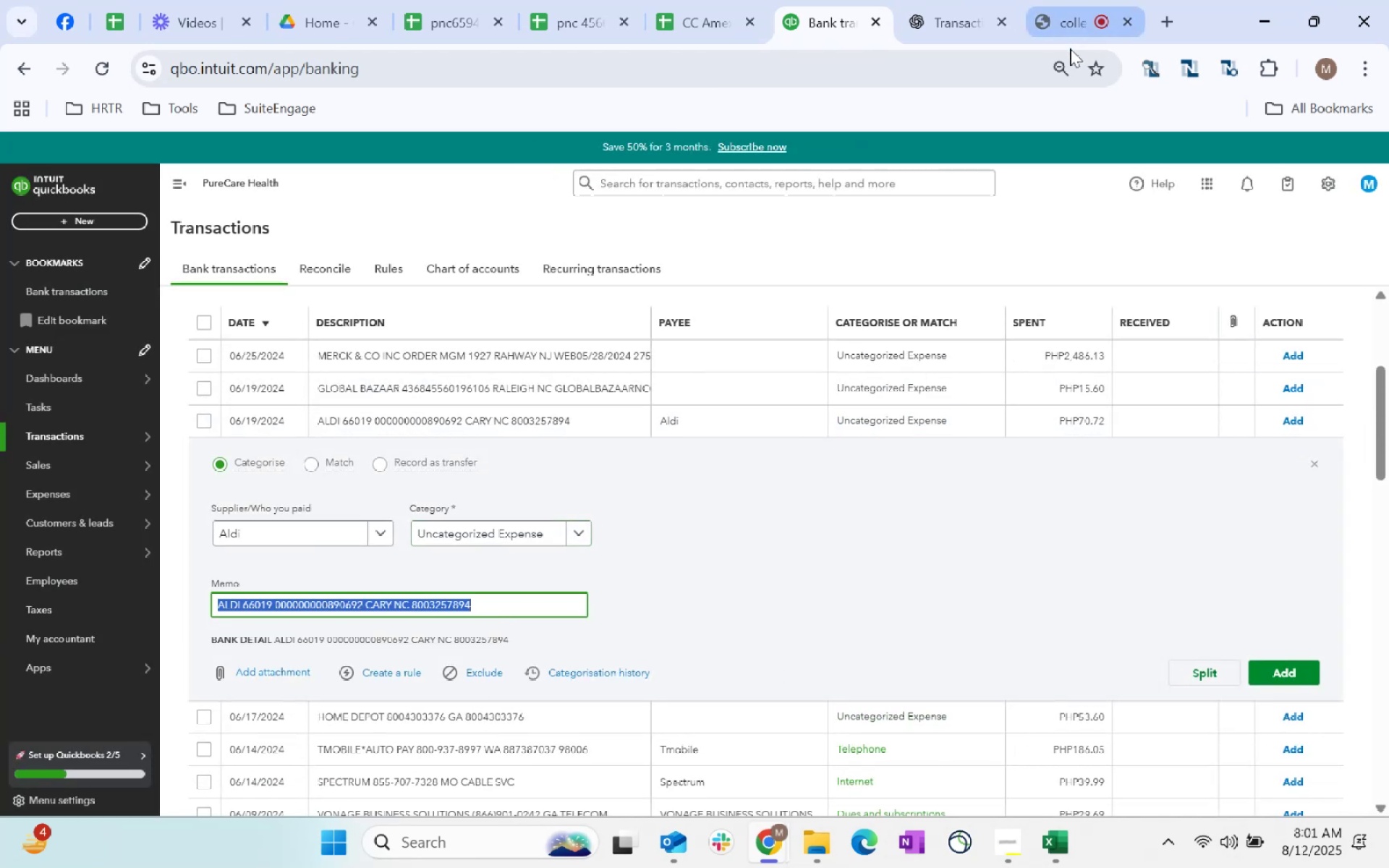 
key(Alt+Tab)
 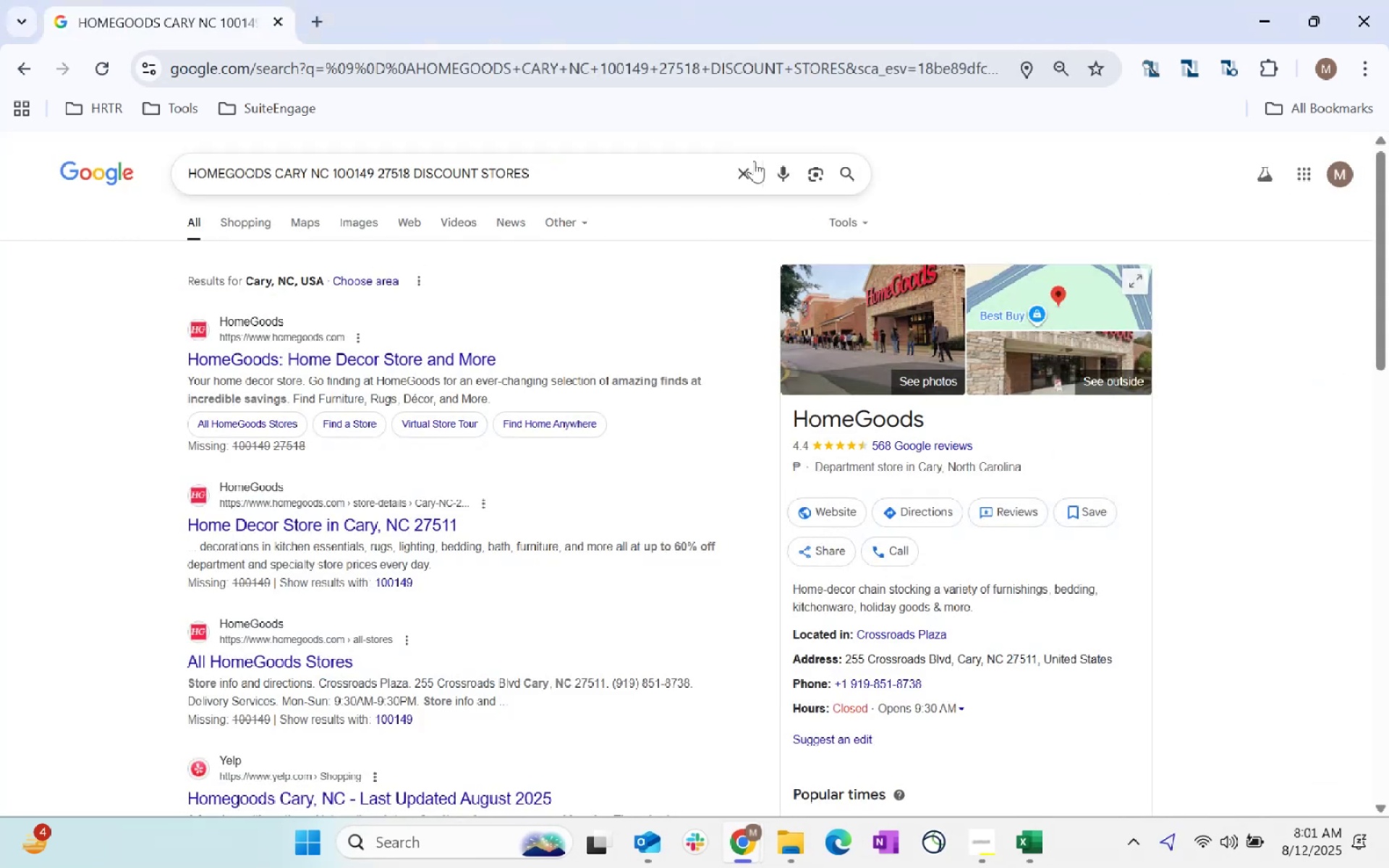 
left_click([754, 171])
 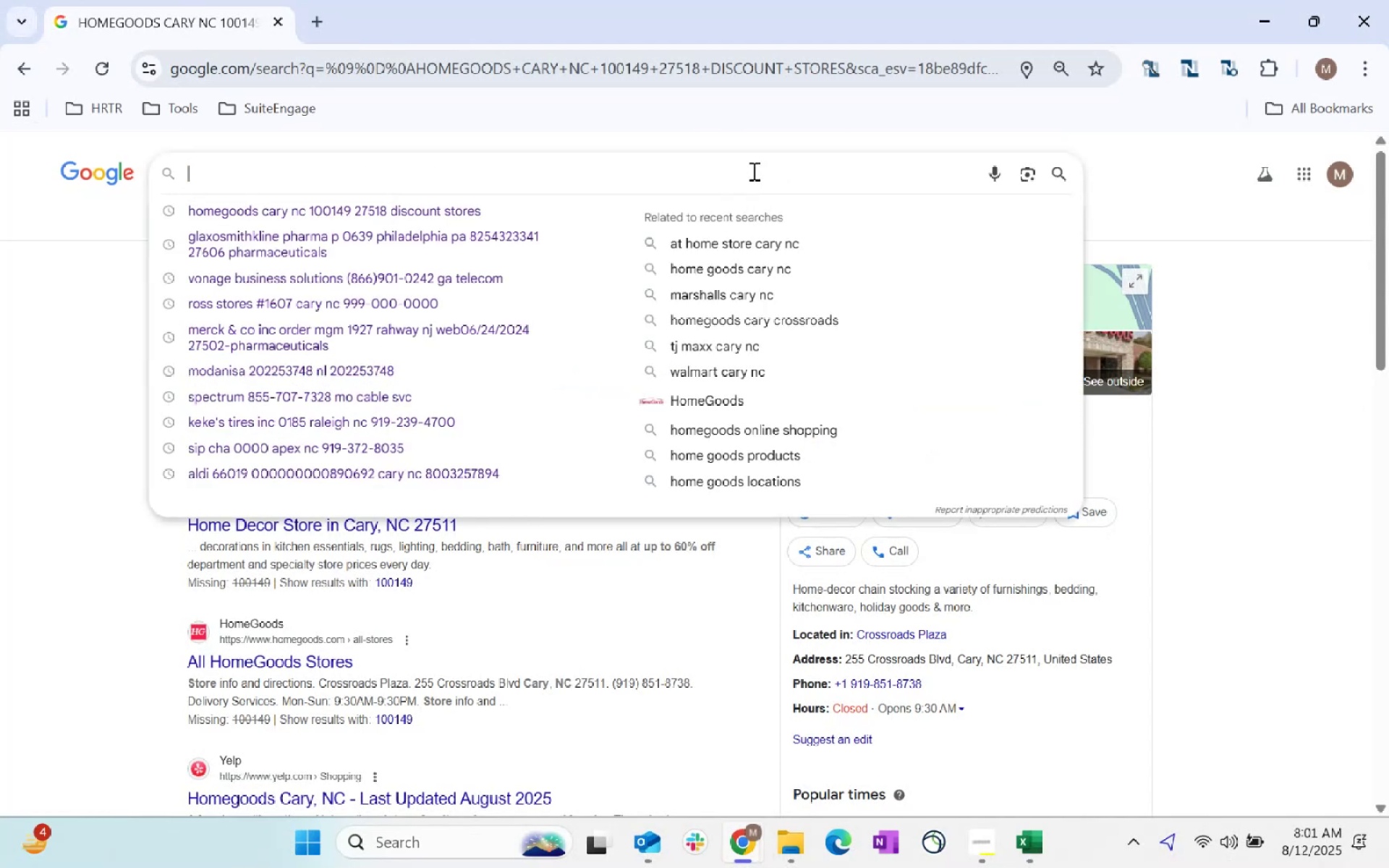 
key(Control+ControlLeft)
 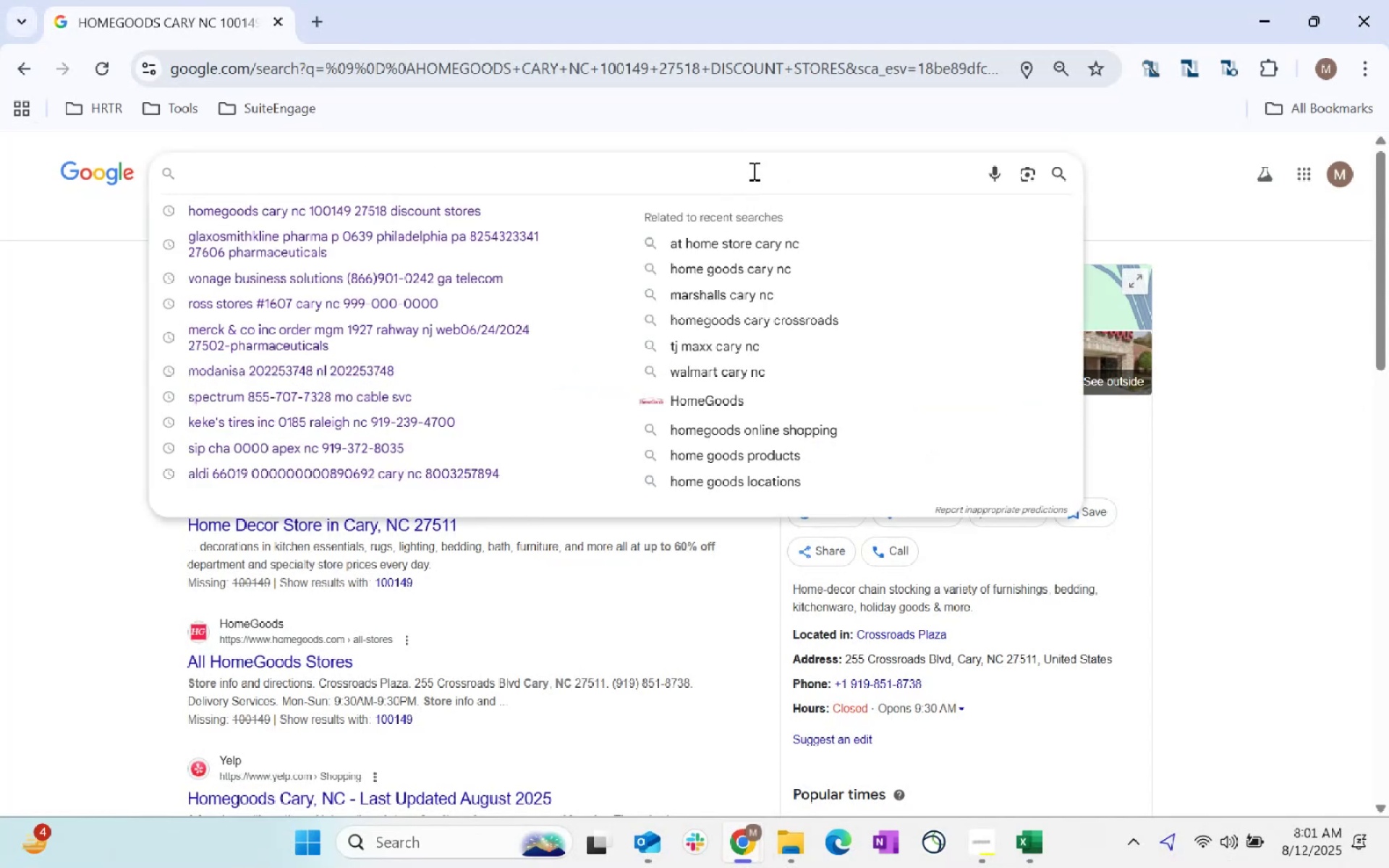 
key(Control+V)
 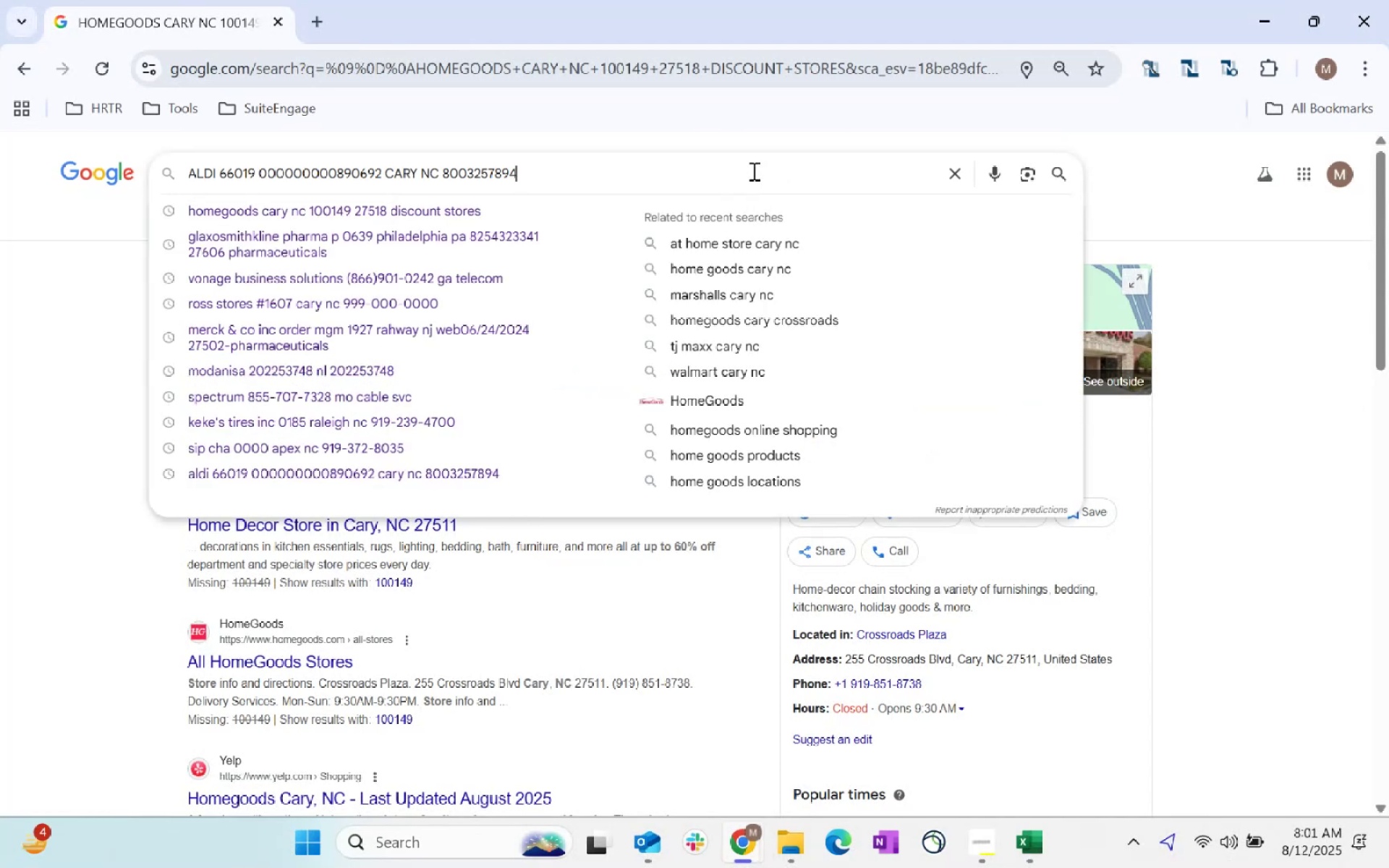 
key(Control+Enter)
 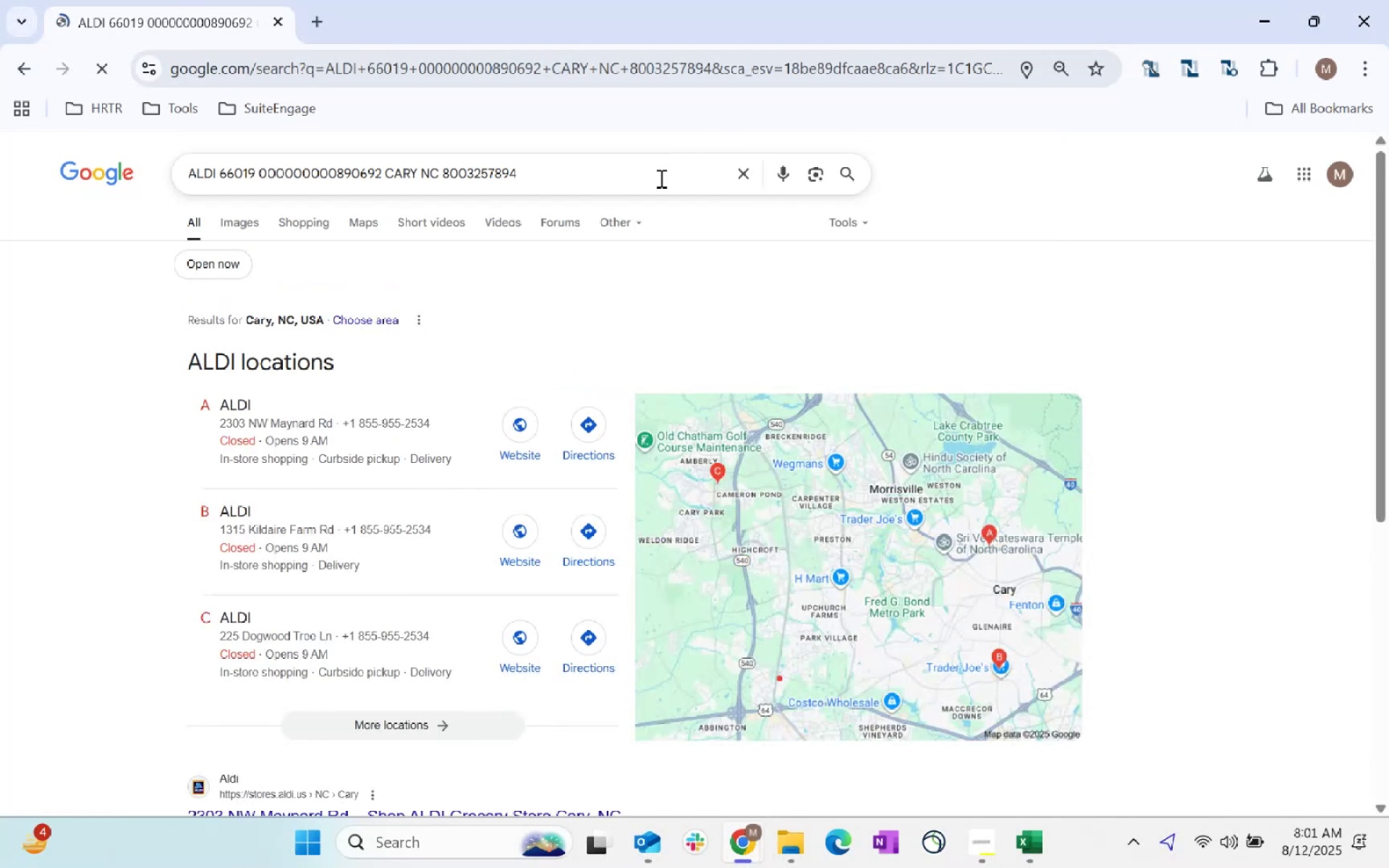 
scroll: coordinate [640, 270], scroll_direction: down, amount: 3.0
 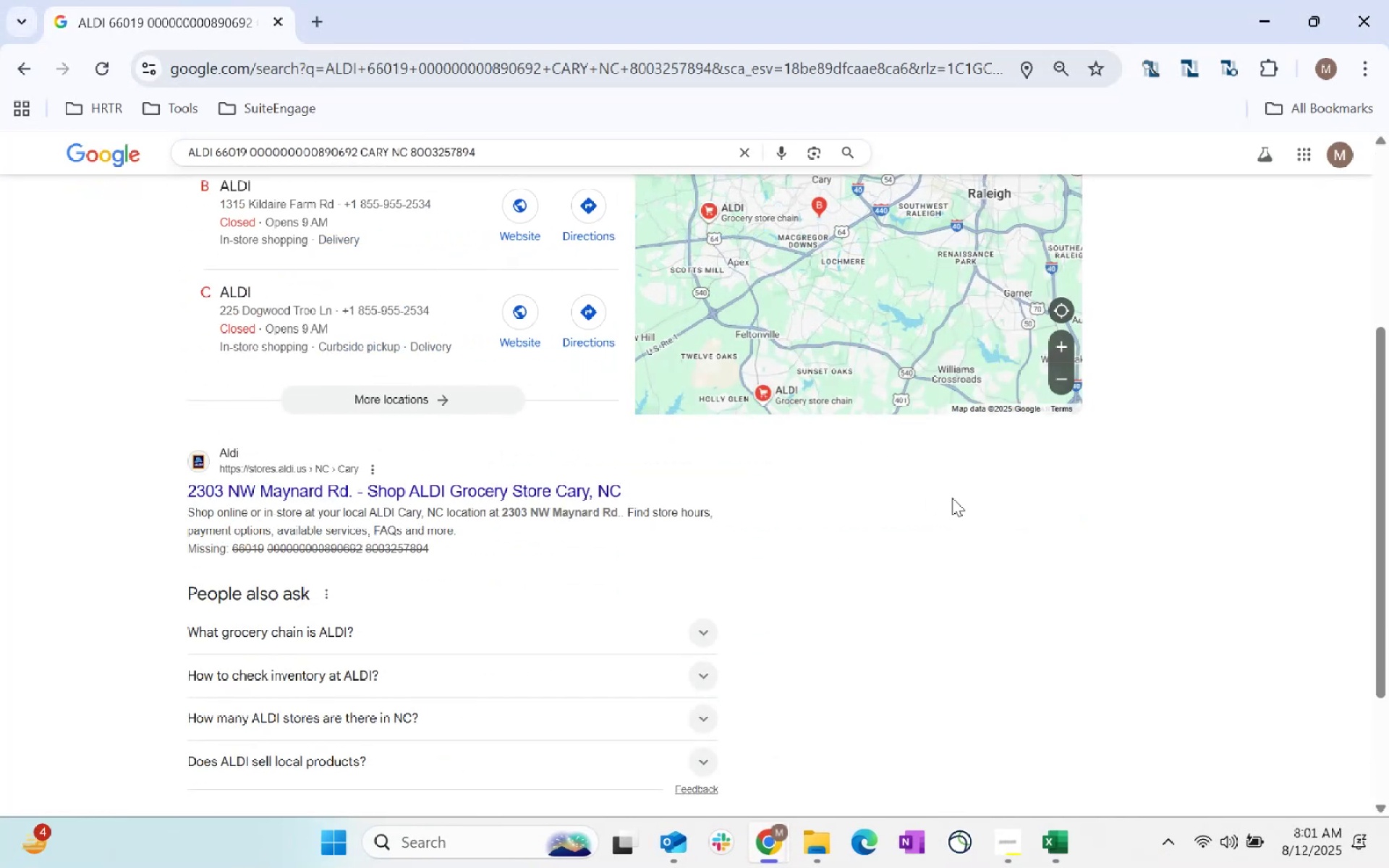 
key(Alt+AltLeft)
 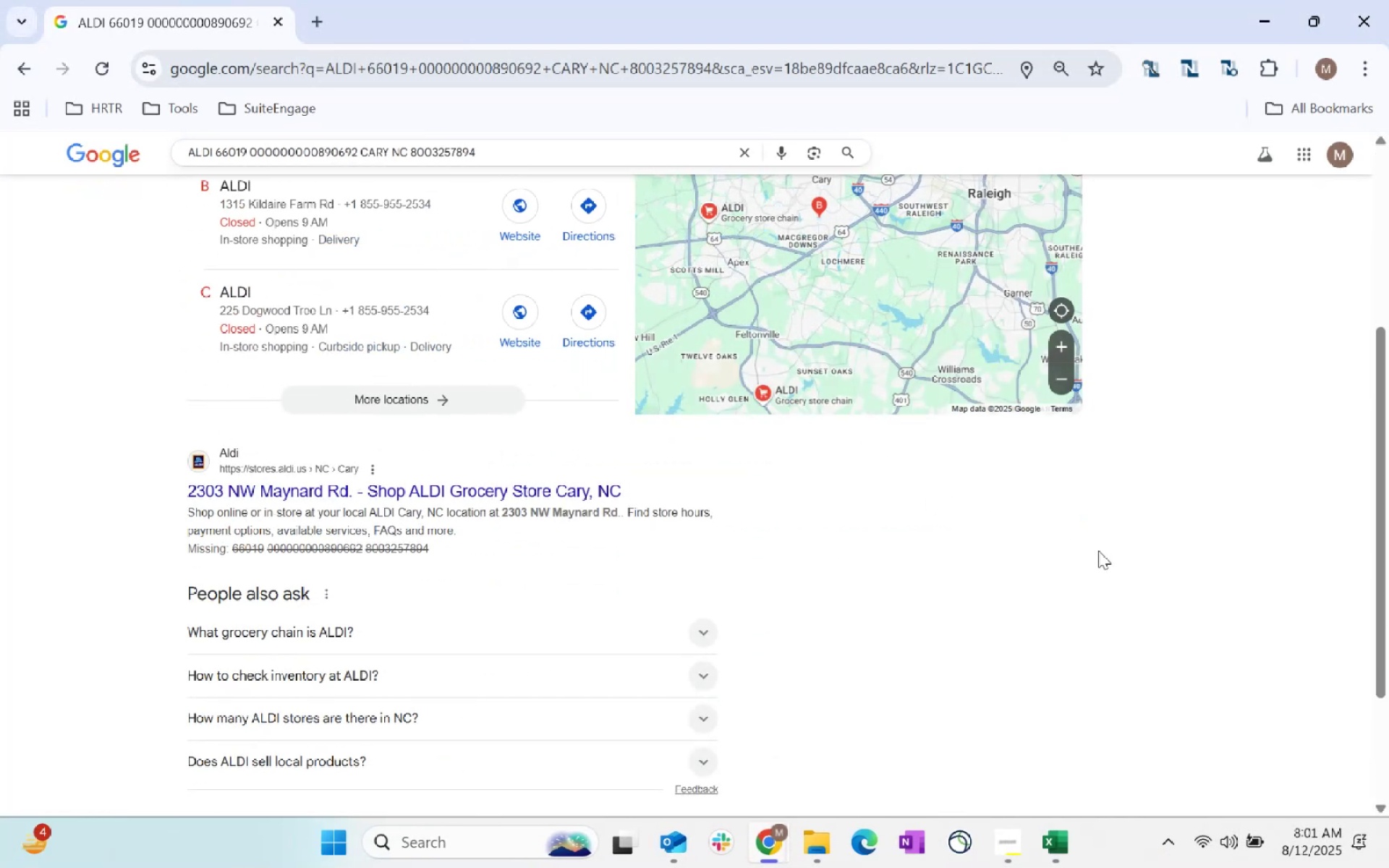 
key(Alt+Tab)
 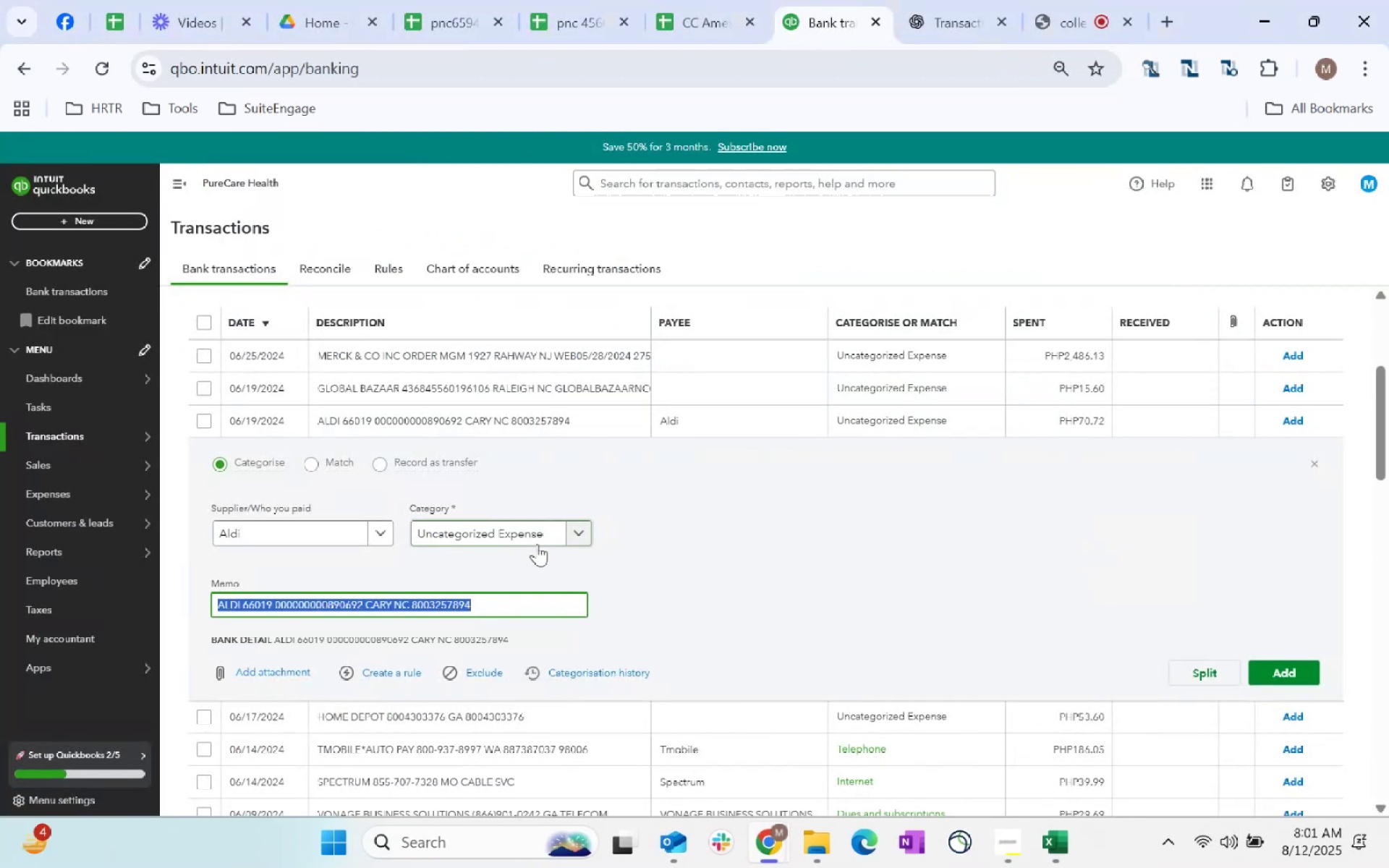 
left_click([541, 532])
 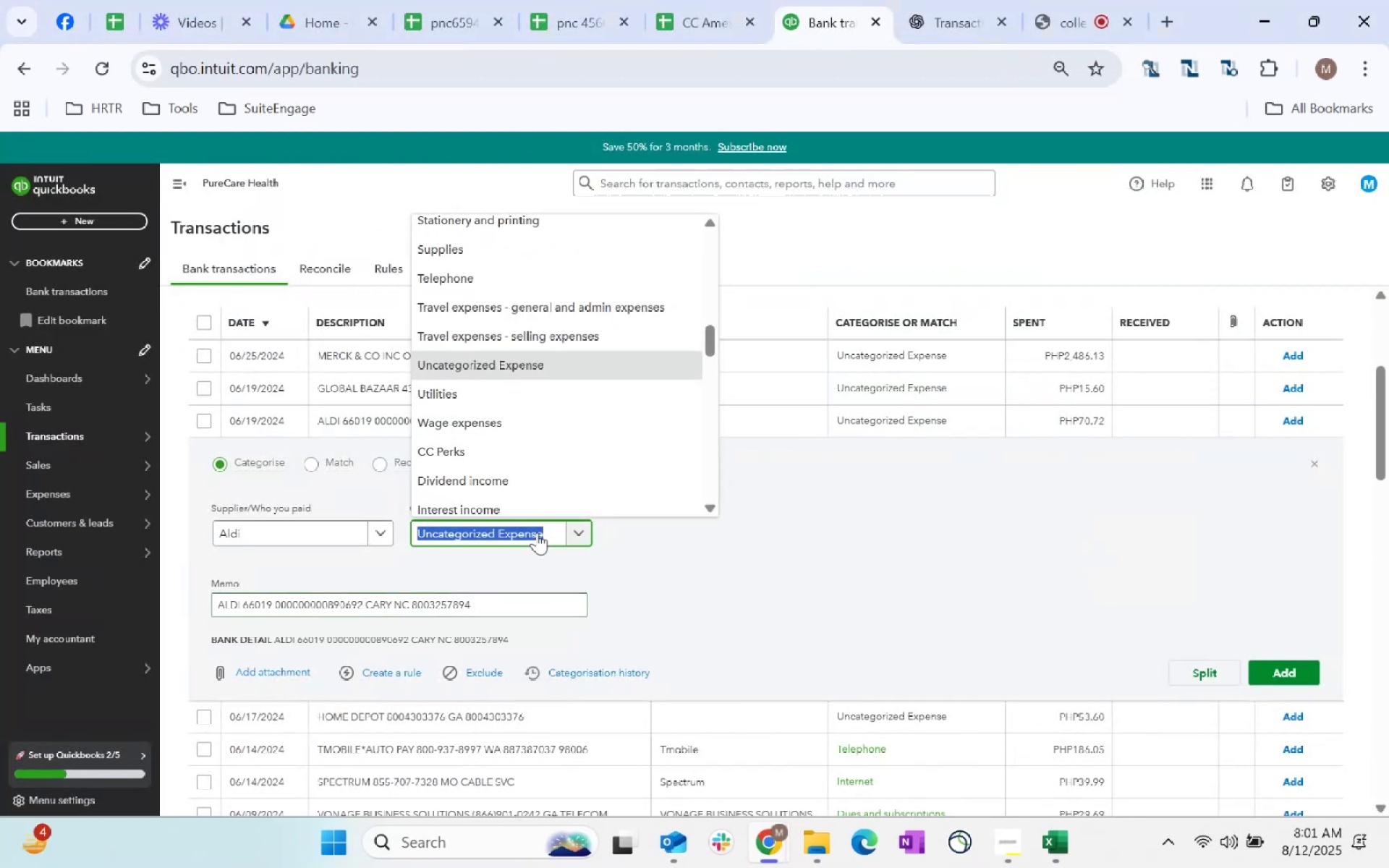 
type(supplies)
 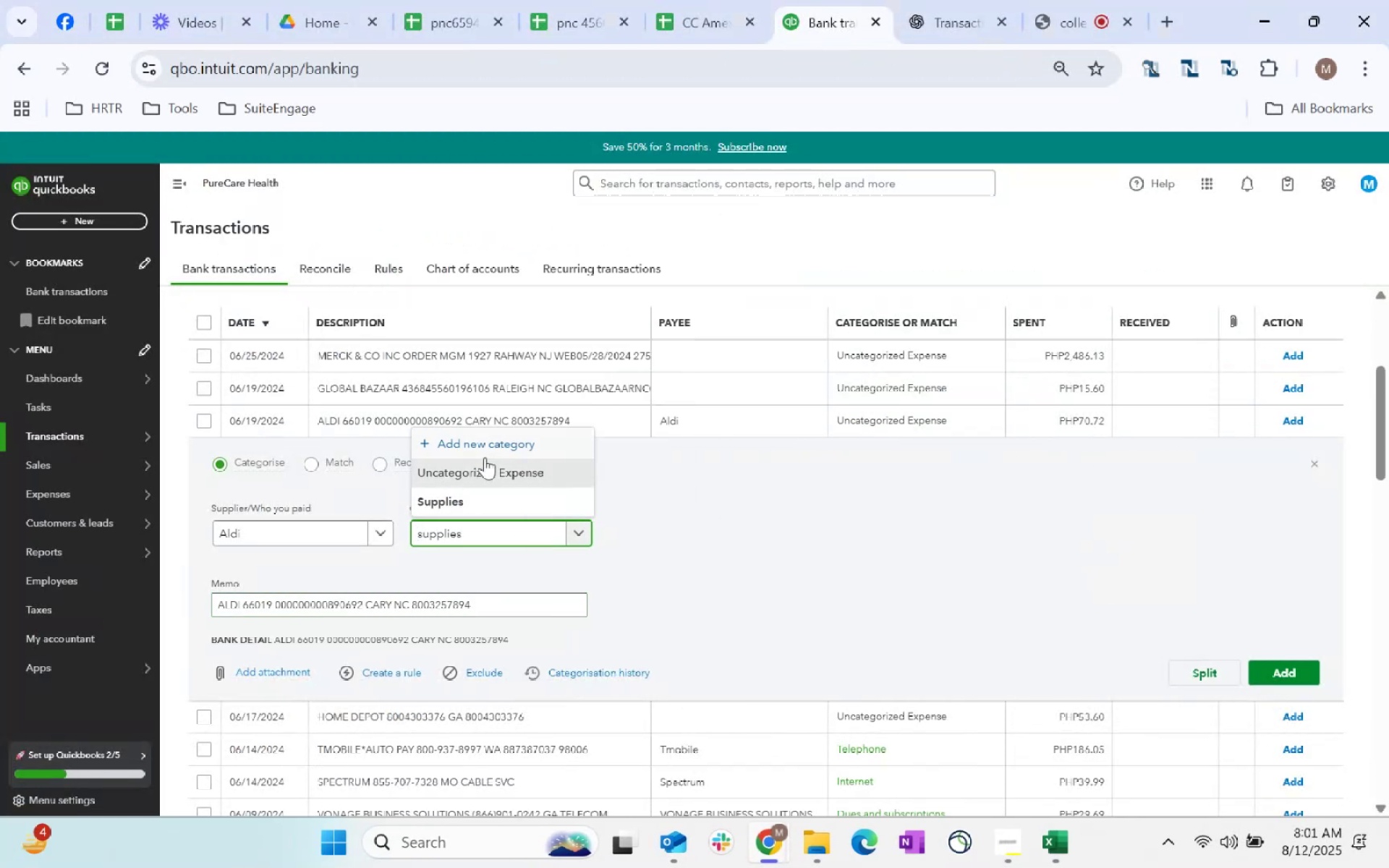 
left_click([482, 502])
 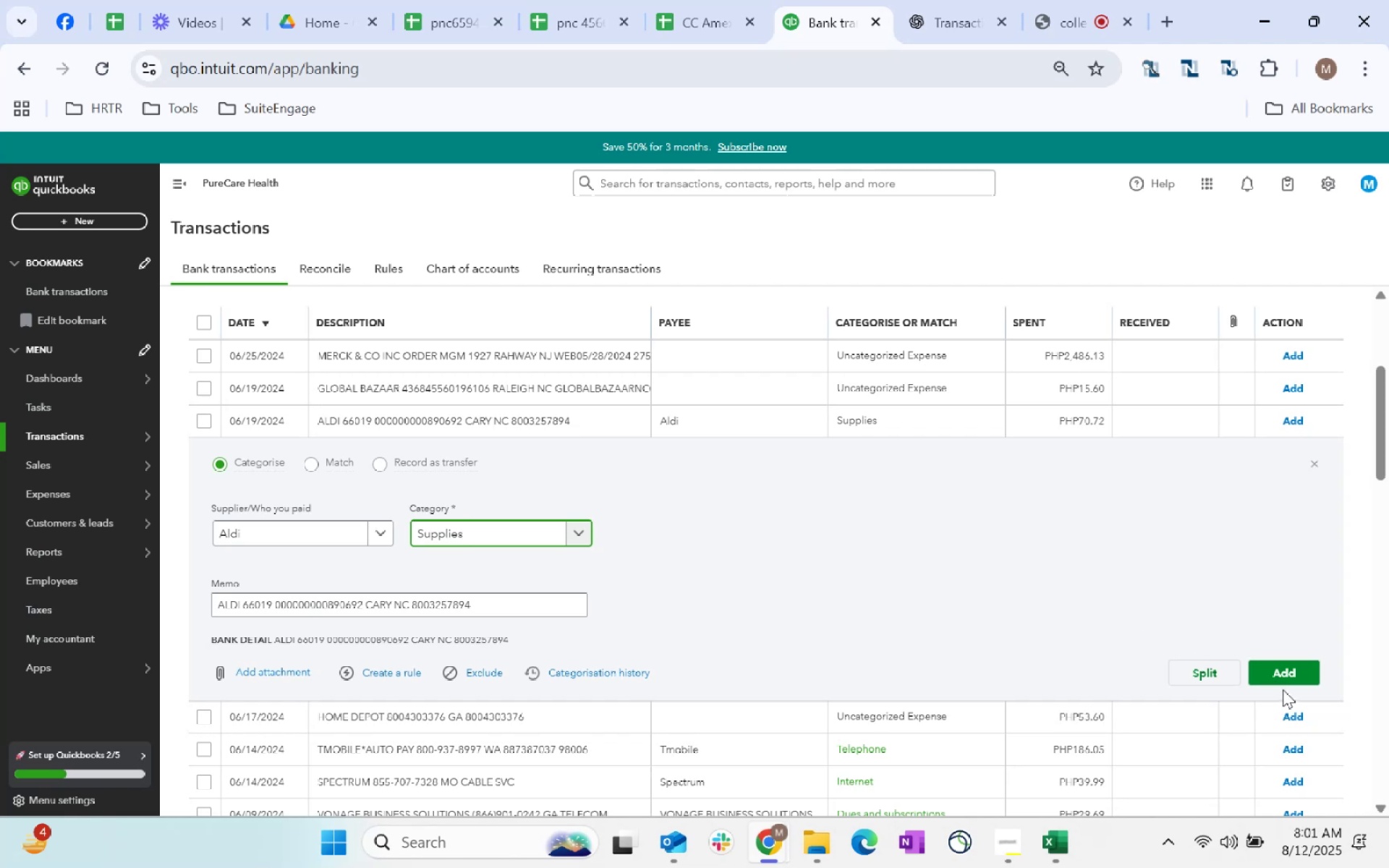 
left_click([1285, 679])
 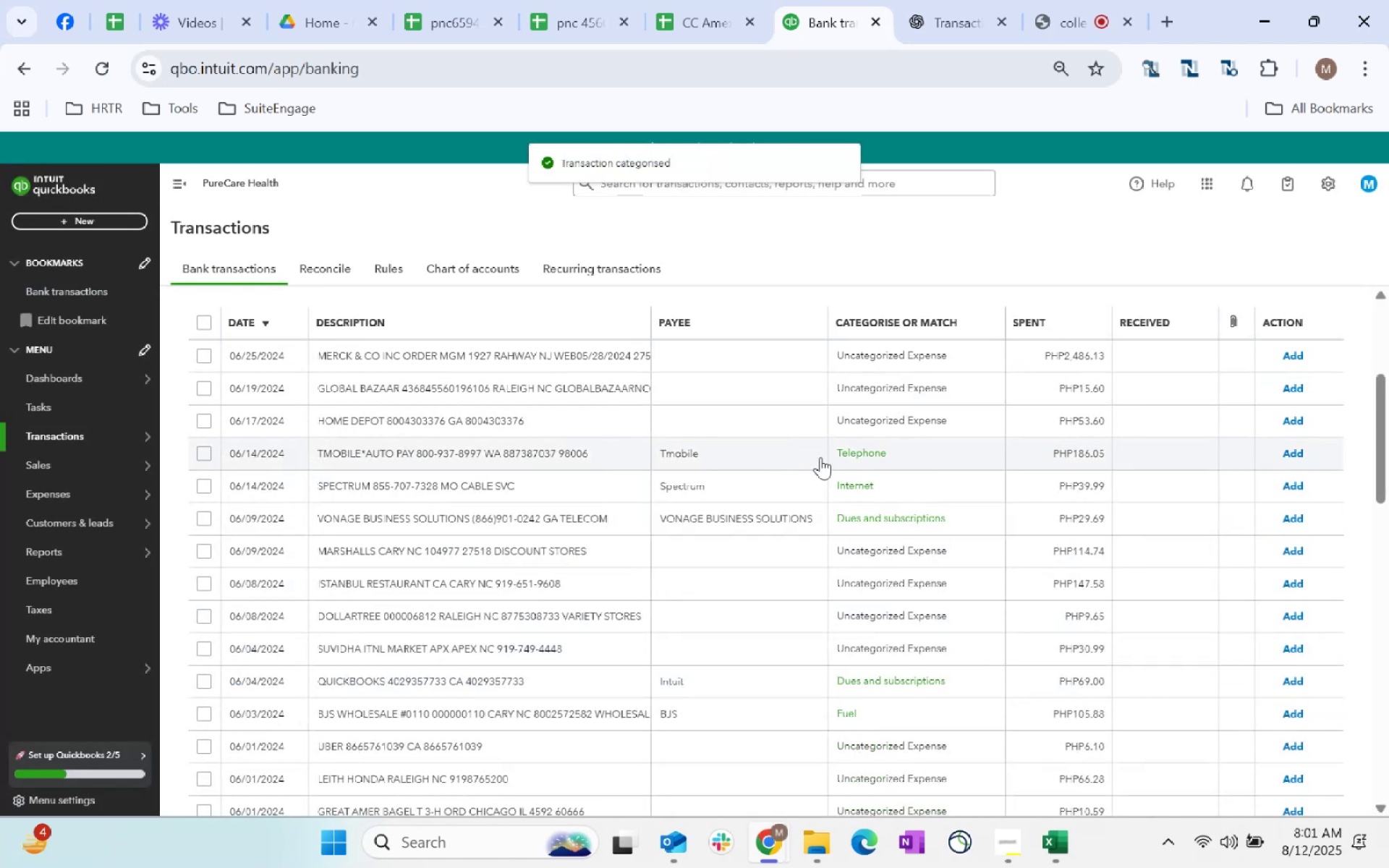 
left_click([1296, 449])
 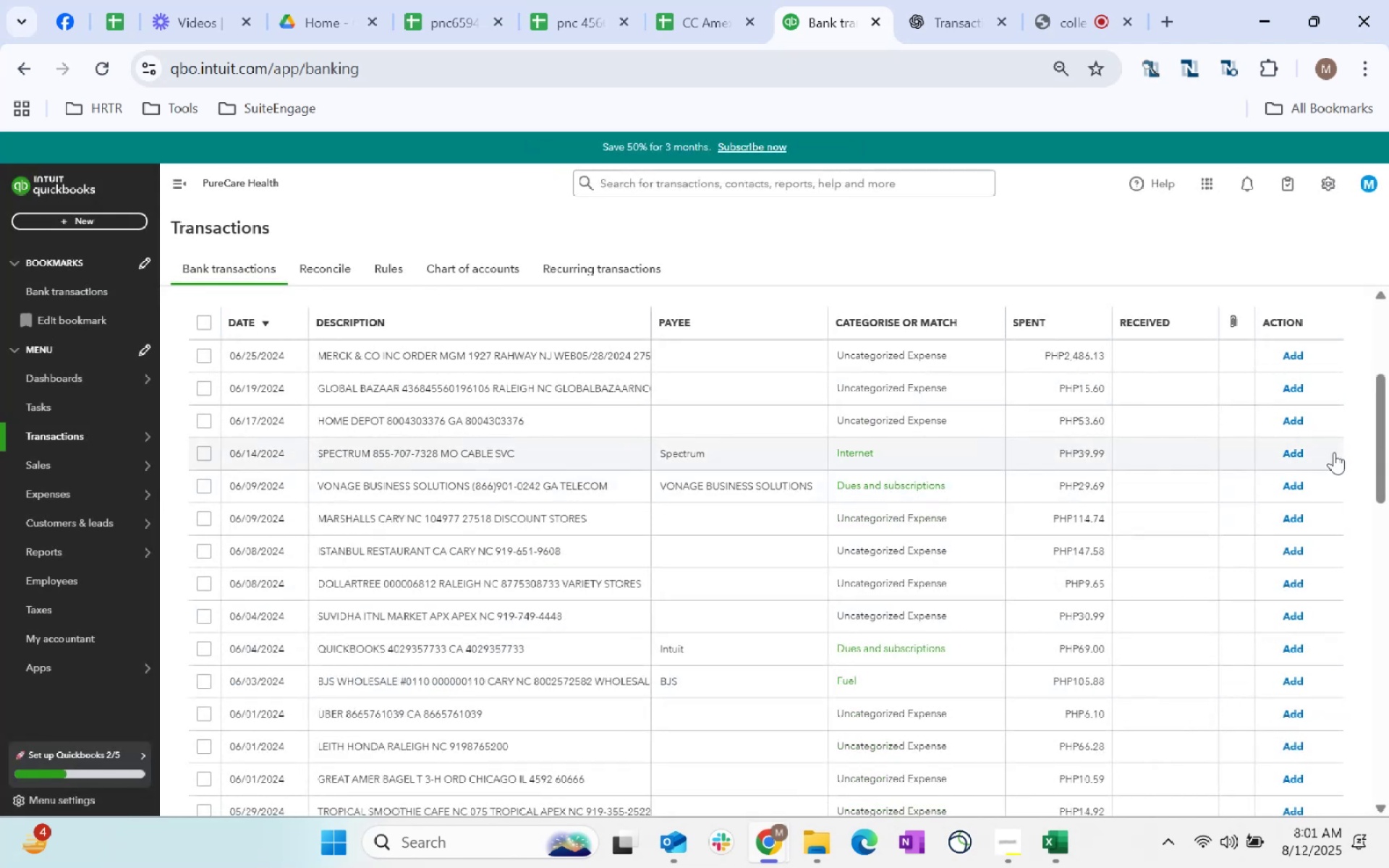 
left_click([1295, 459])
 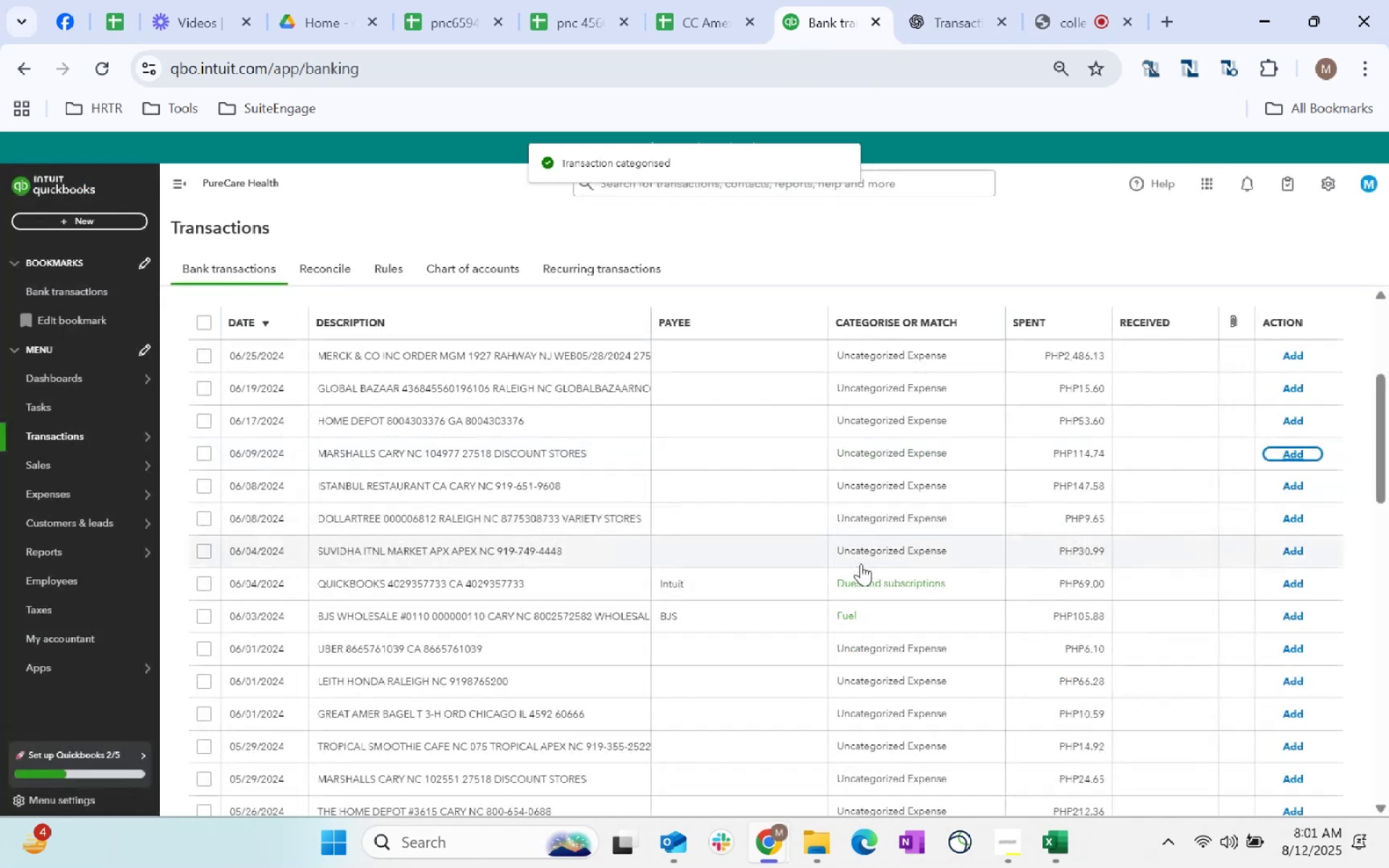 
left_click([1299, 587])
 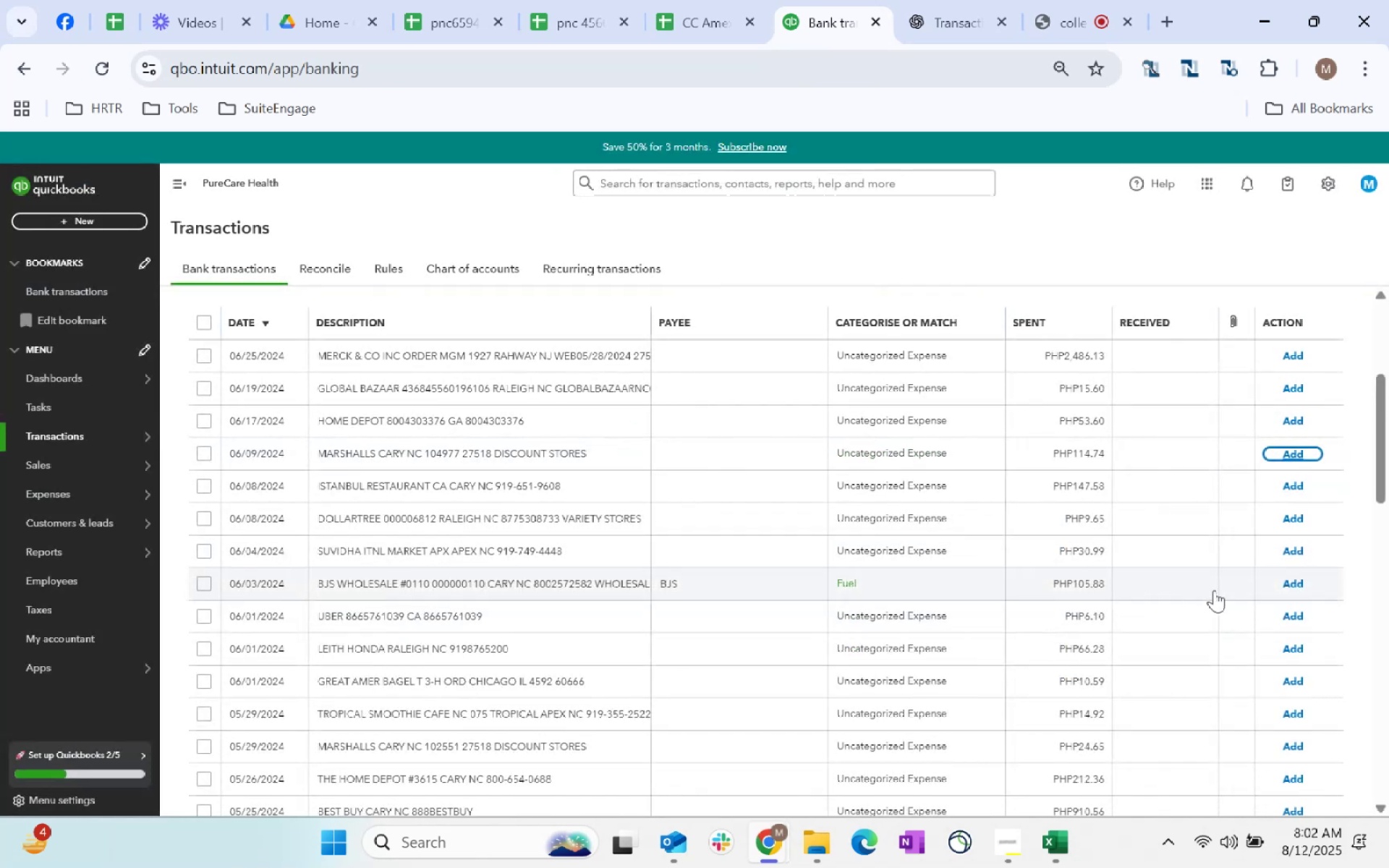 
left_click([1296, 582])
 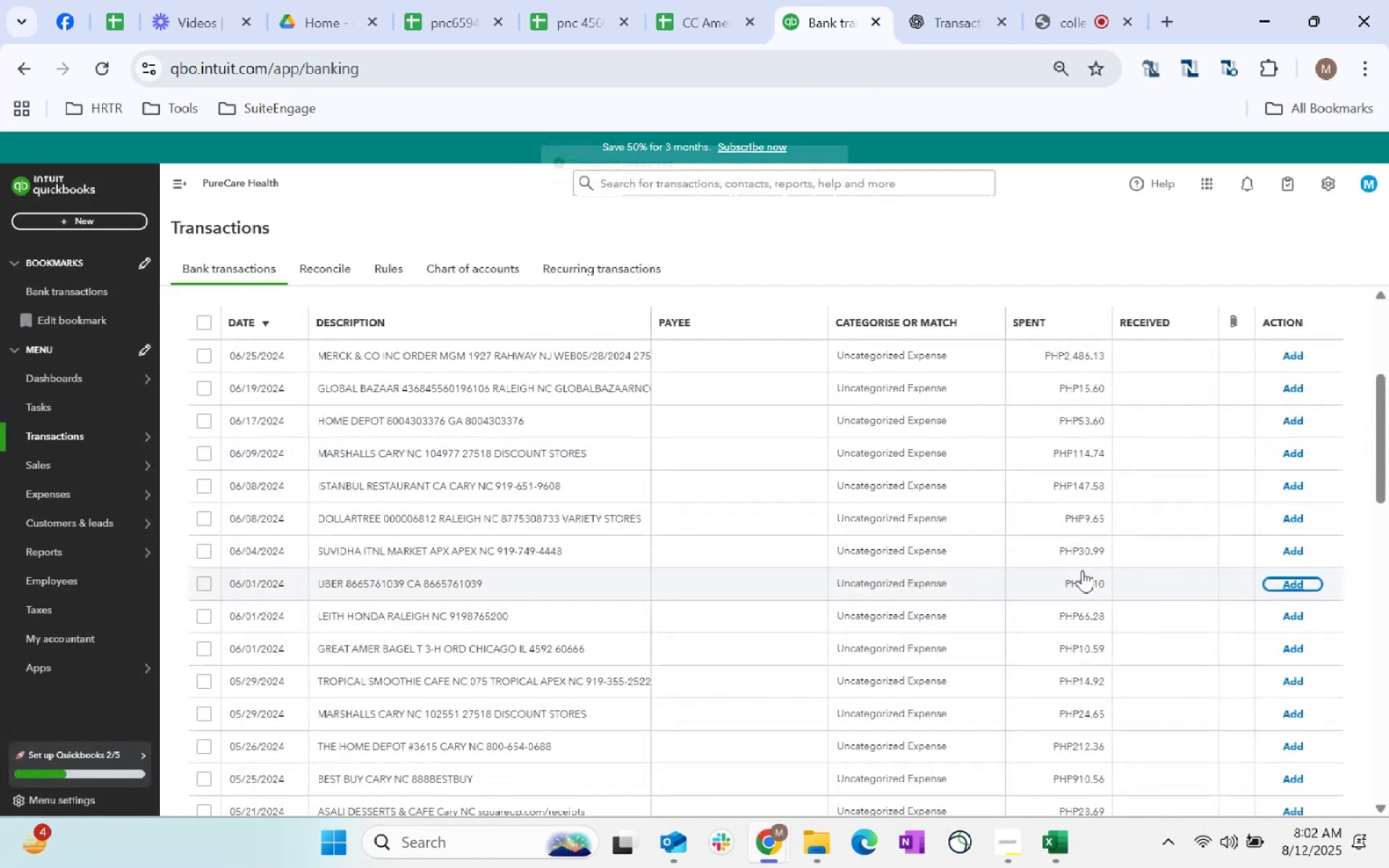 
scroll: coordinate [917, 547], scroll_direction: down, amount: 6.0
 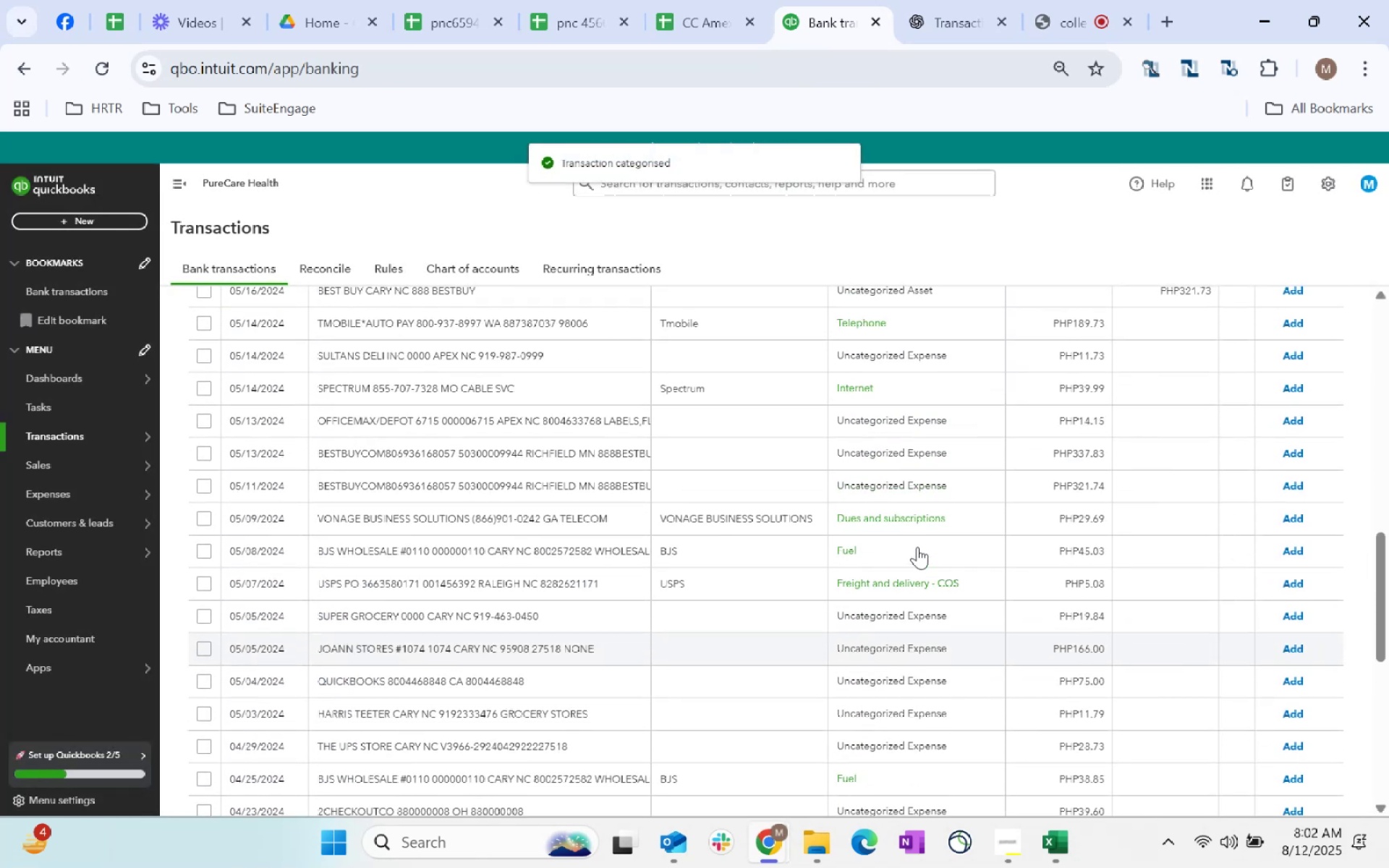 
scroll: coordinate [919, 542], scroll_direction: up, amount: 2.0
 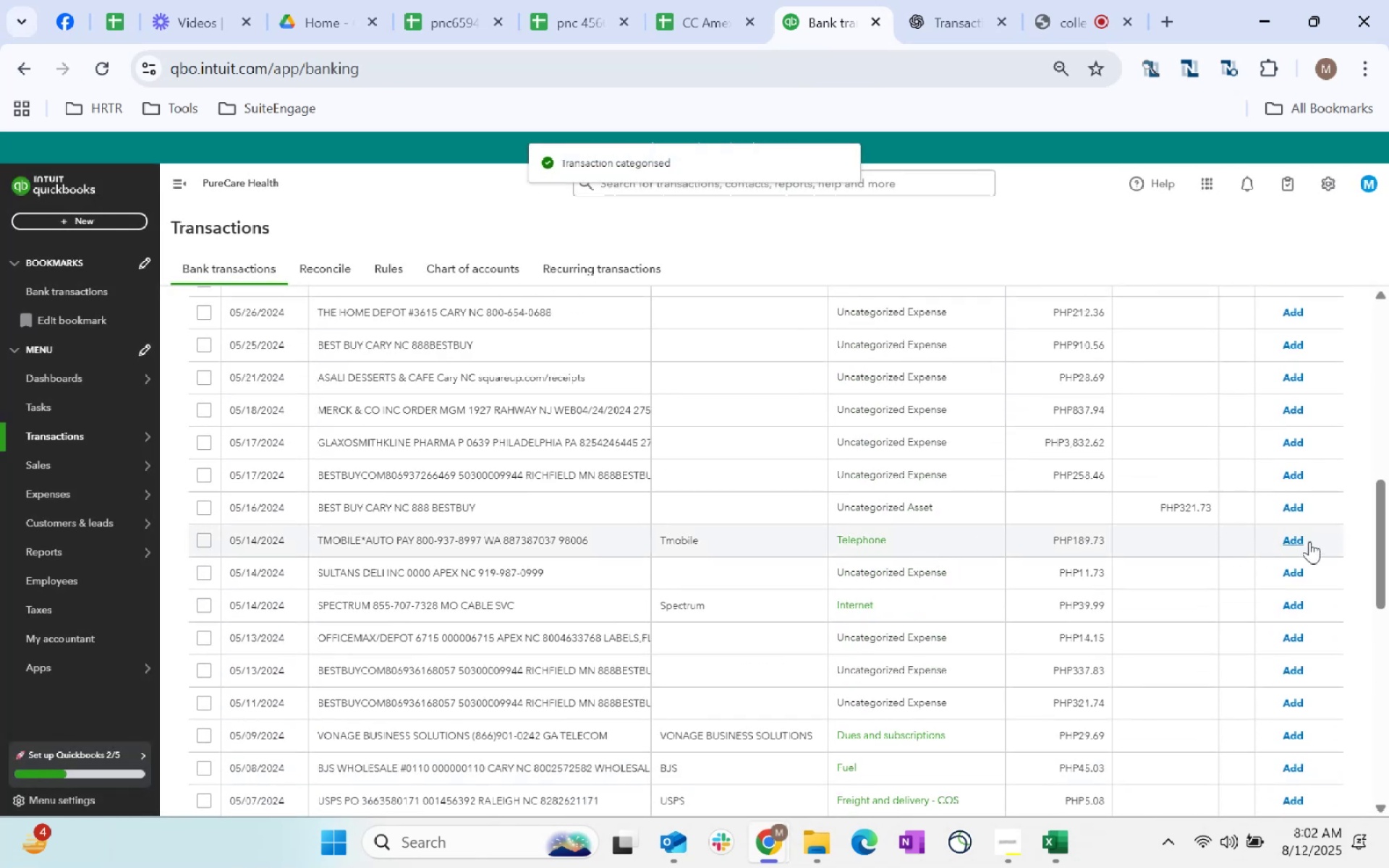 
left_click([1303, 540])
 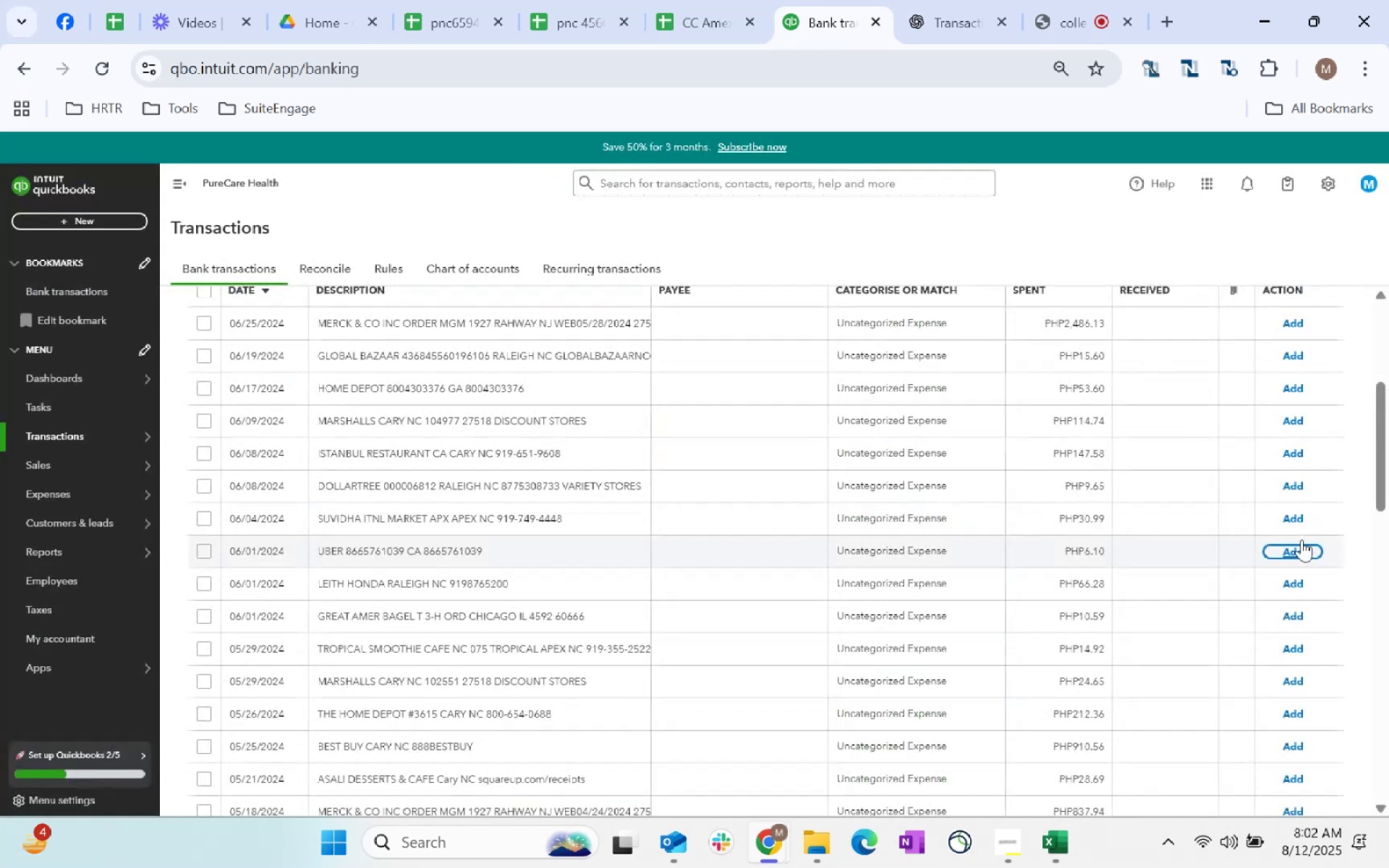 
scroll: coordinate [1061, 577], scroll_direction: down, amount: 7.0
 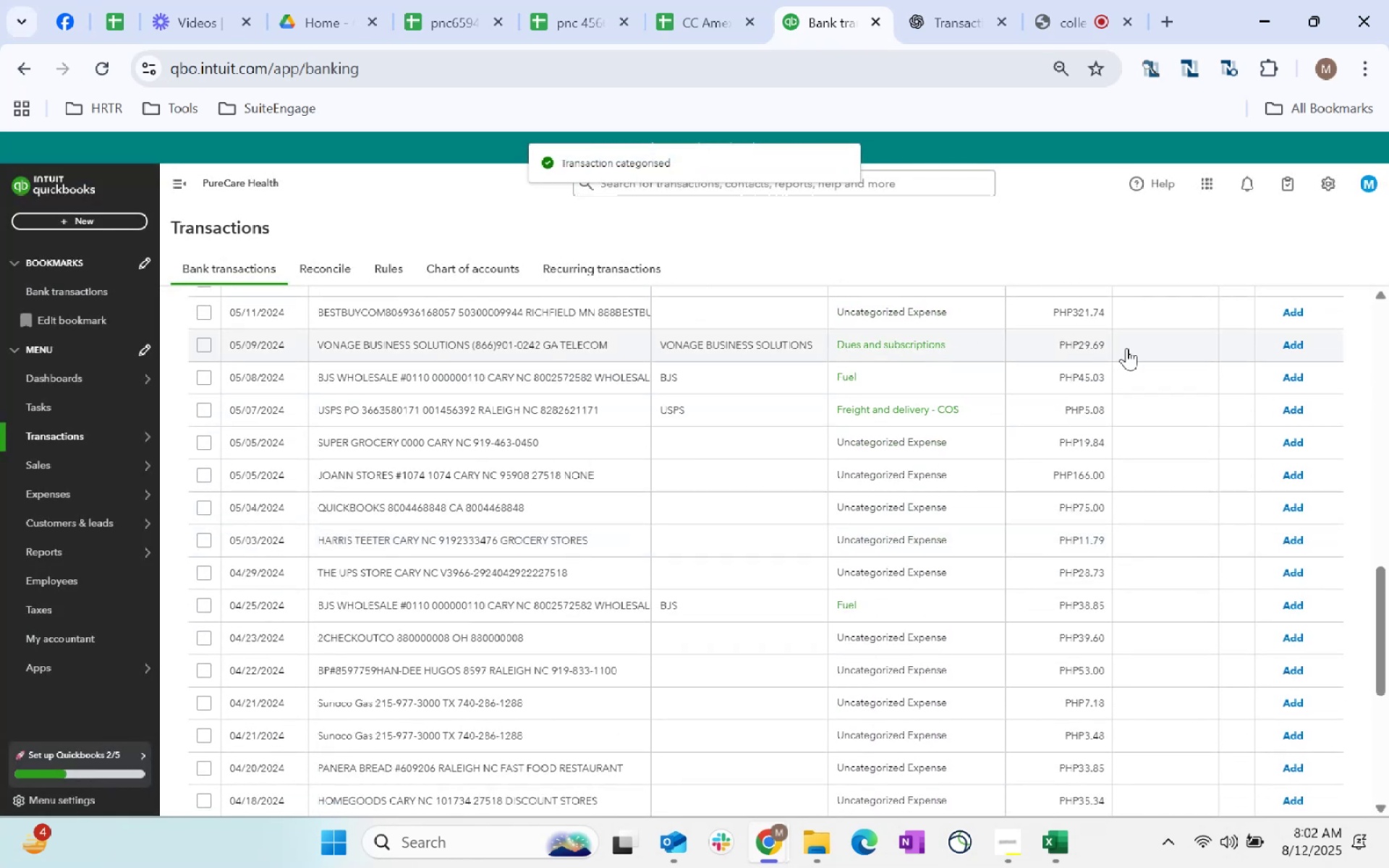 
left_click([1304, 343])
 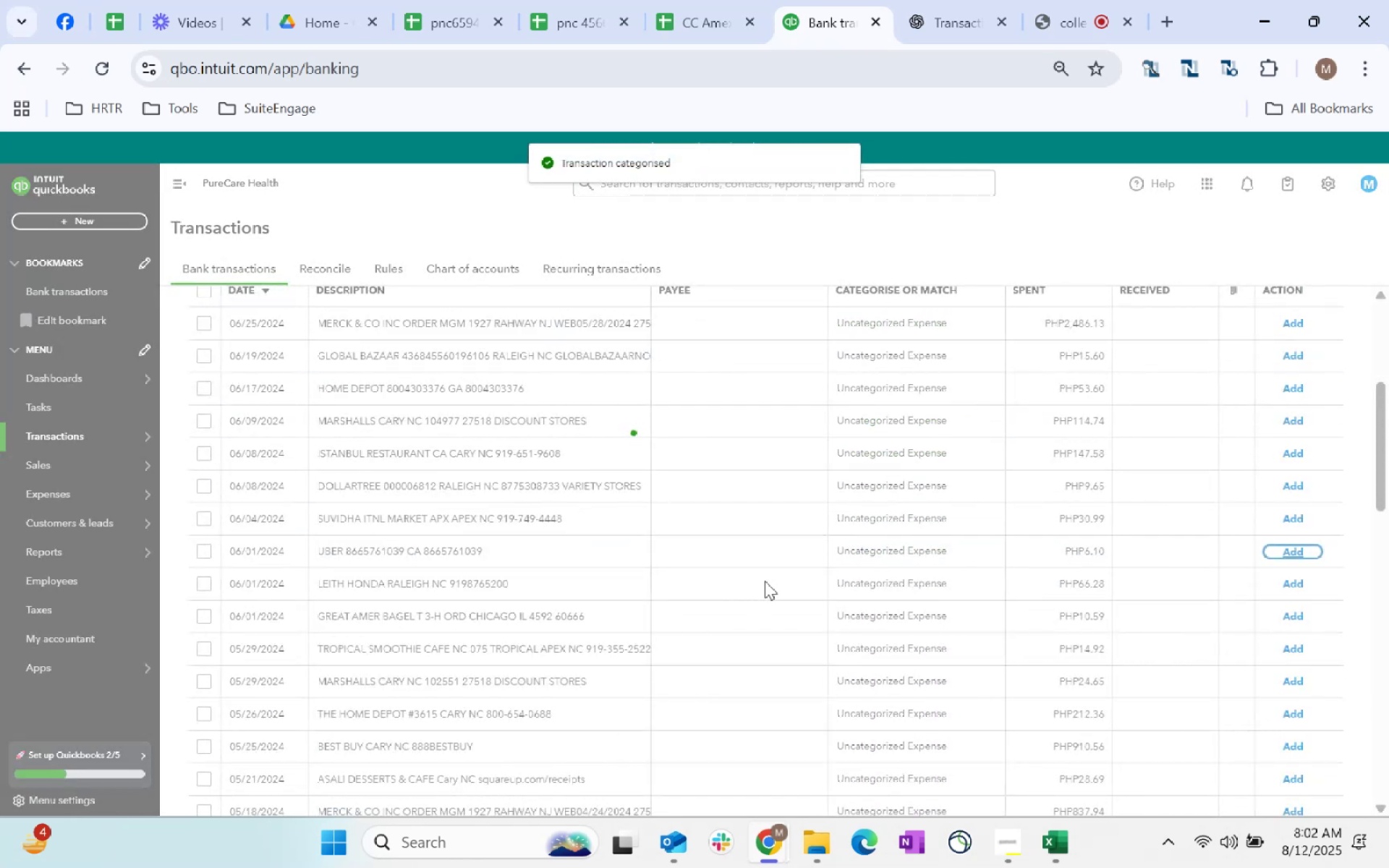 
scroll: coordinate [769, 603], scroll_direction: down, amount: 15.0
 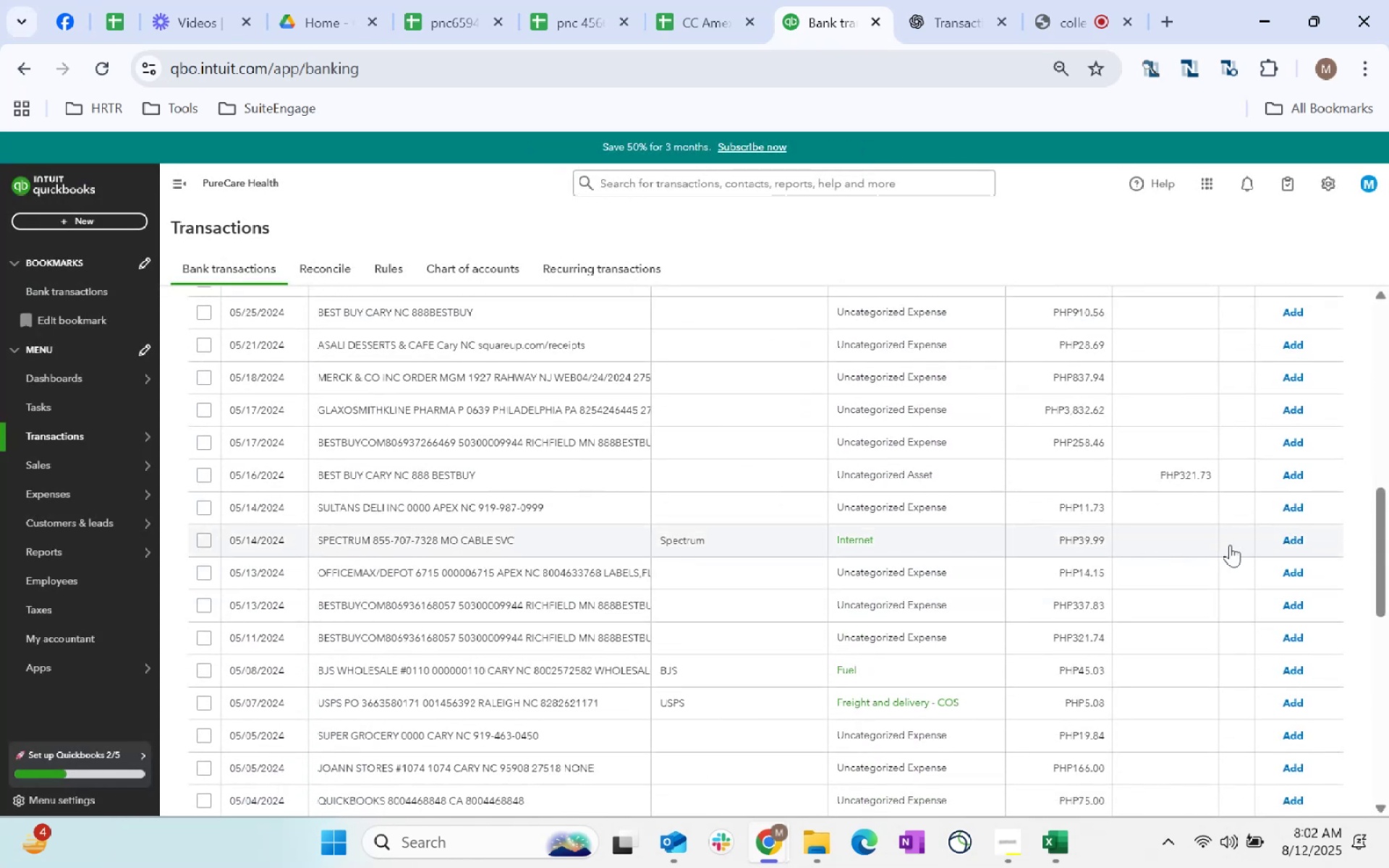 
left_click([1287, 539])
 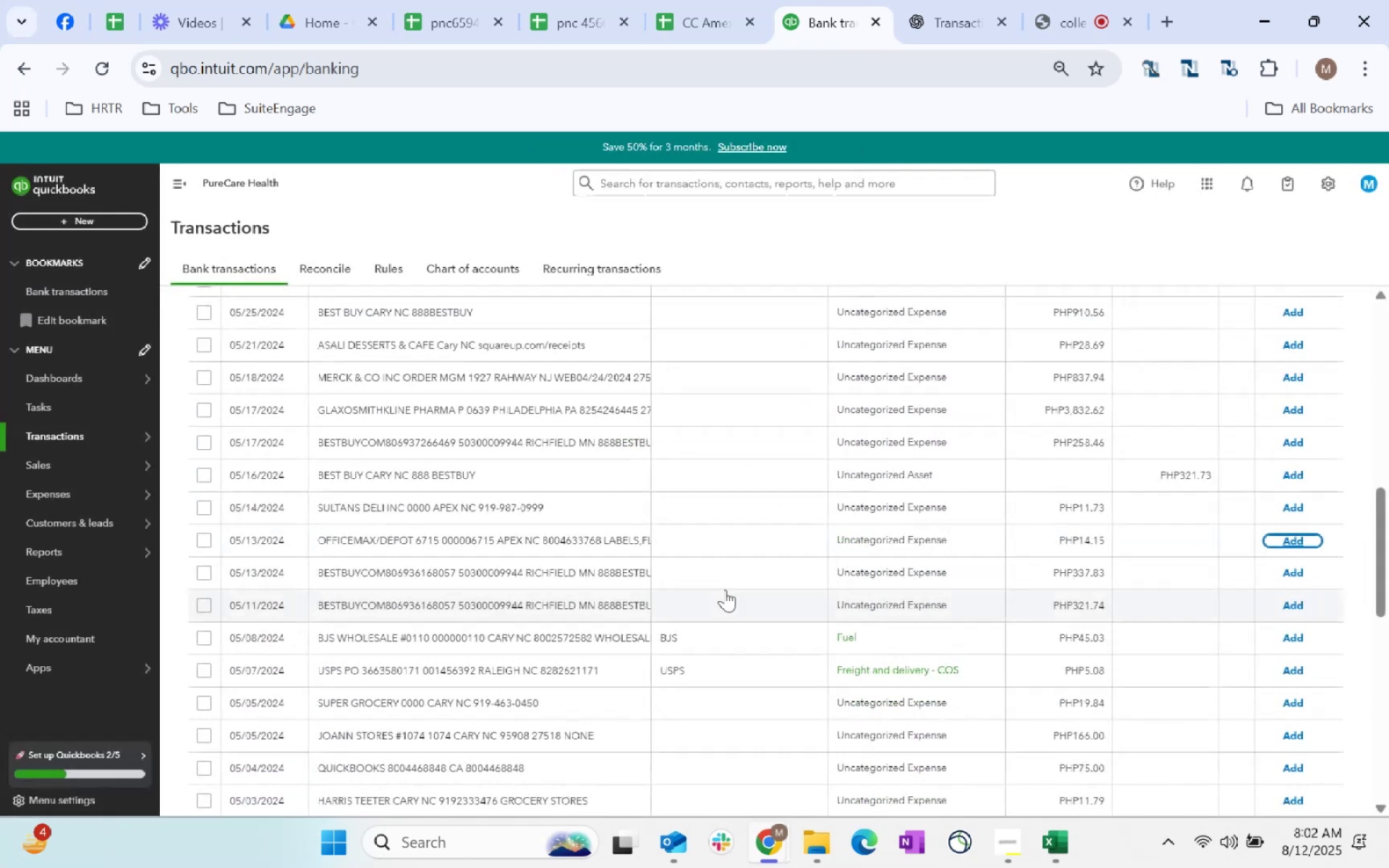 
scroll: coordinate [732, 584], scroll_direction: down, amount: 1.0
 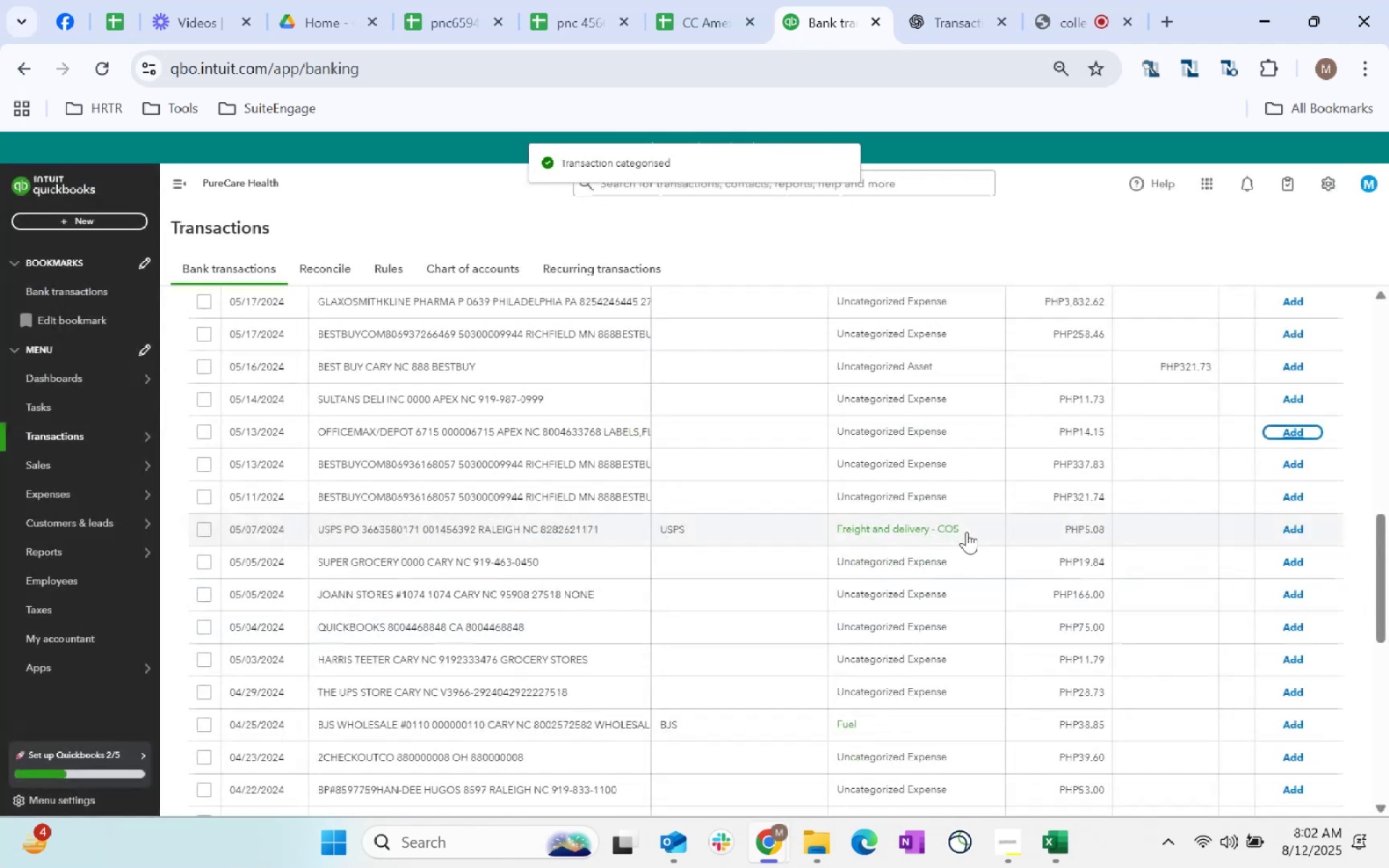 
left_click([1294, 524])
 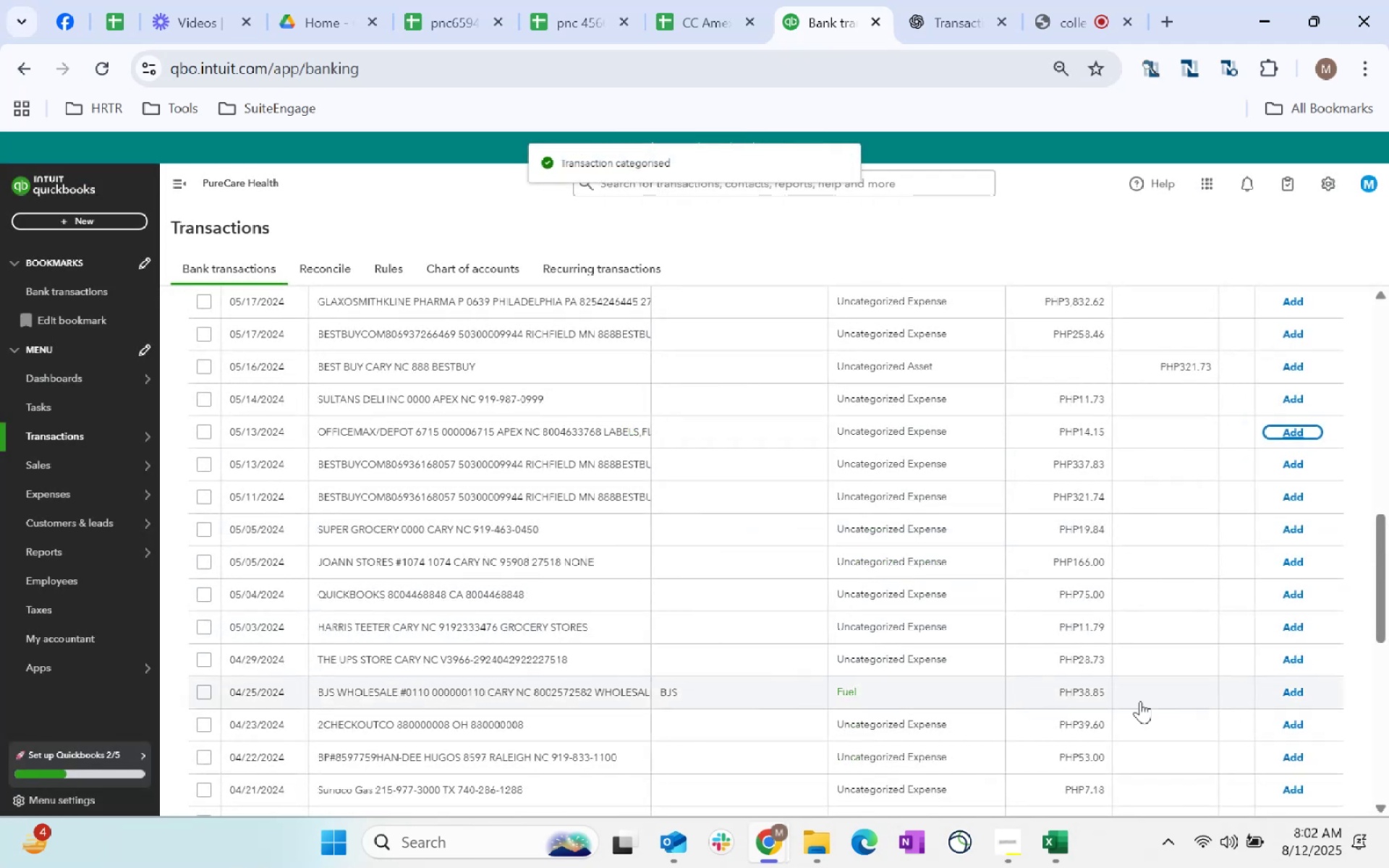 
left_click([1288, 694])
 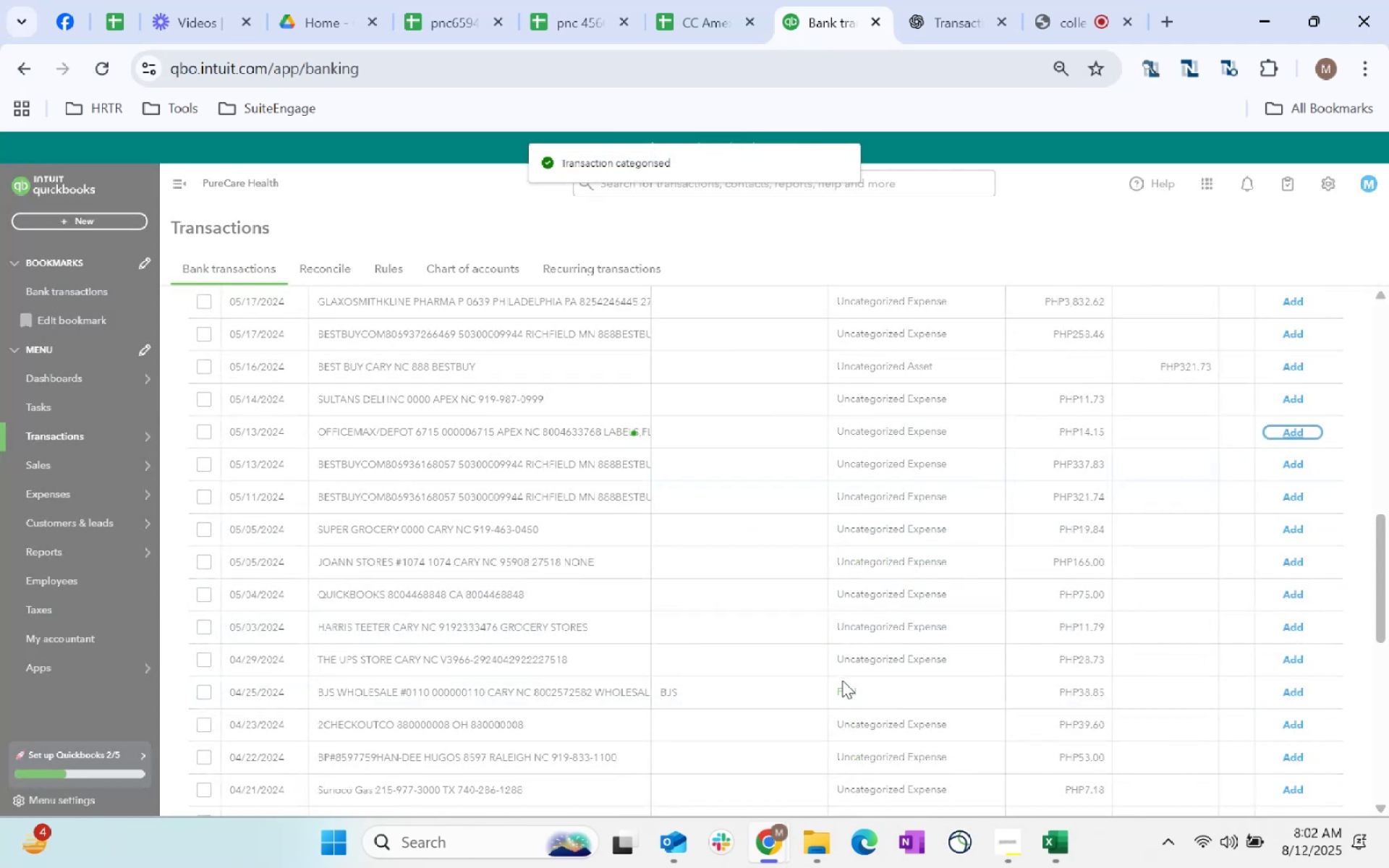 
scroll: coordinate [842, 680], scroll_direction: down, amount: 4.0
 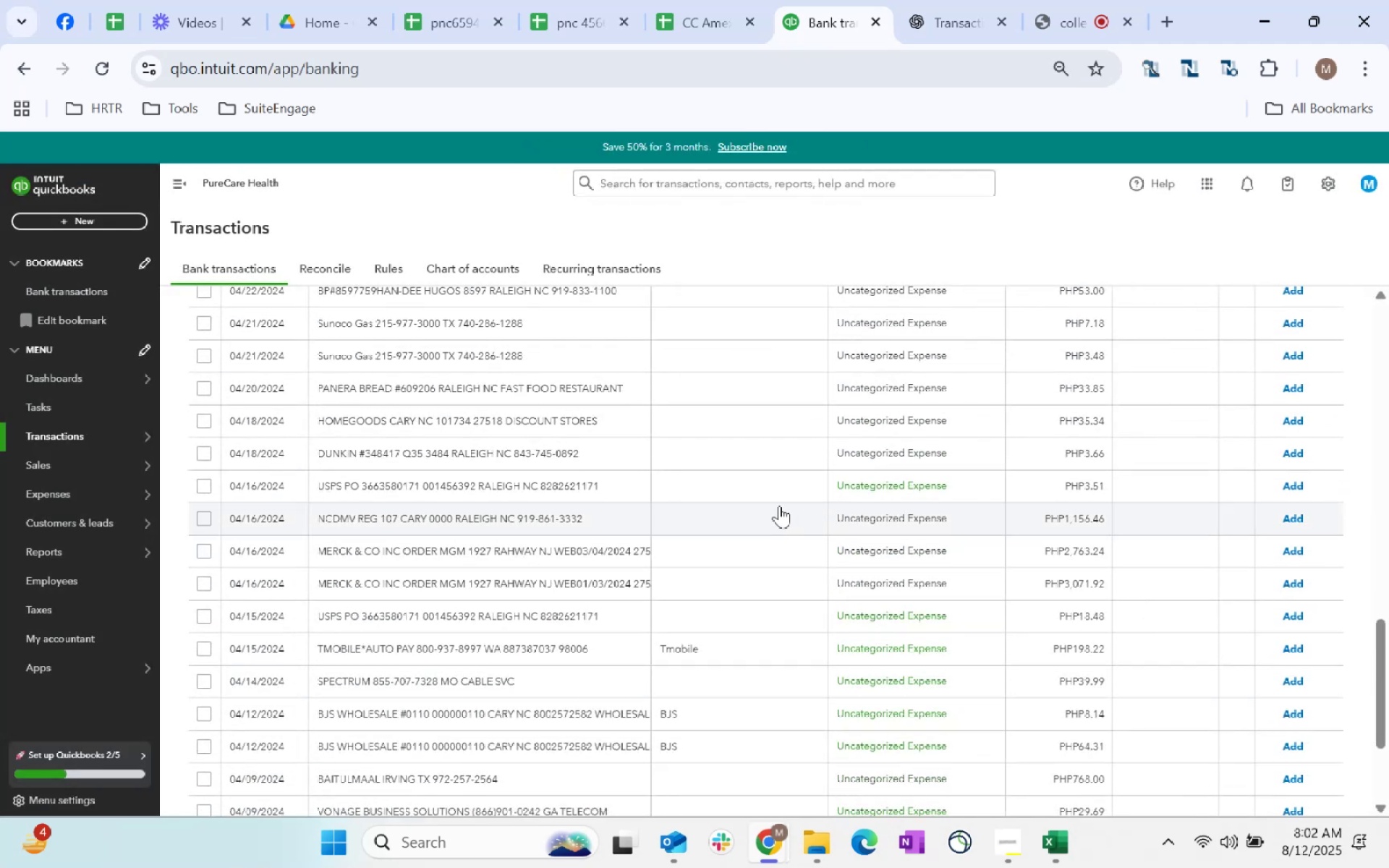 
left_click([778, 486])
 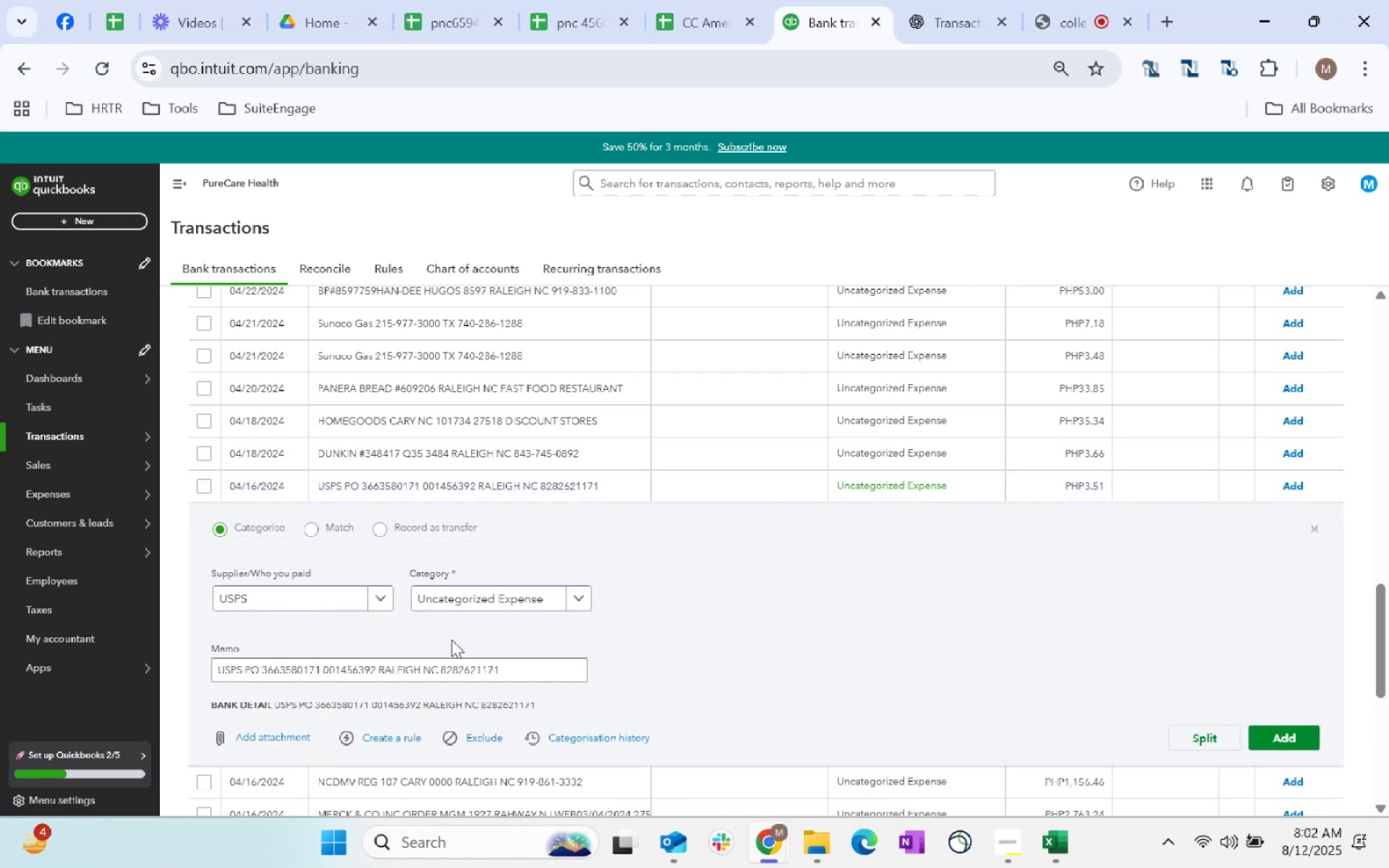 
left_click([506, 592])
 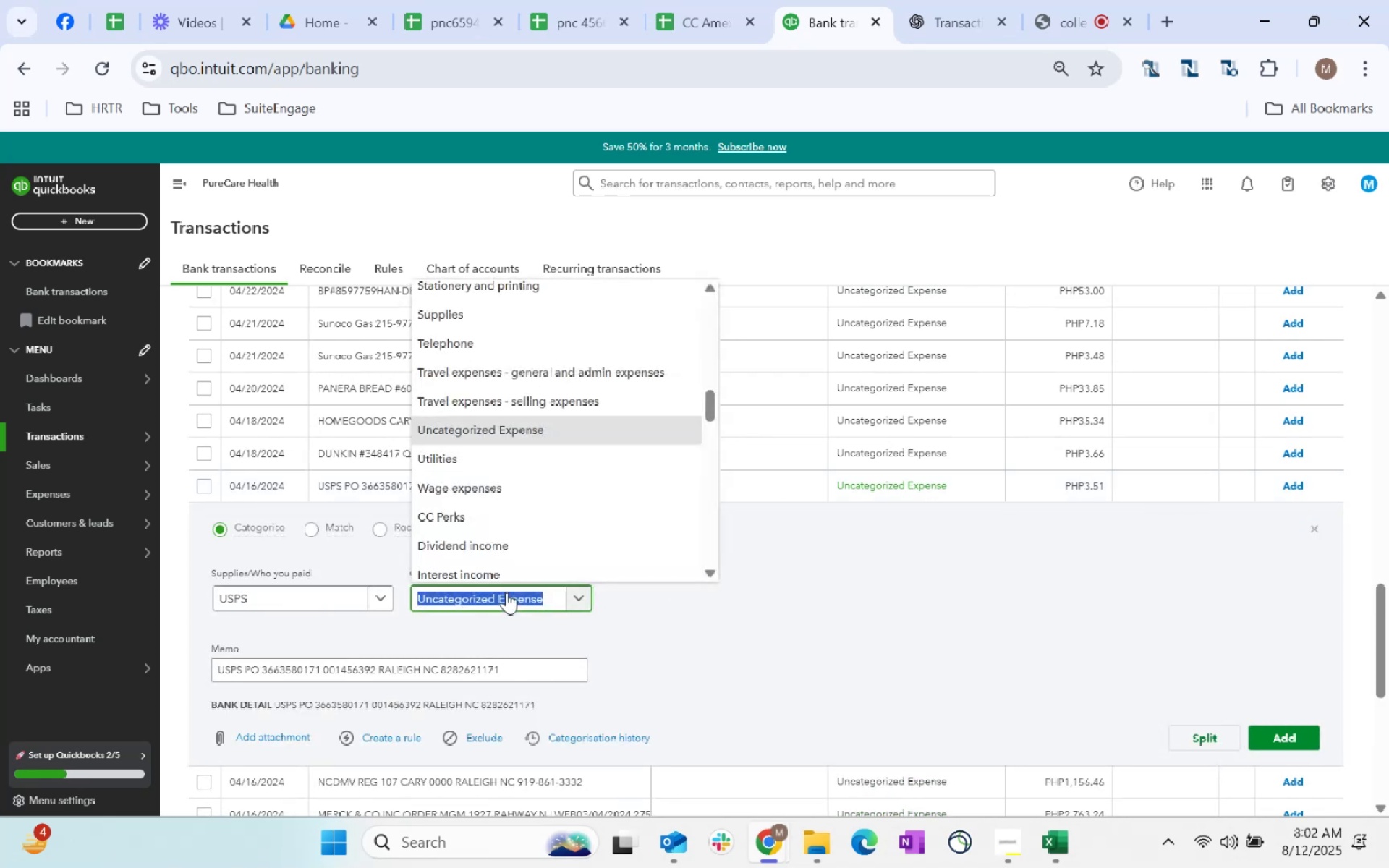 
type(dl)
key(Backspace)
type(elivery)
 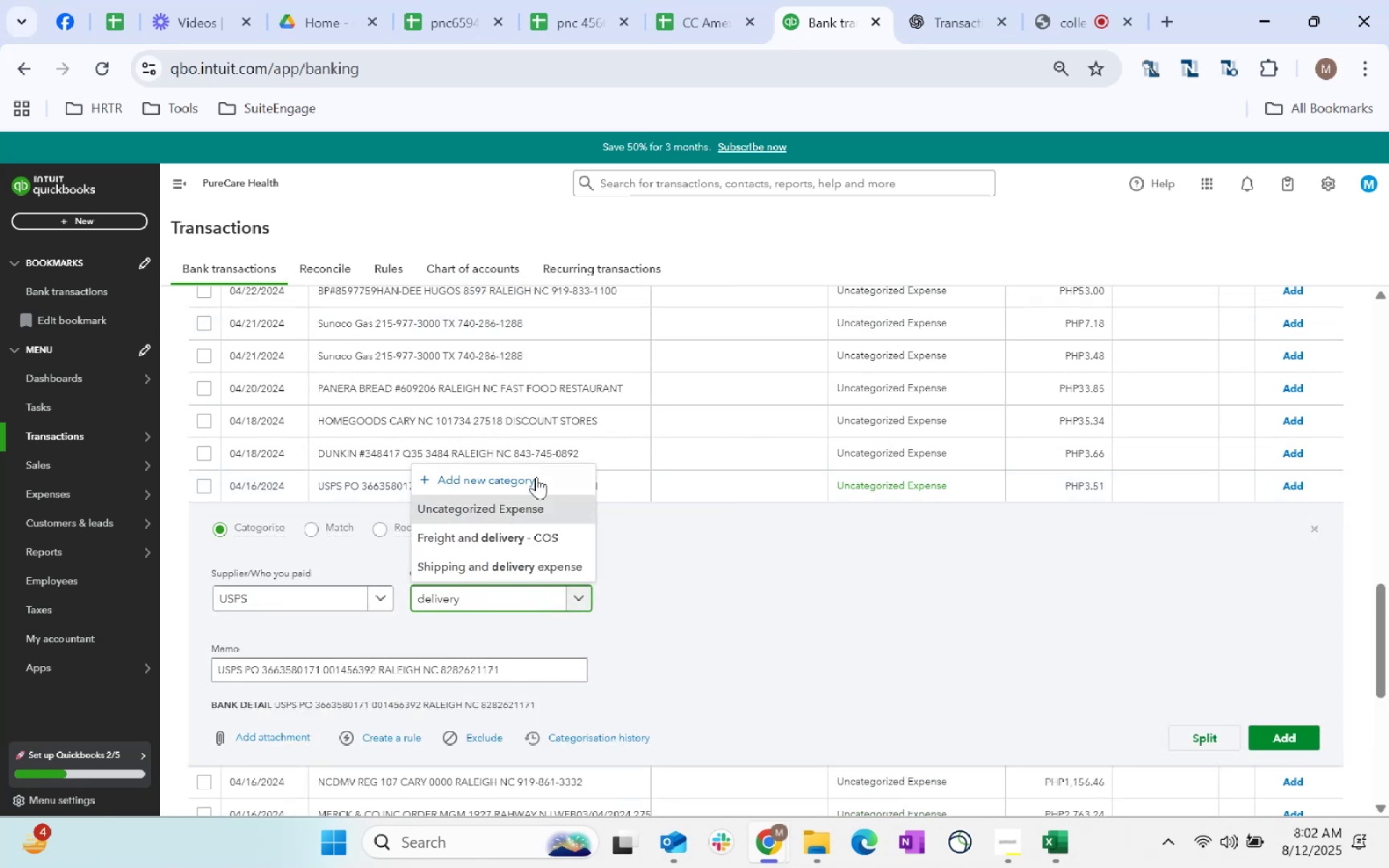 
left_click([562, 545])
 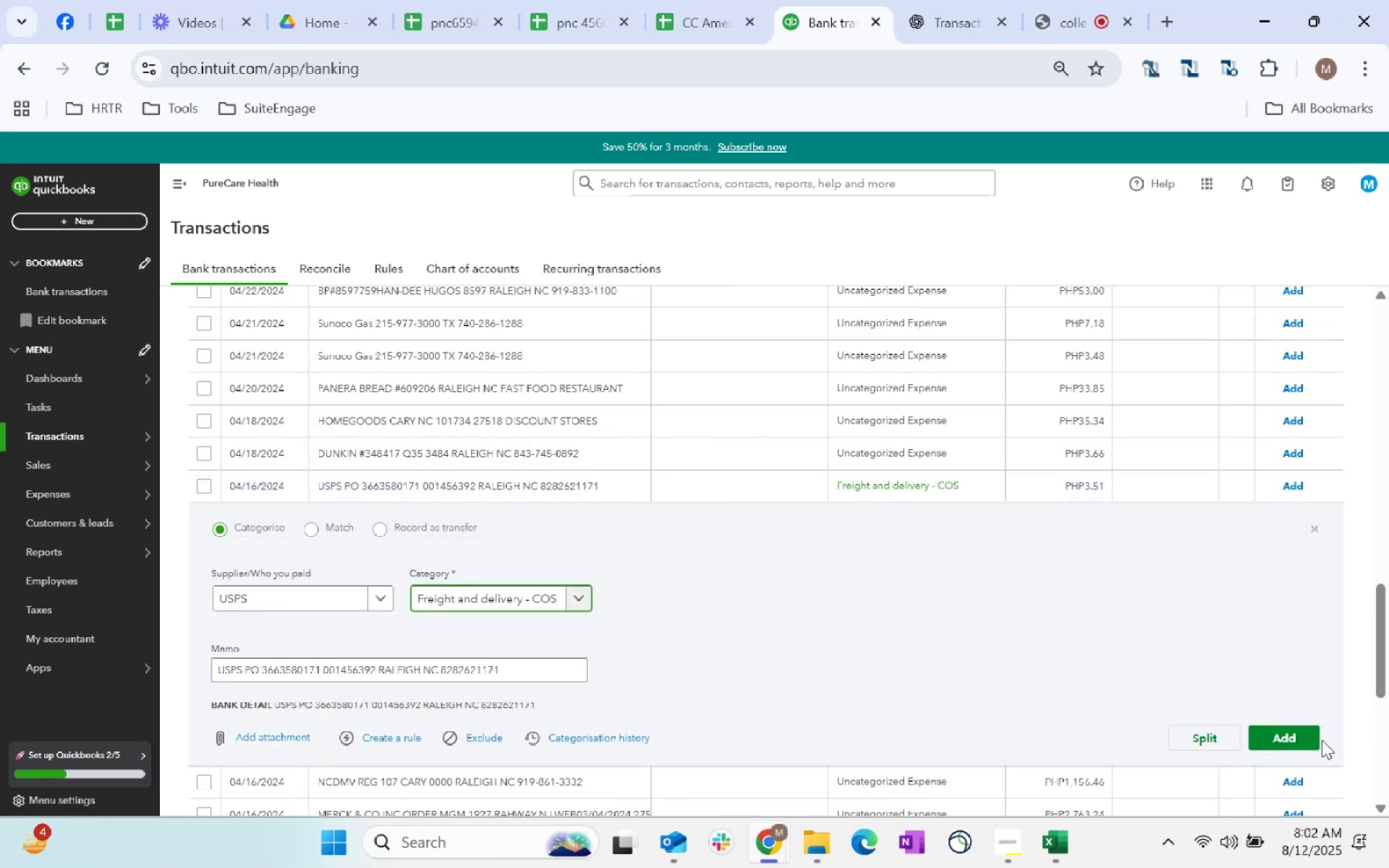 
left_click([1305, 736])
 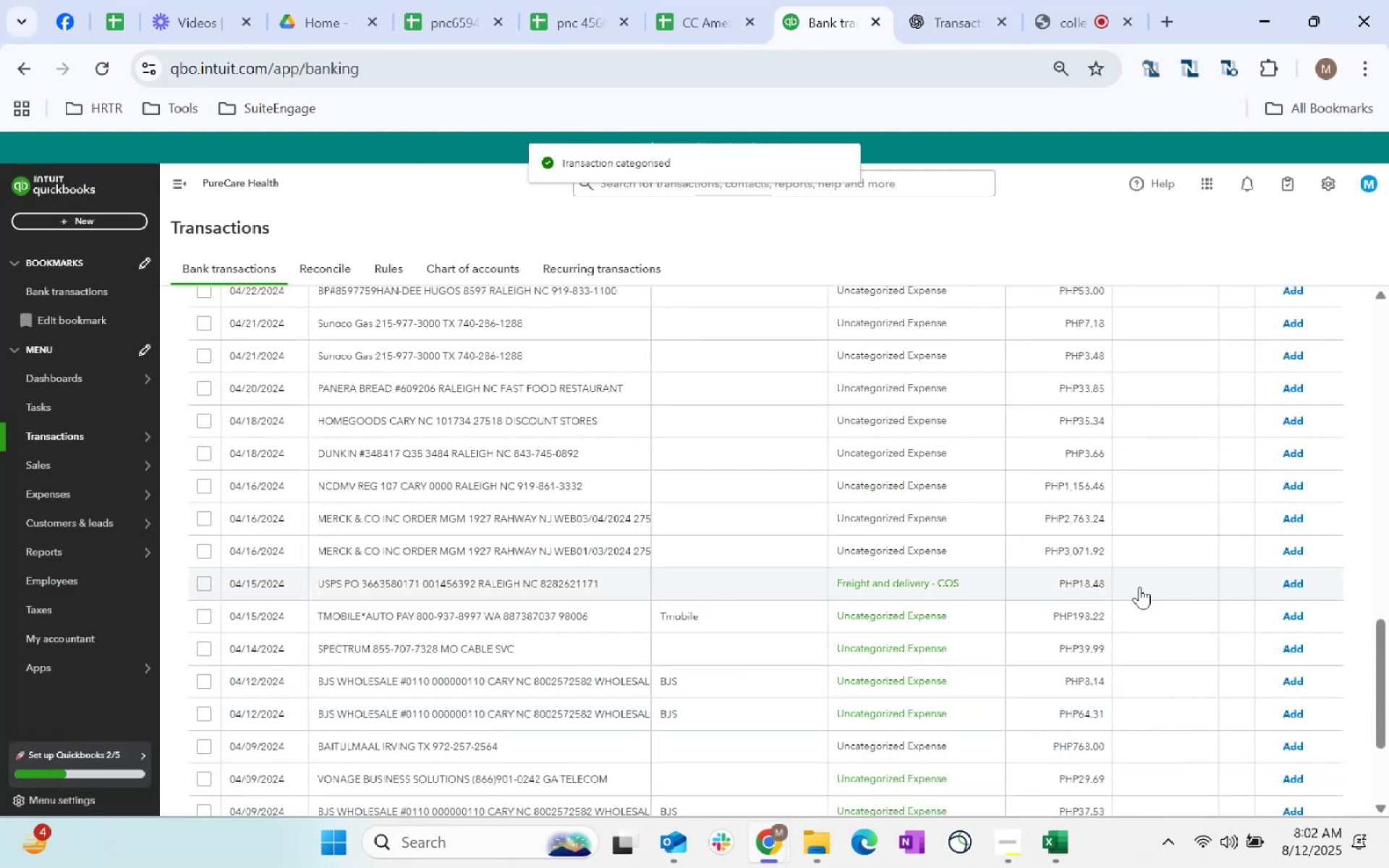 
left_click([776, 590])
 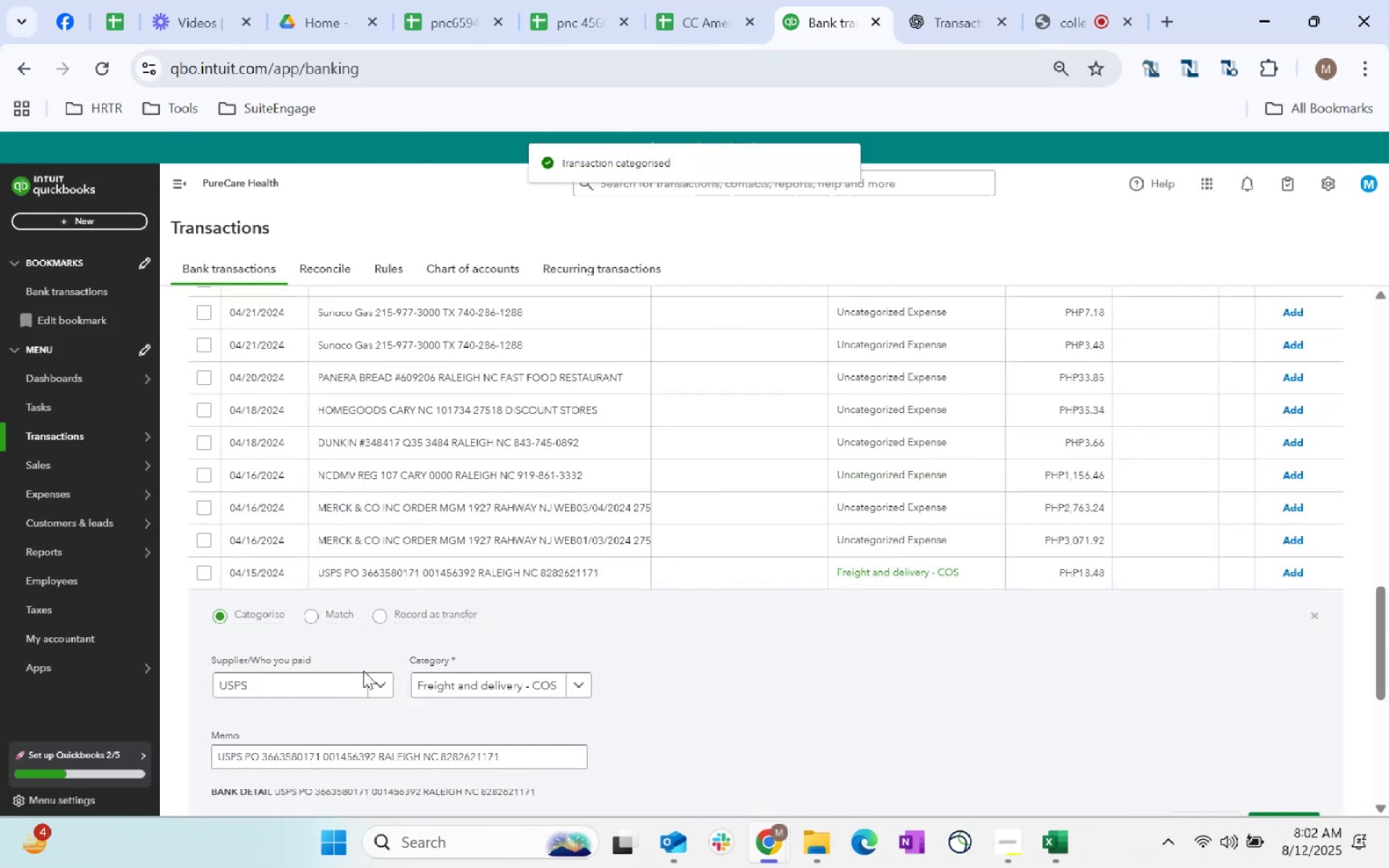 
scroll: coordinate [1223, 671], scroll_direction: down, amount: 2.0
 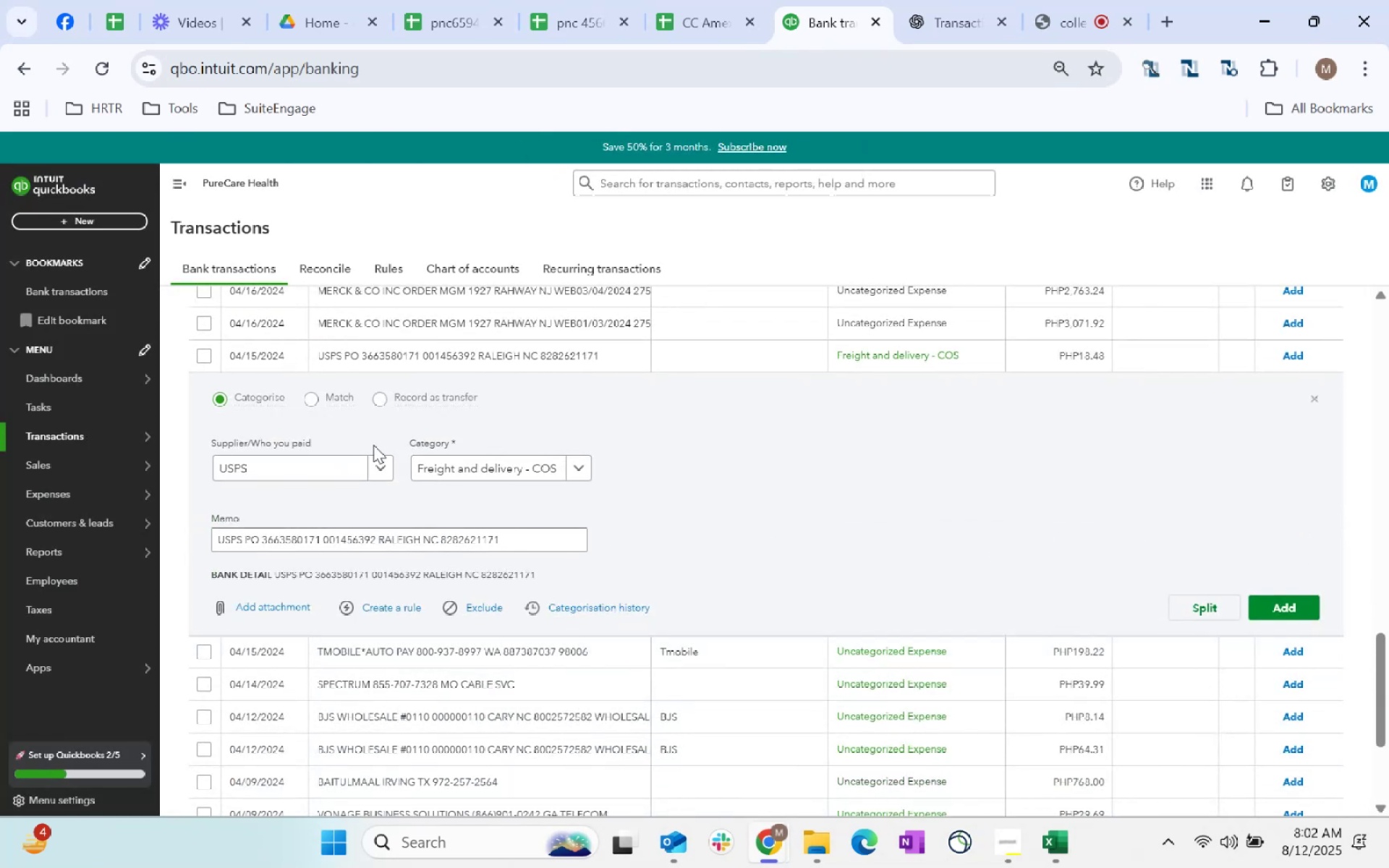 
left_click([355, 459])
 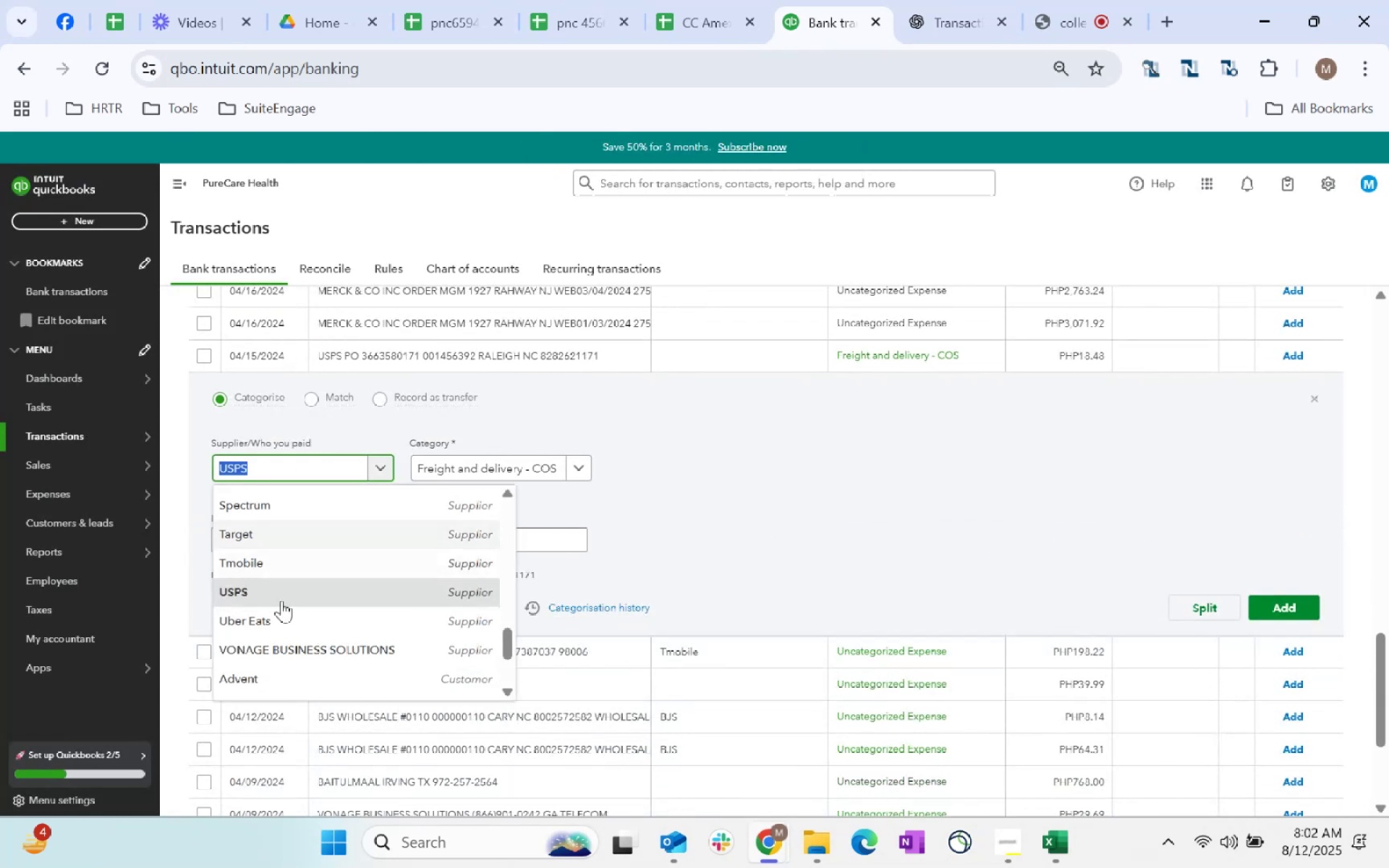 
left_click([288, 600])
 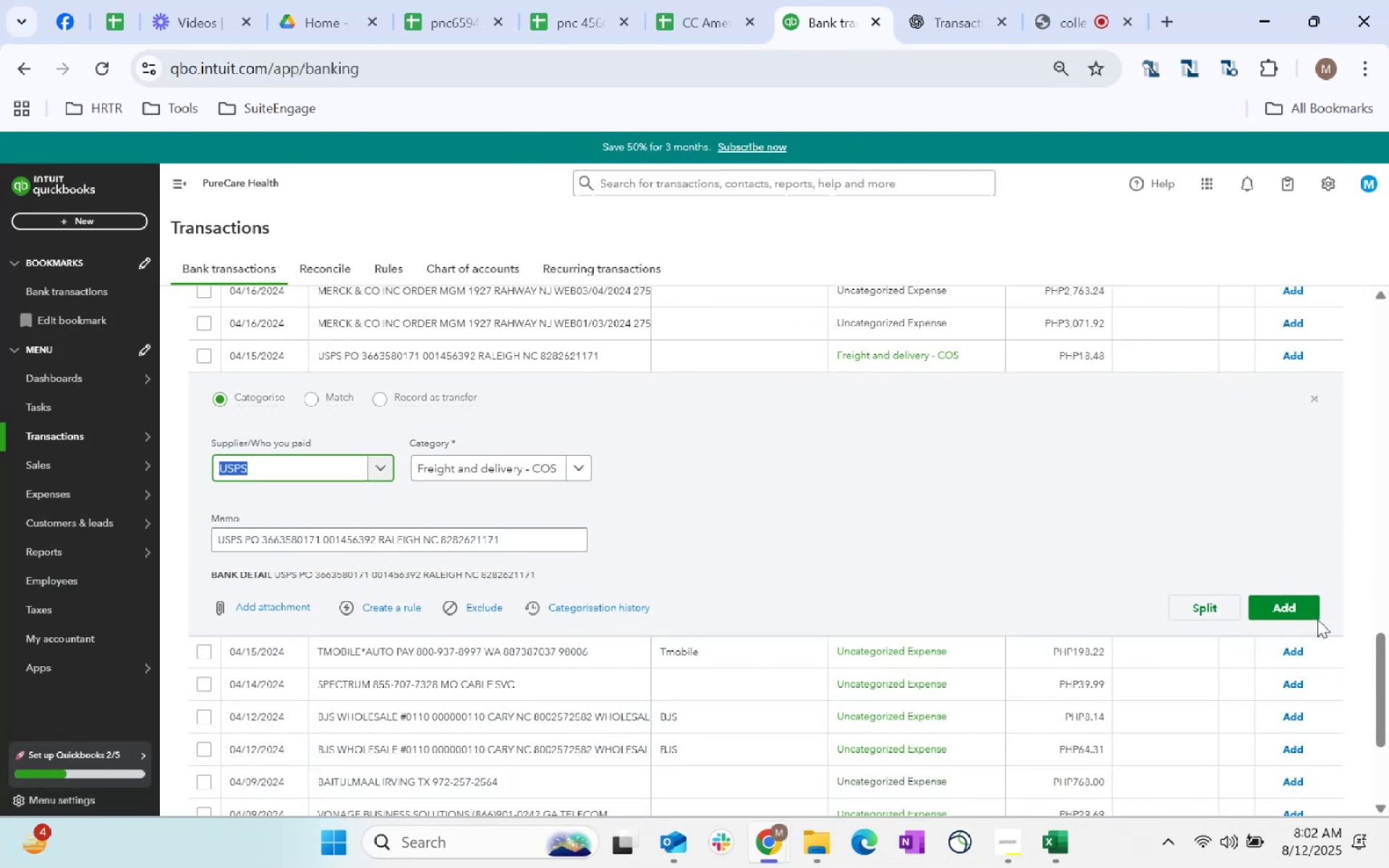 
left_click([1292, 605])
 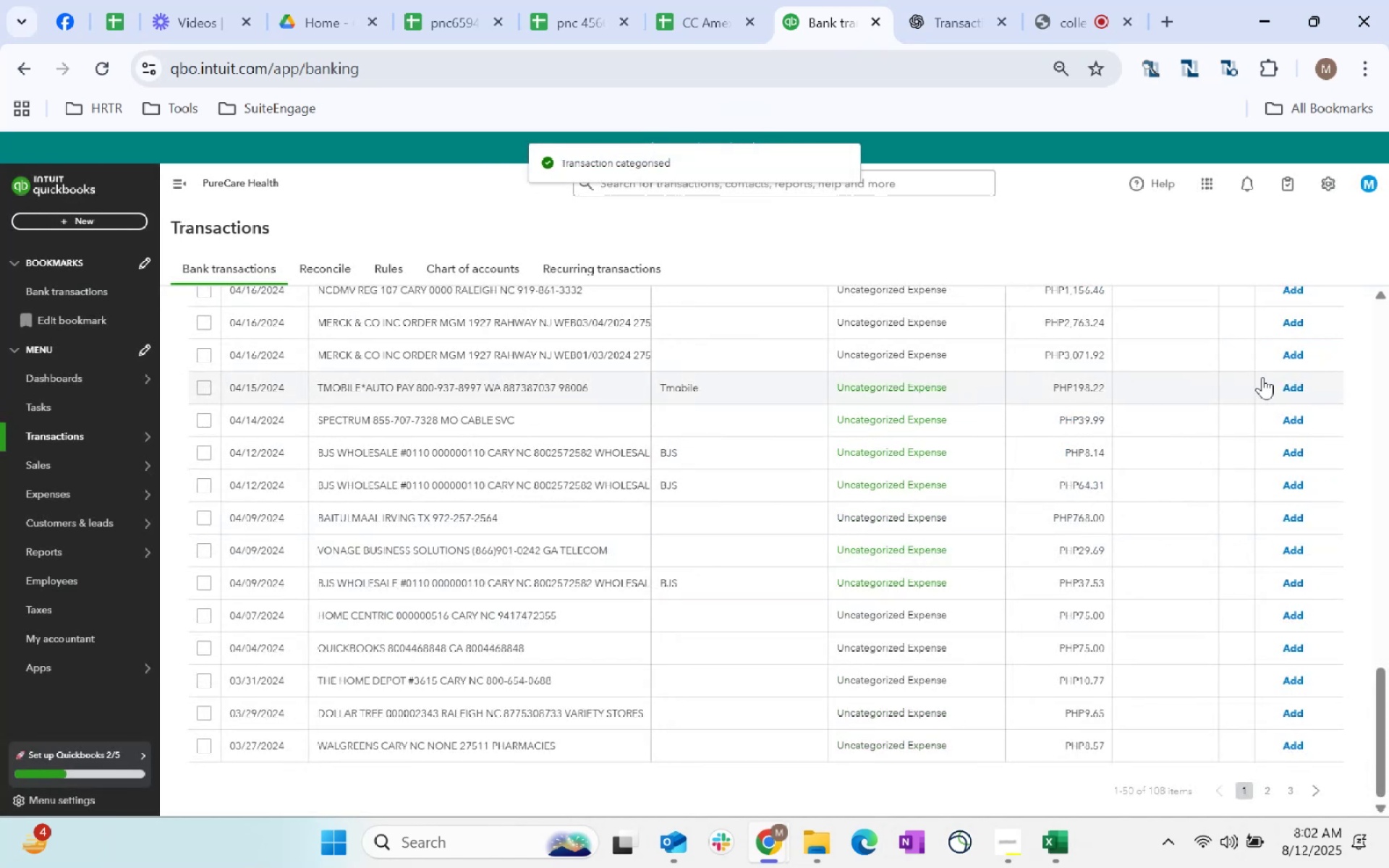 
left_click([923, 384])
 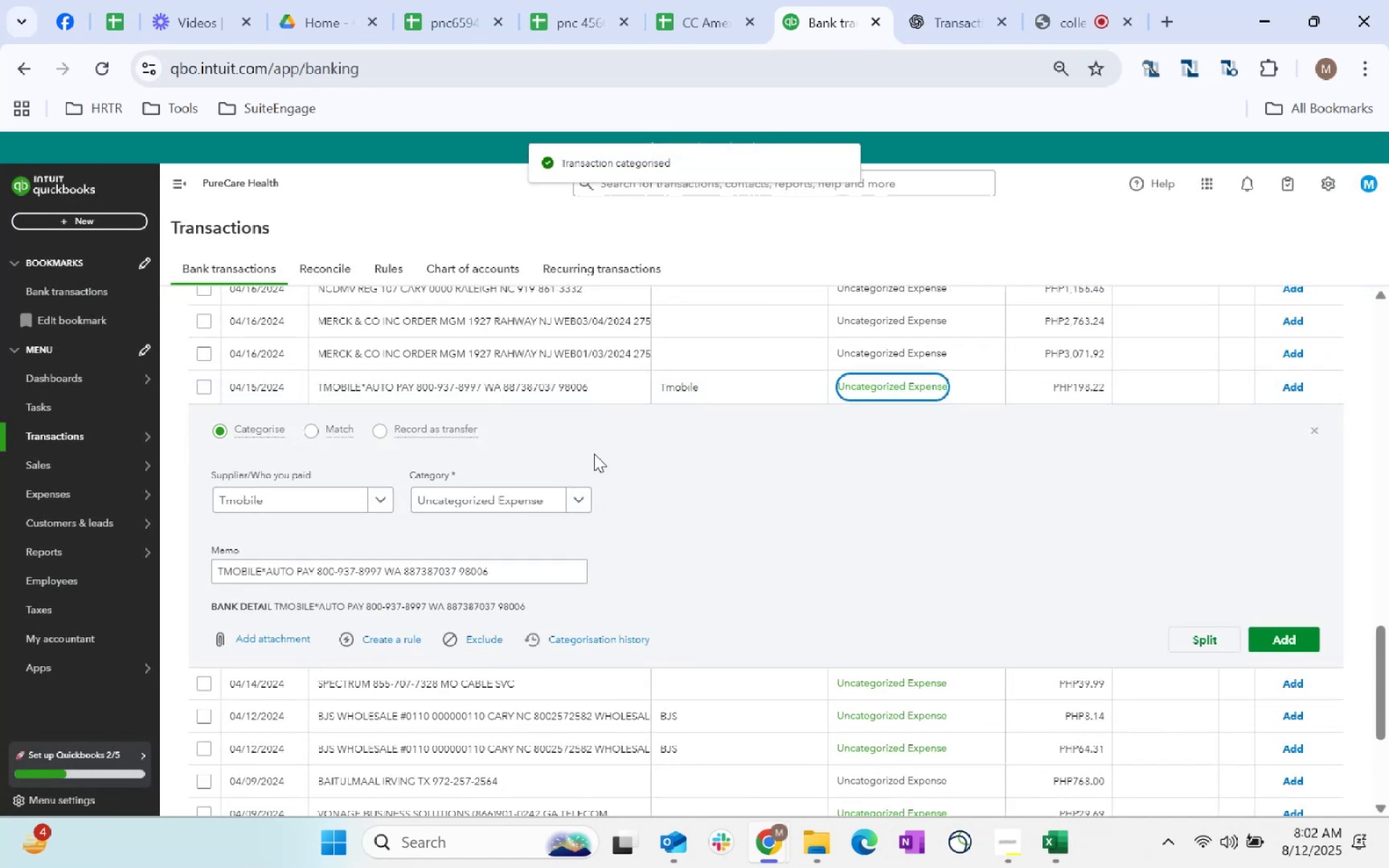 
left_click([551, 488])
 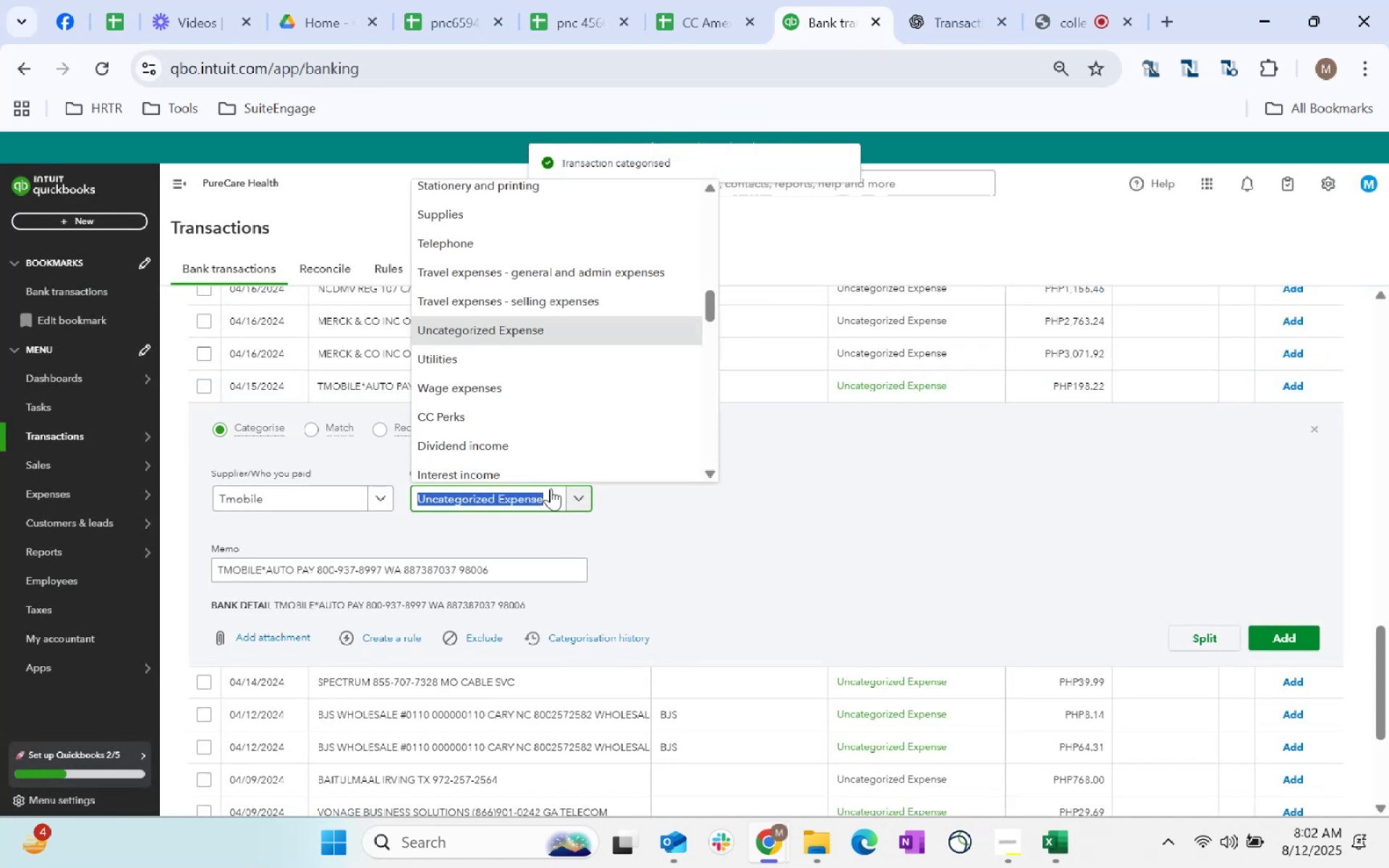 
type(telephone)
 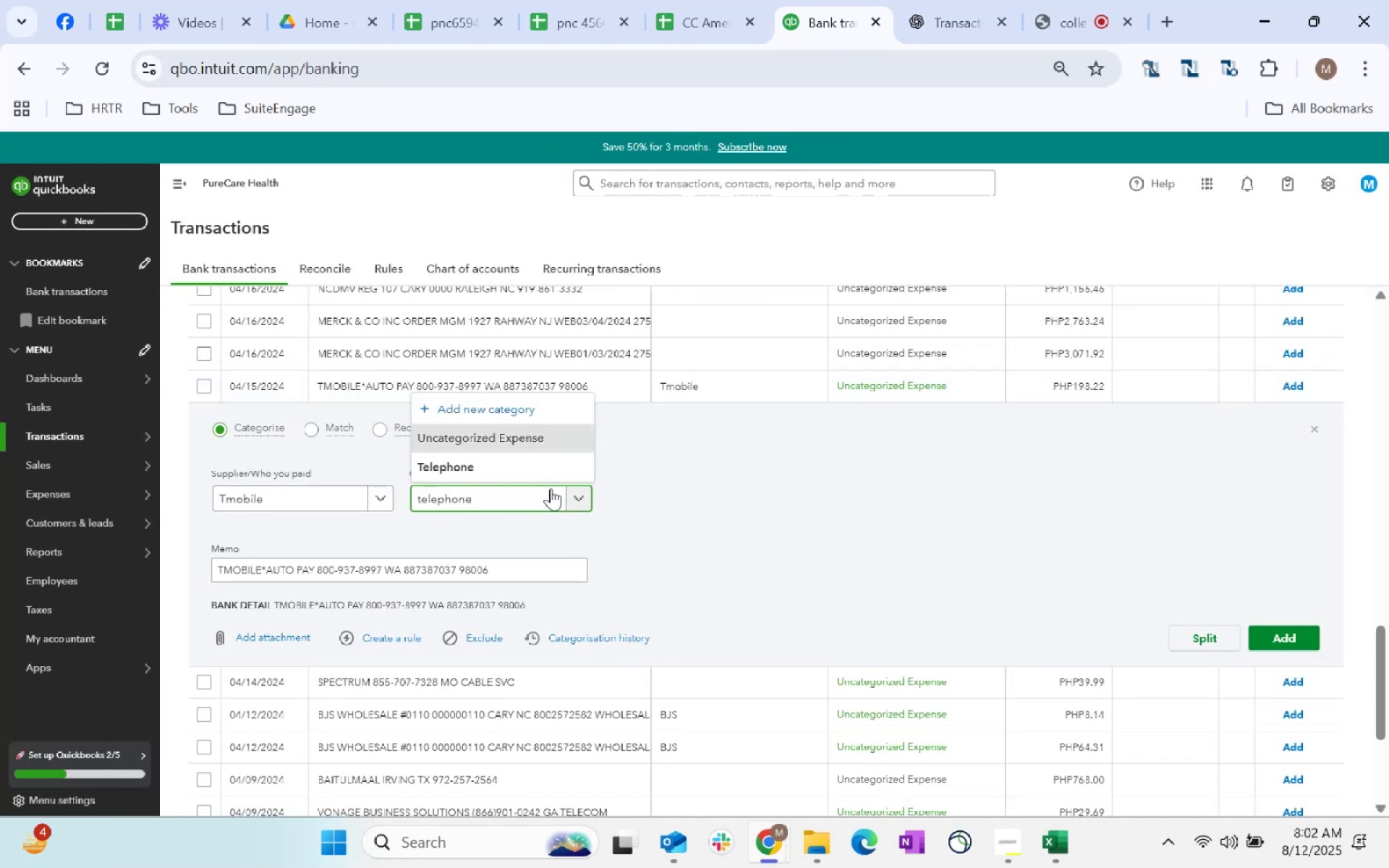 
left_click([532, 464])
 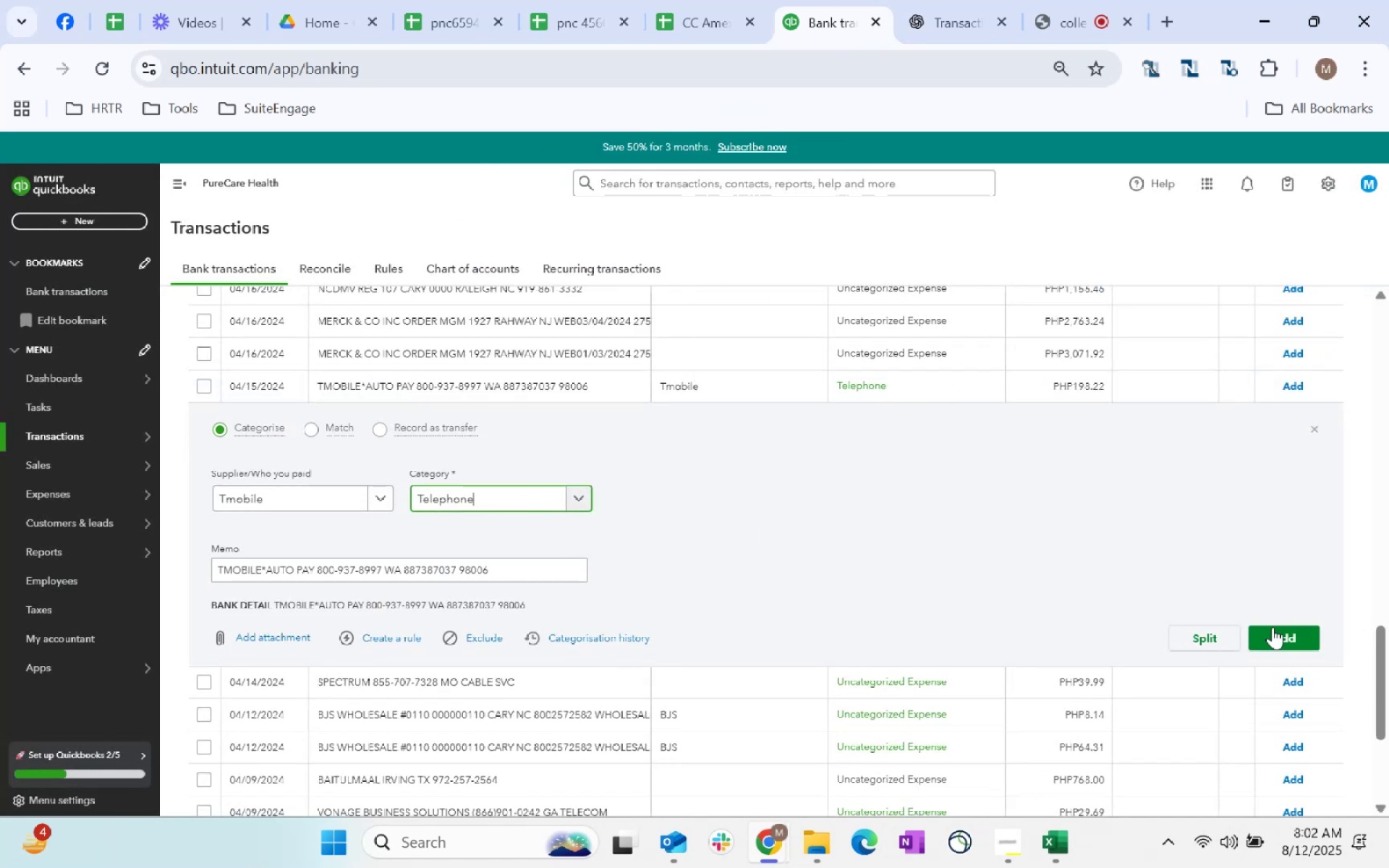 
left_click([1271, 633])
 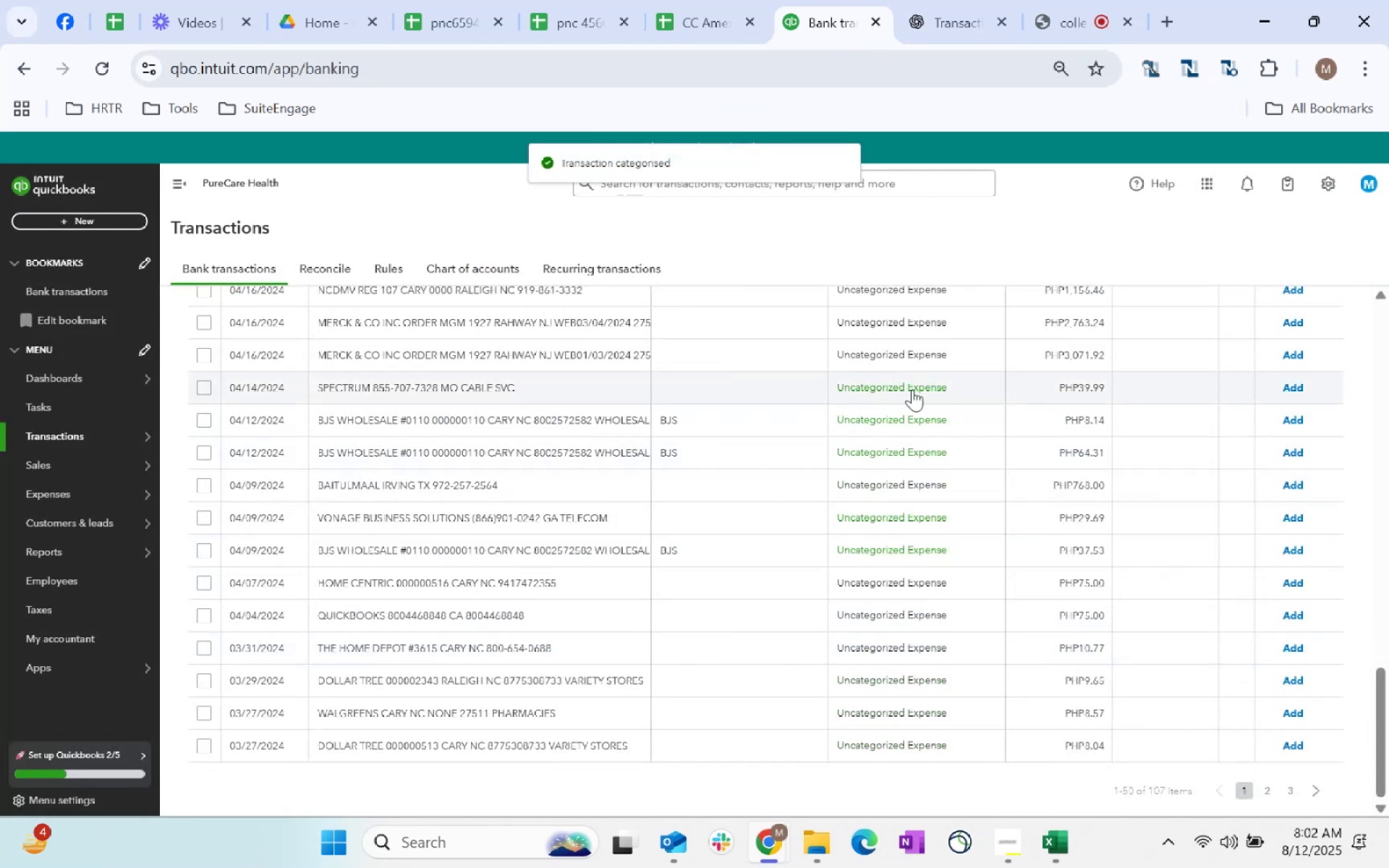 
left_click([973, 417])
 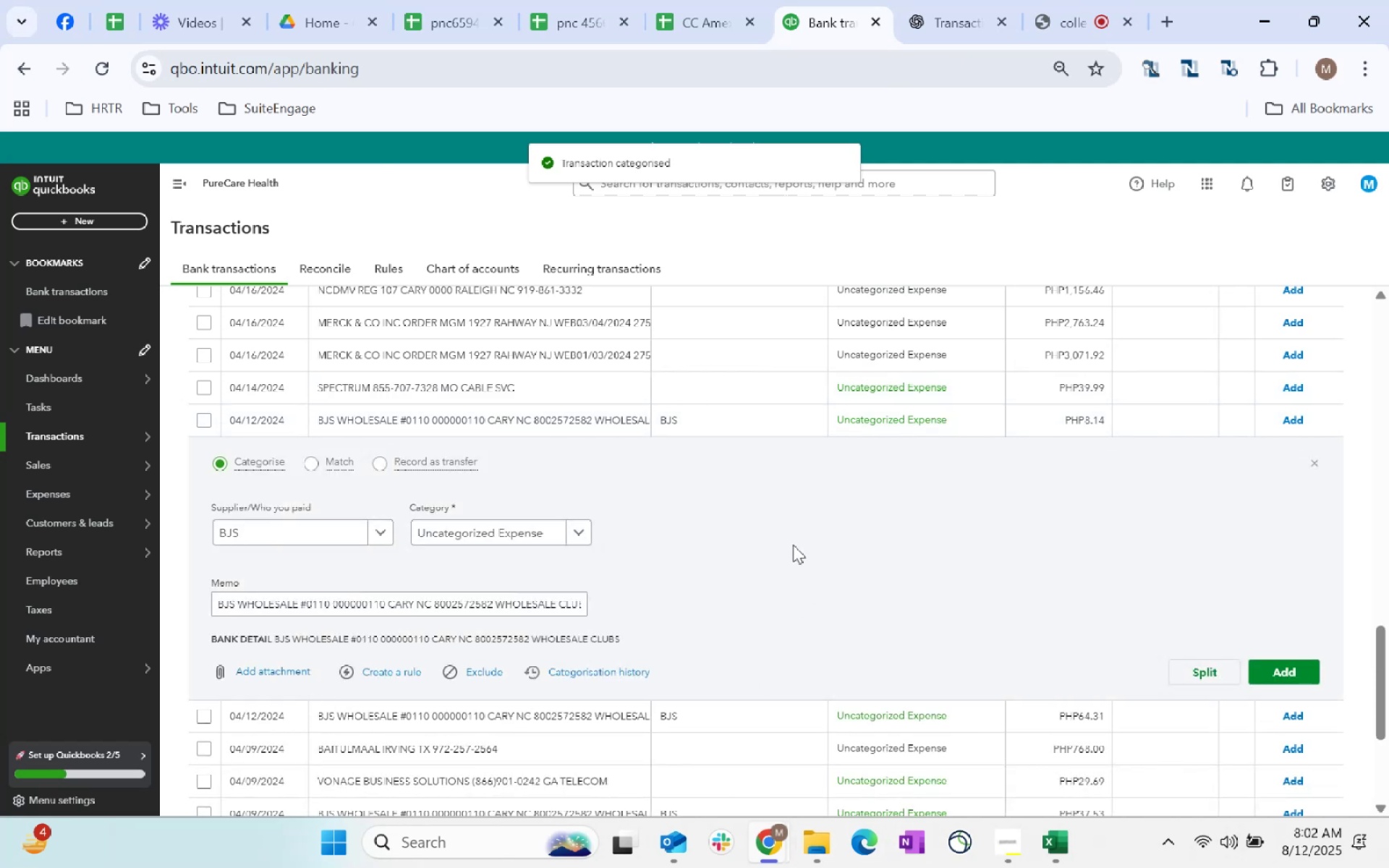 
left_click([524, 533])
 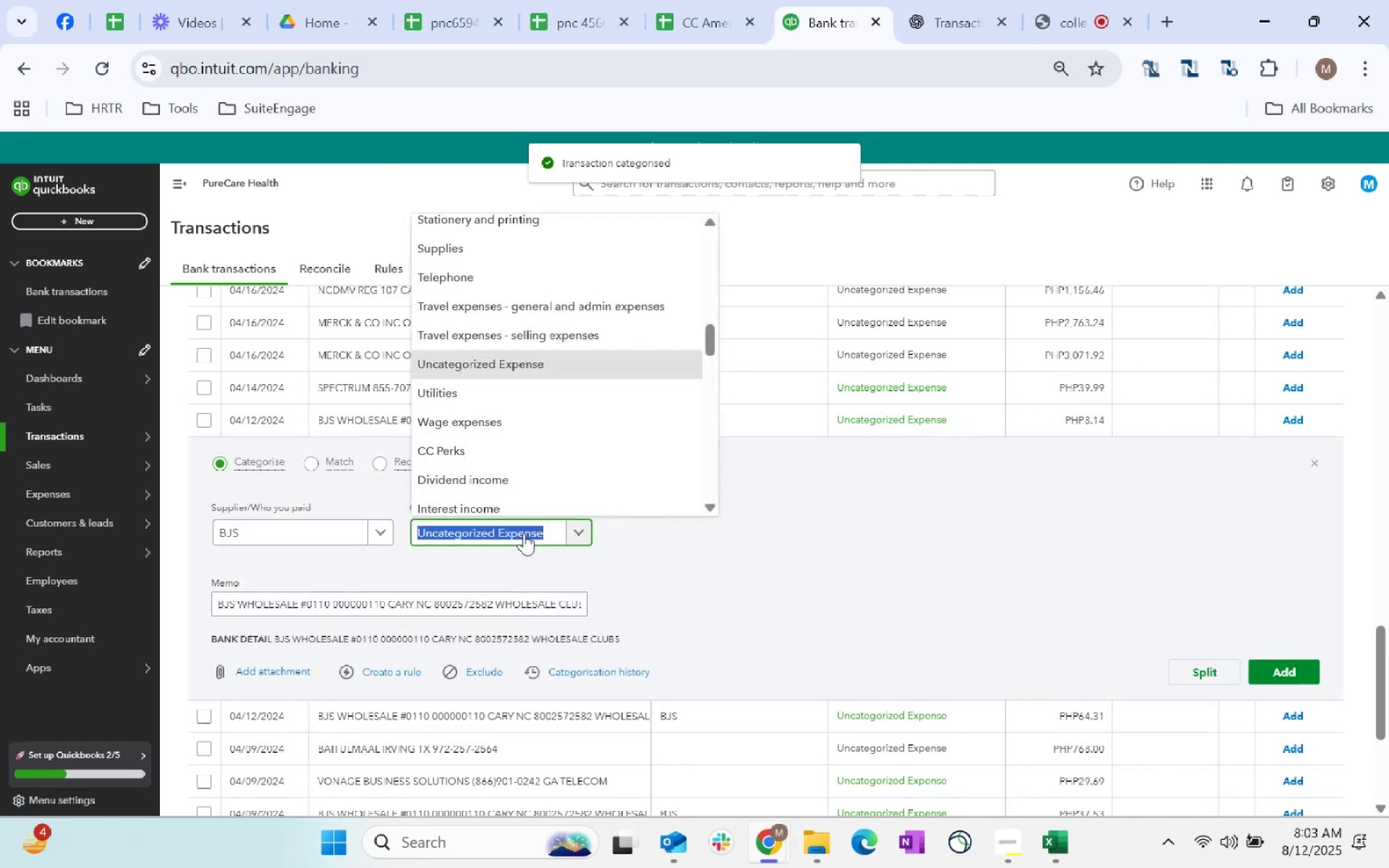 
type(fuel)
 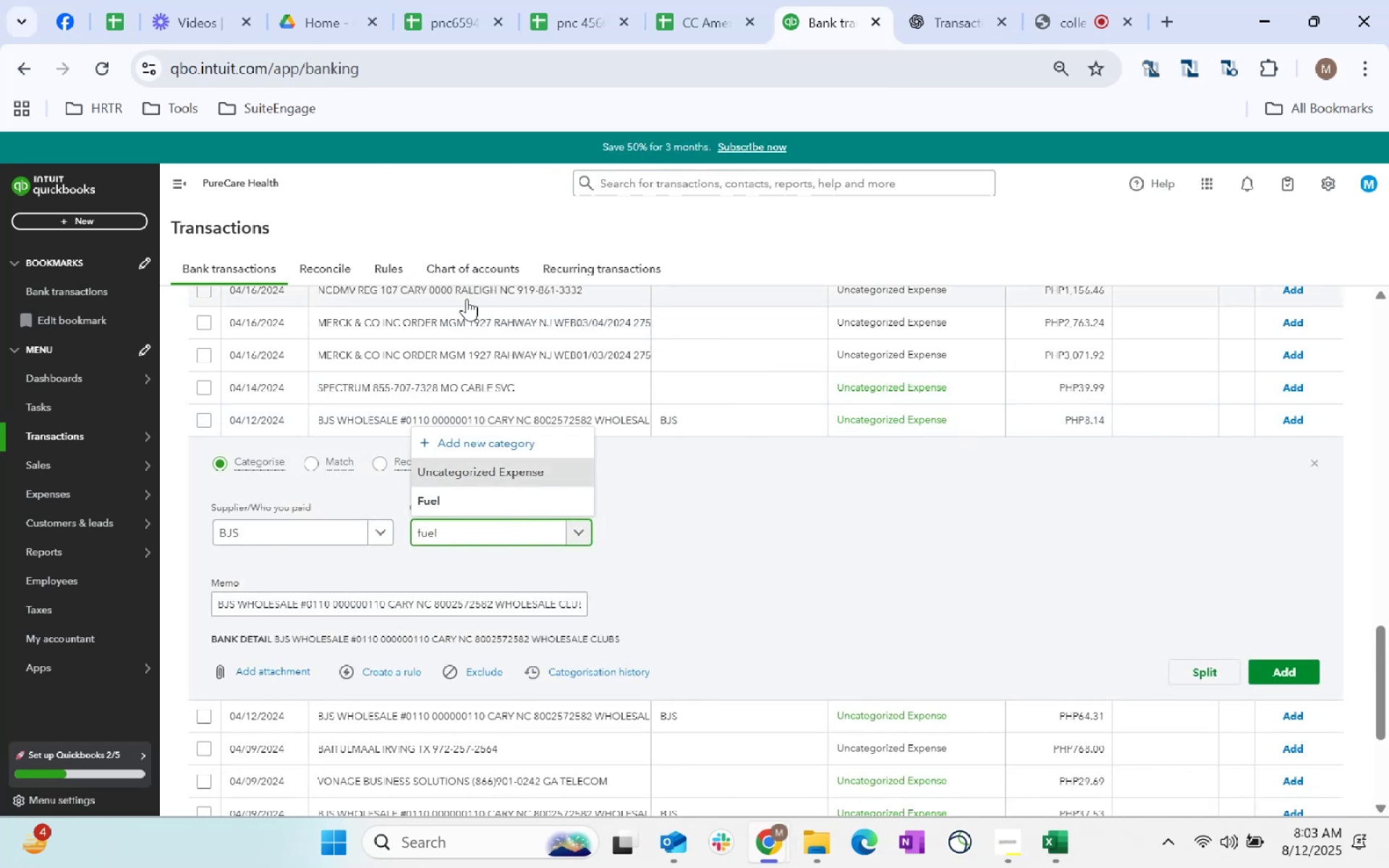 
left_click([508, 499])
 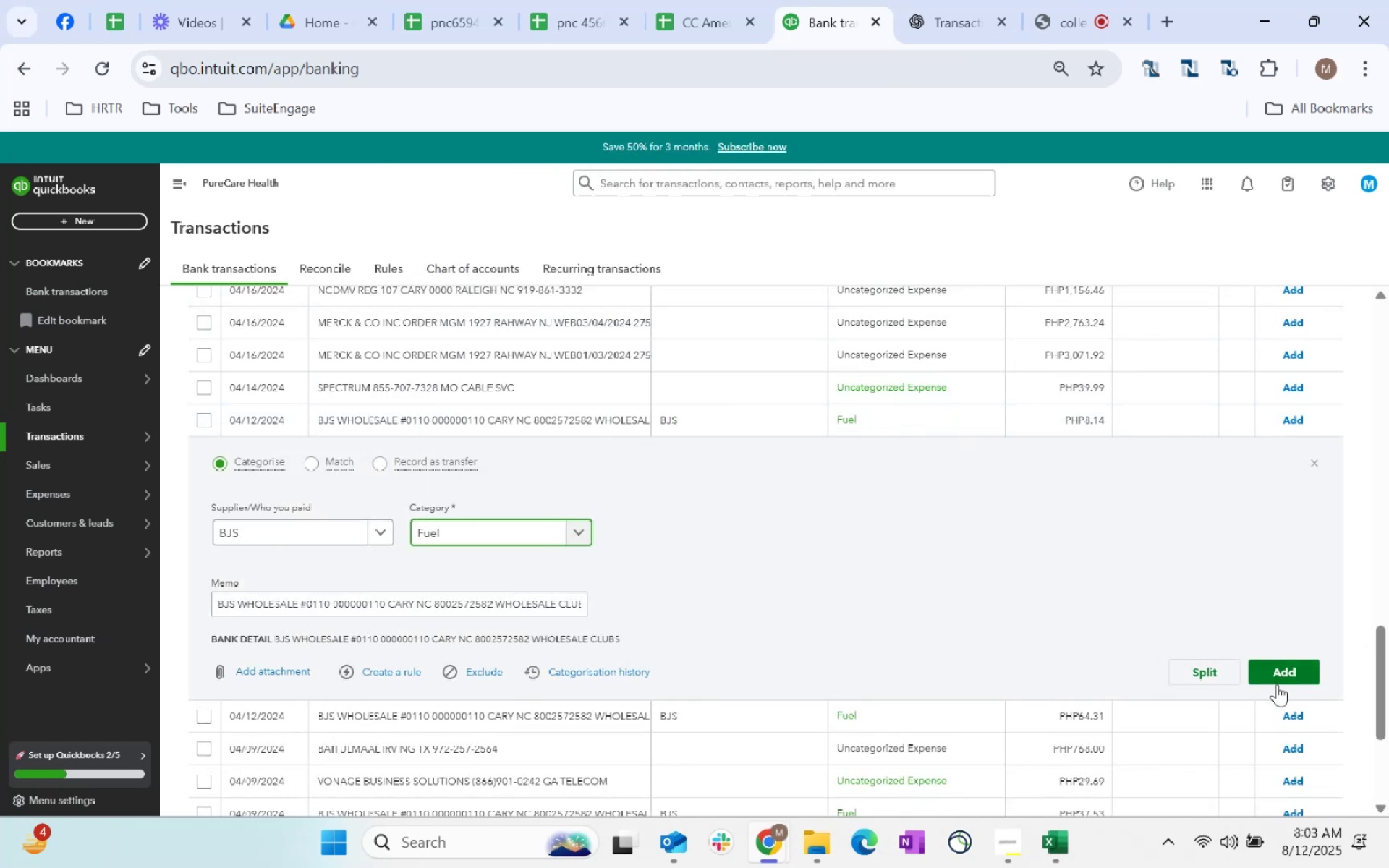 
left_click([1280, 684])
 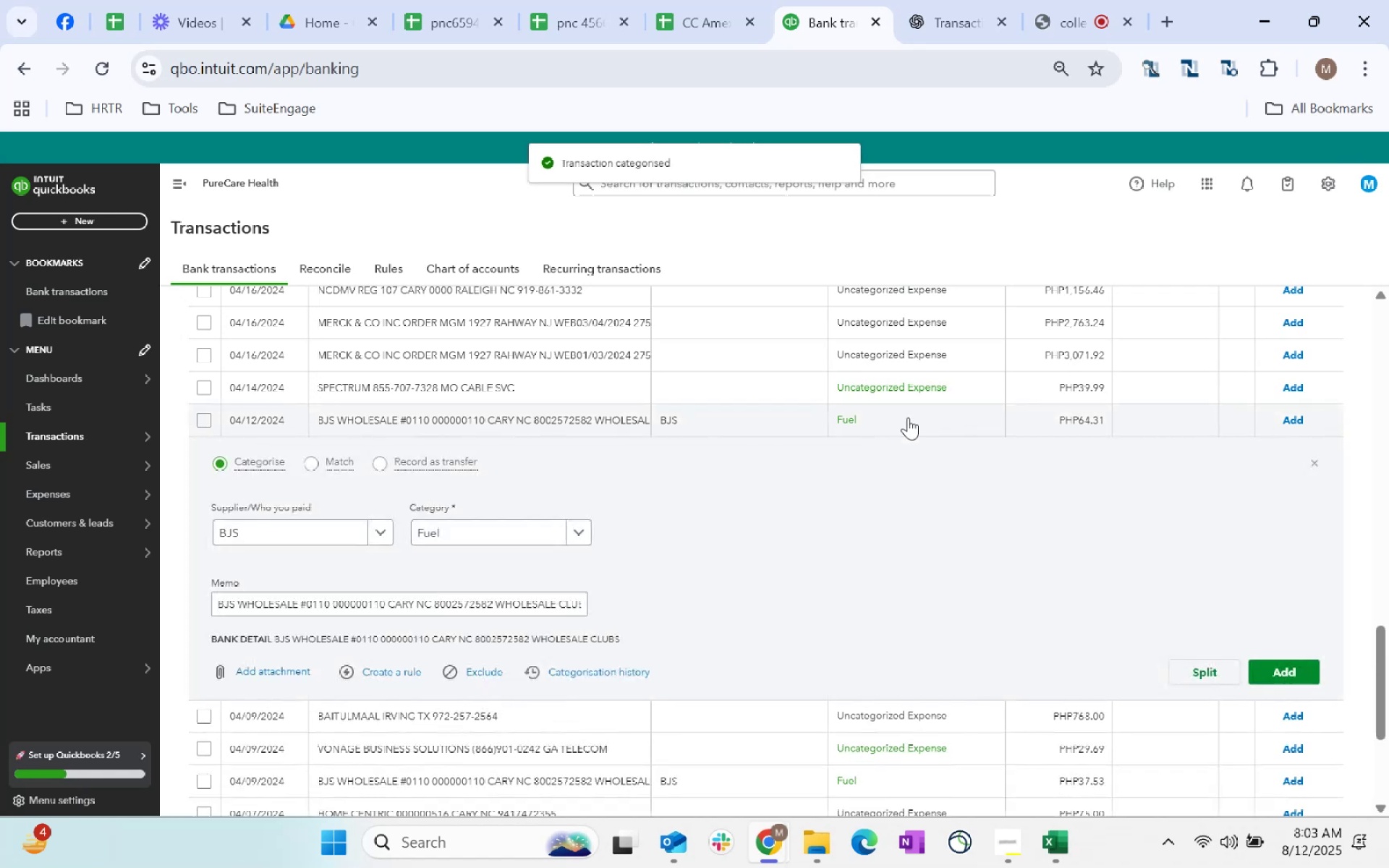 
left_click([1305, 418])
 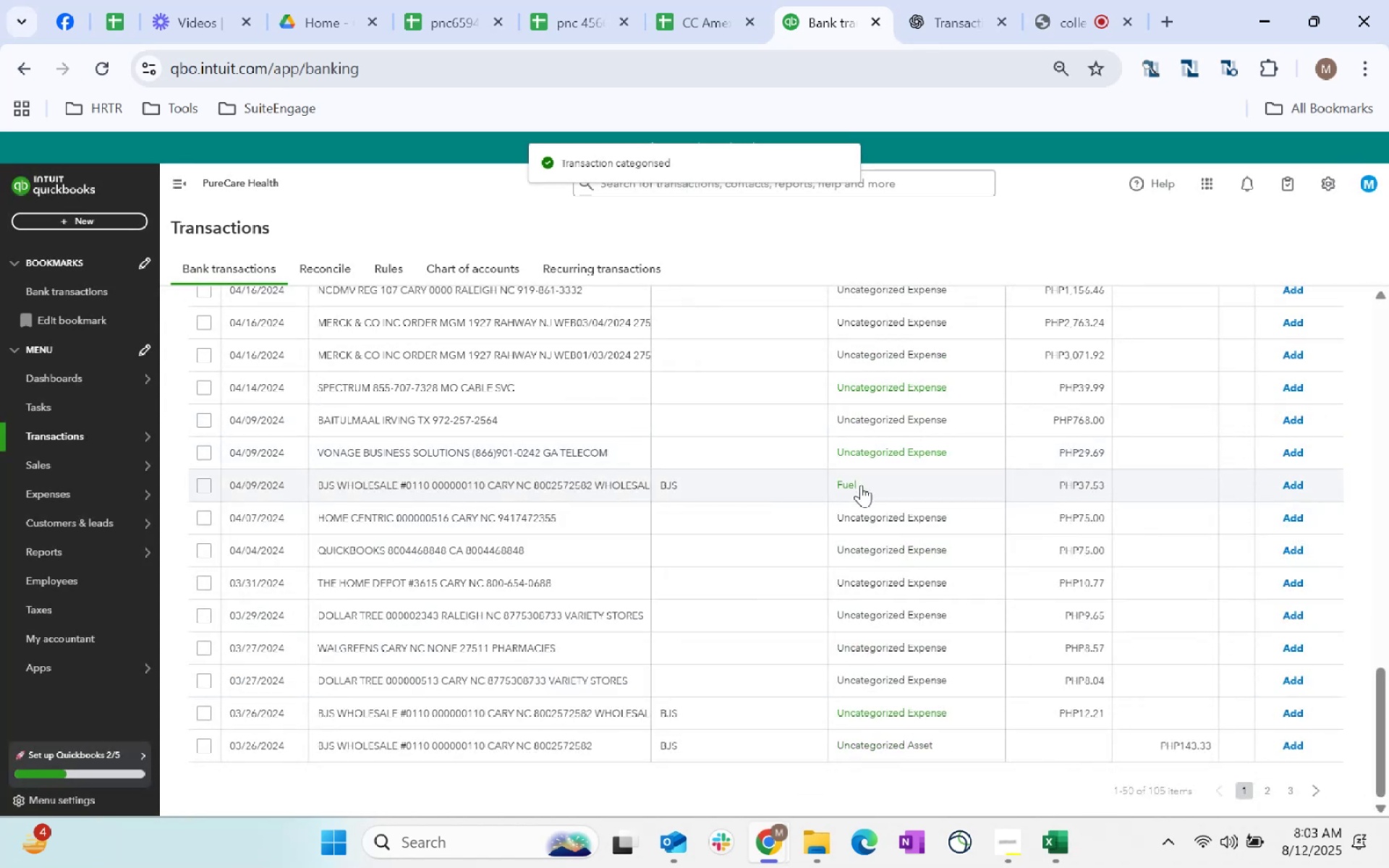 
left_click([1260, 482])
 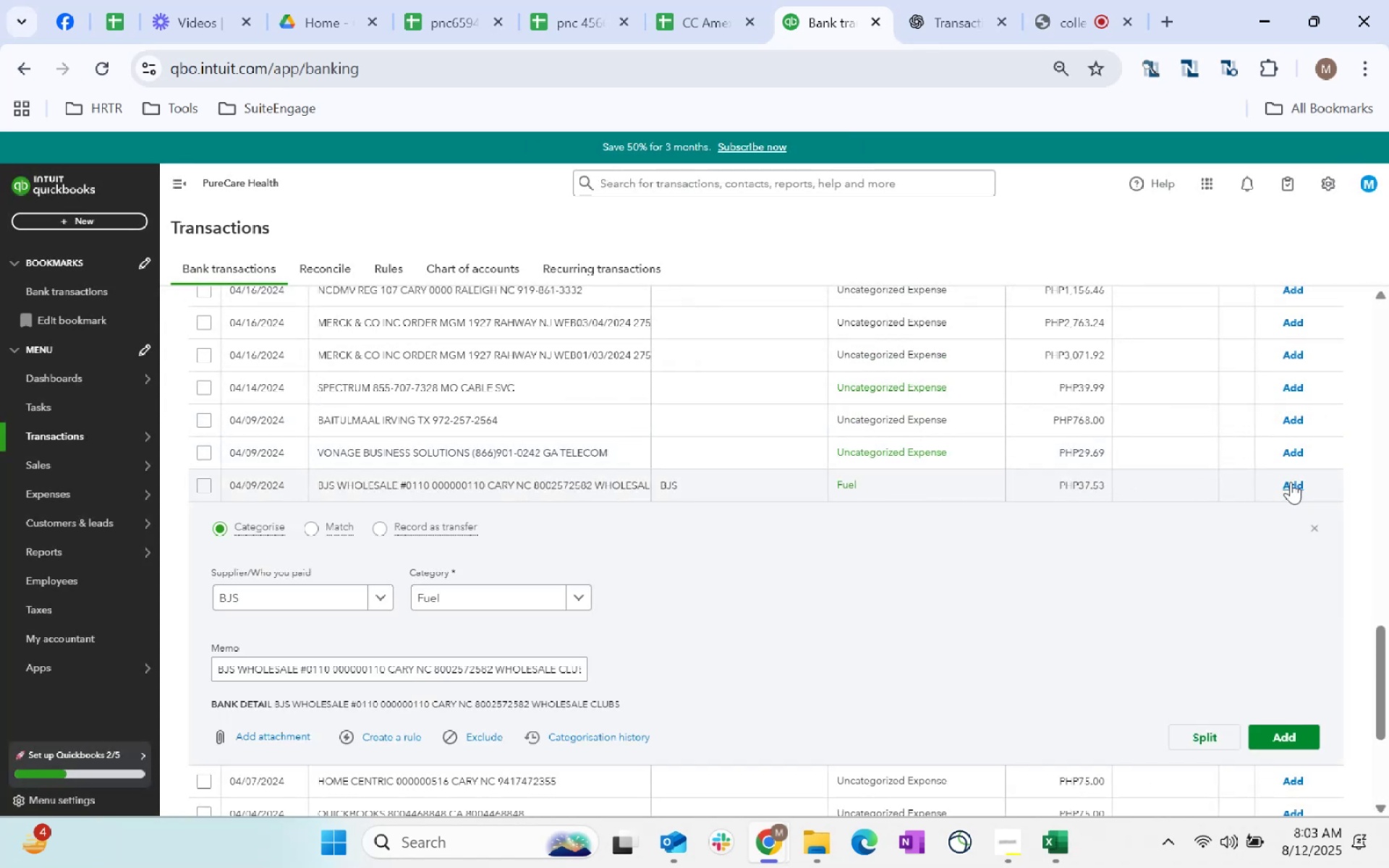 
left_click([1291, 482])
 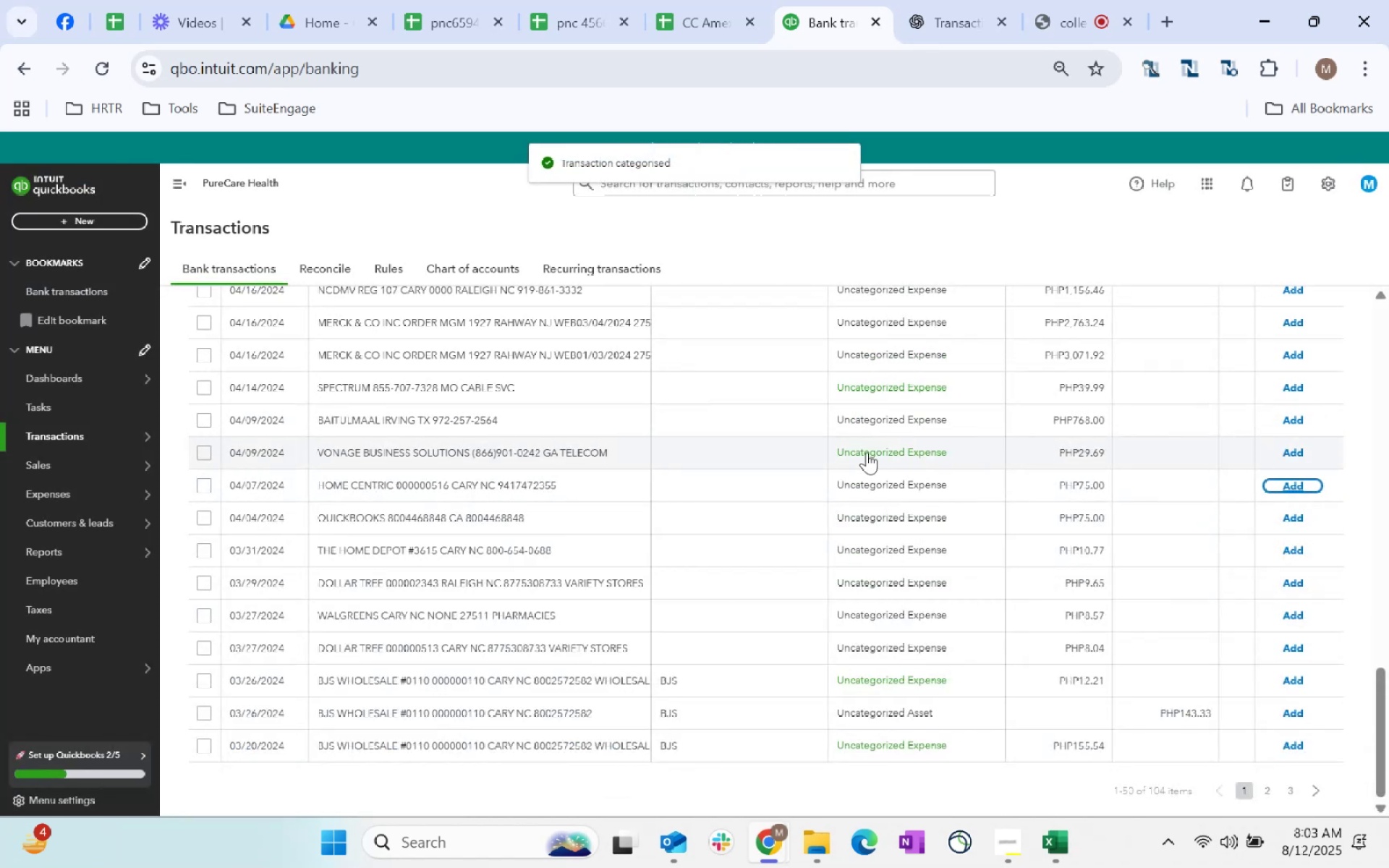 
left_click([867, 452])
 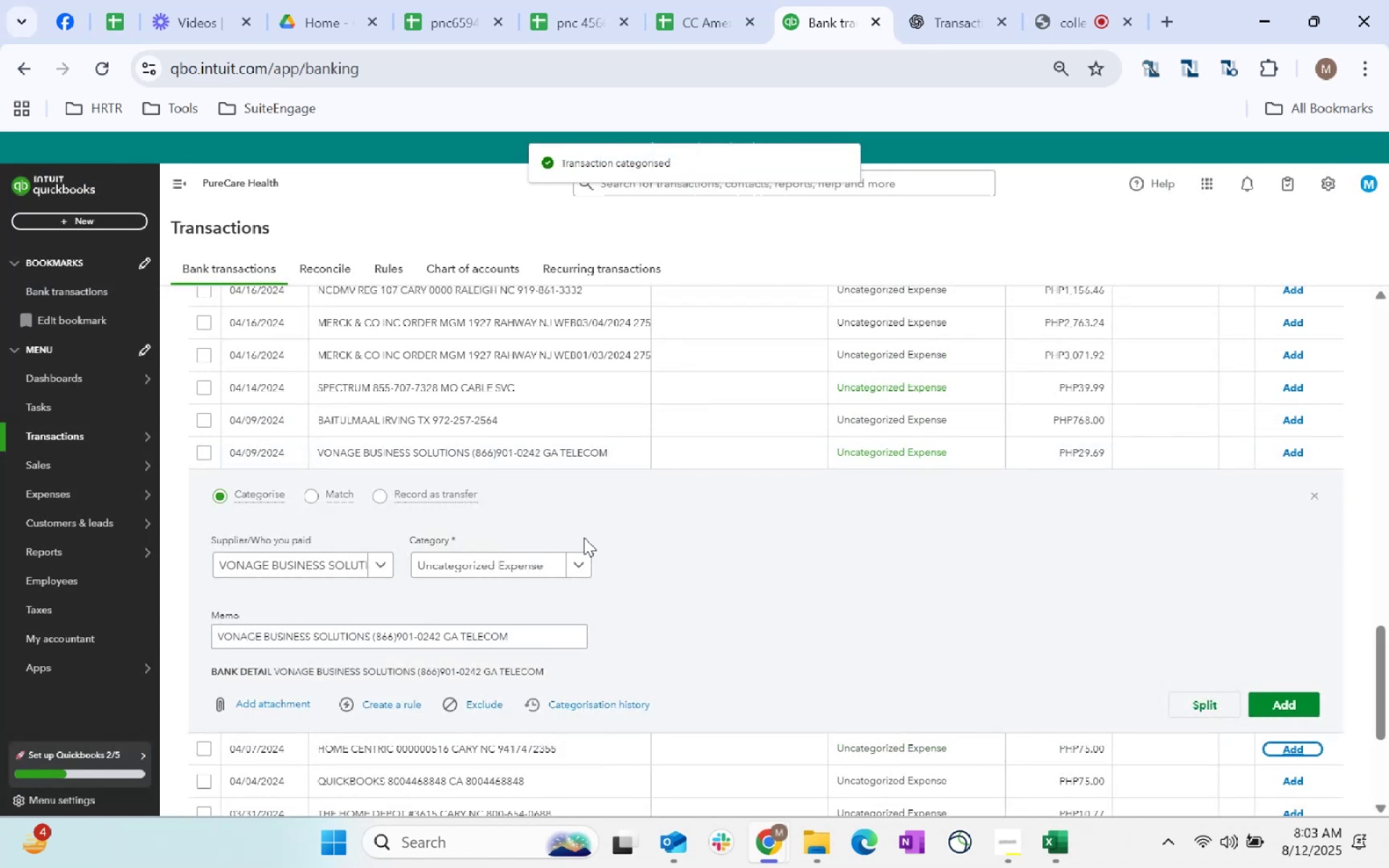 
left_click([542, 566])
 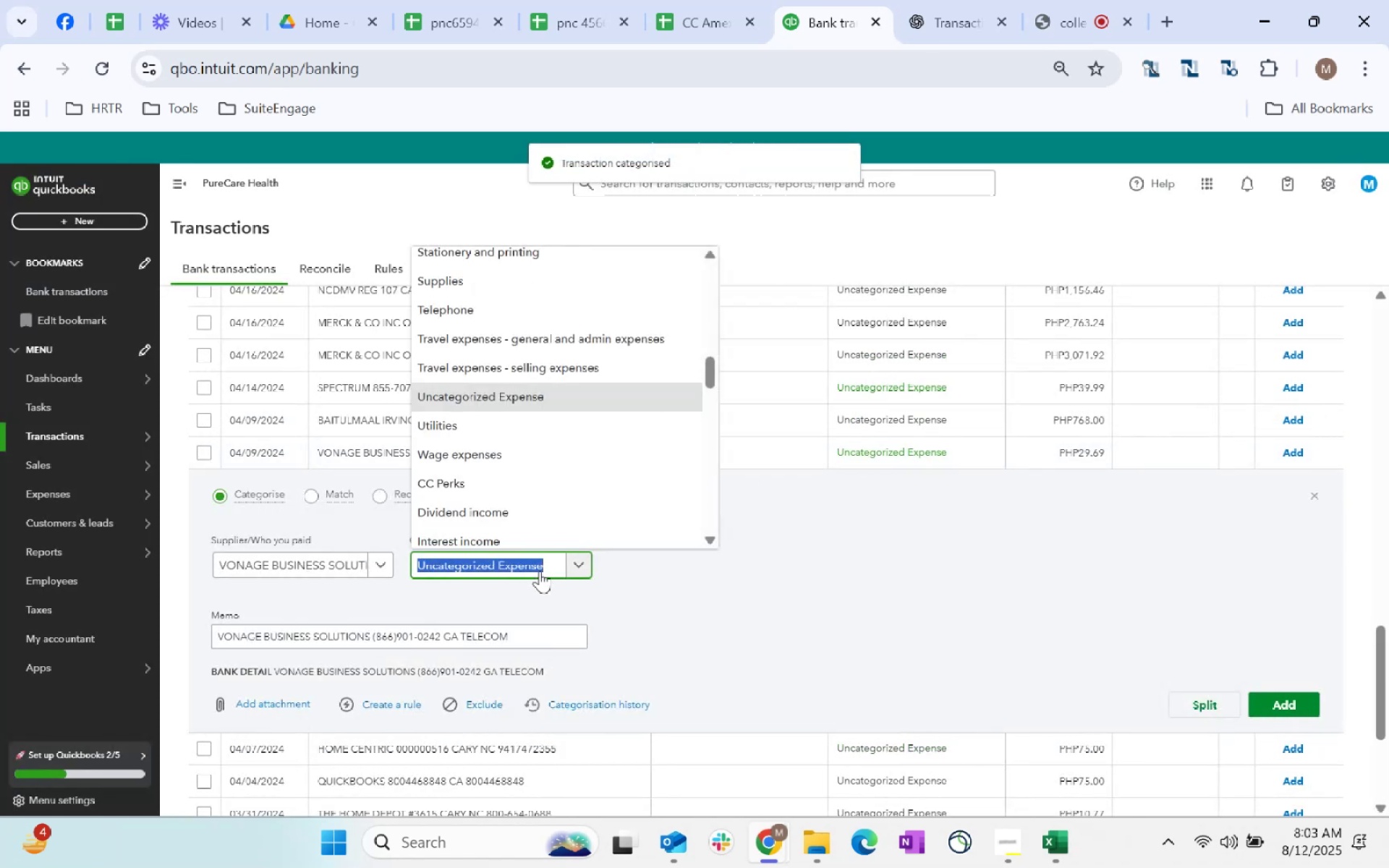 
type(dues)
 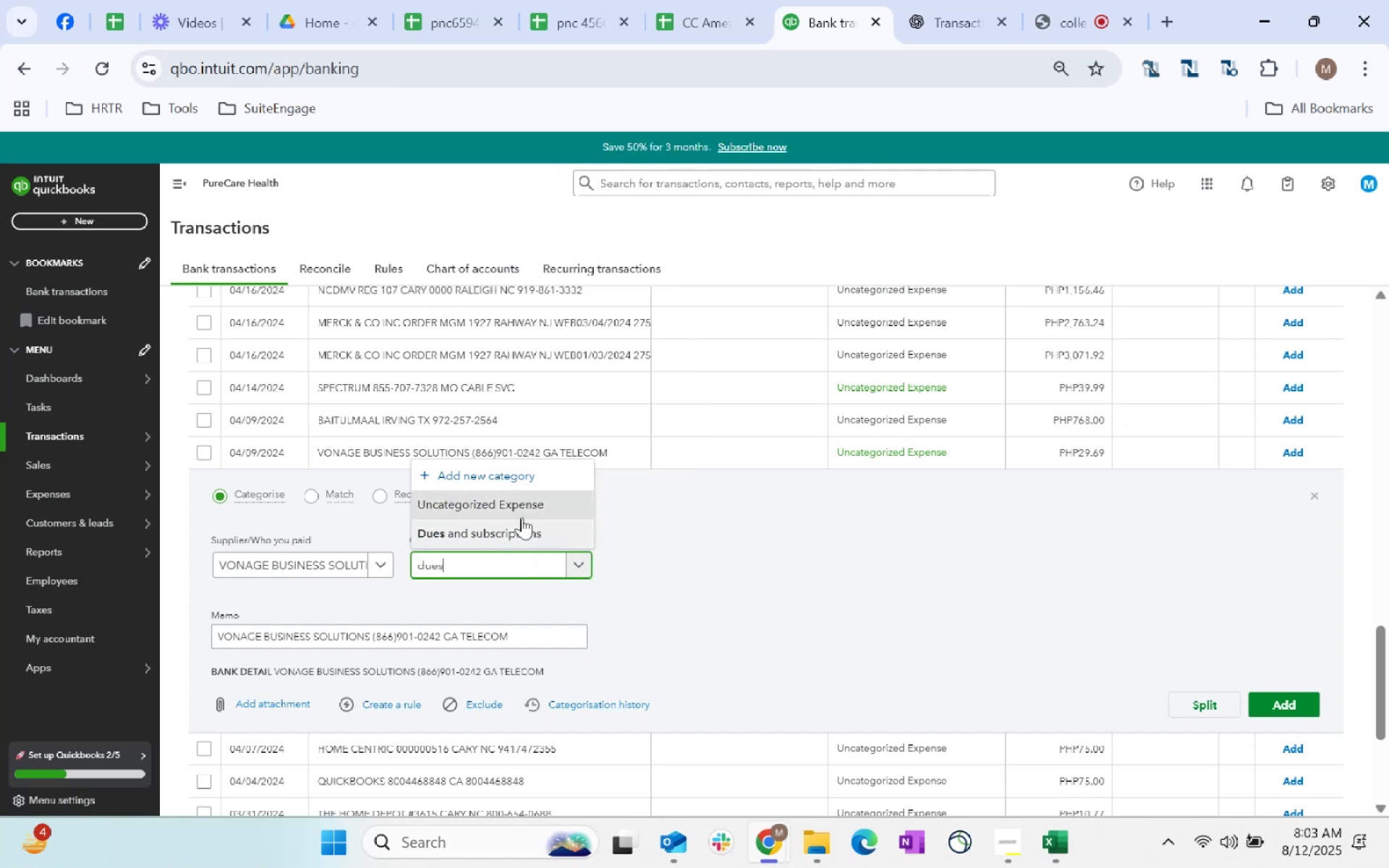 
left_click([529, 535])
 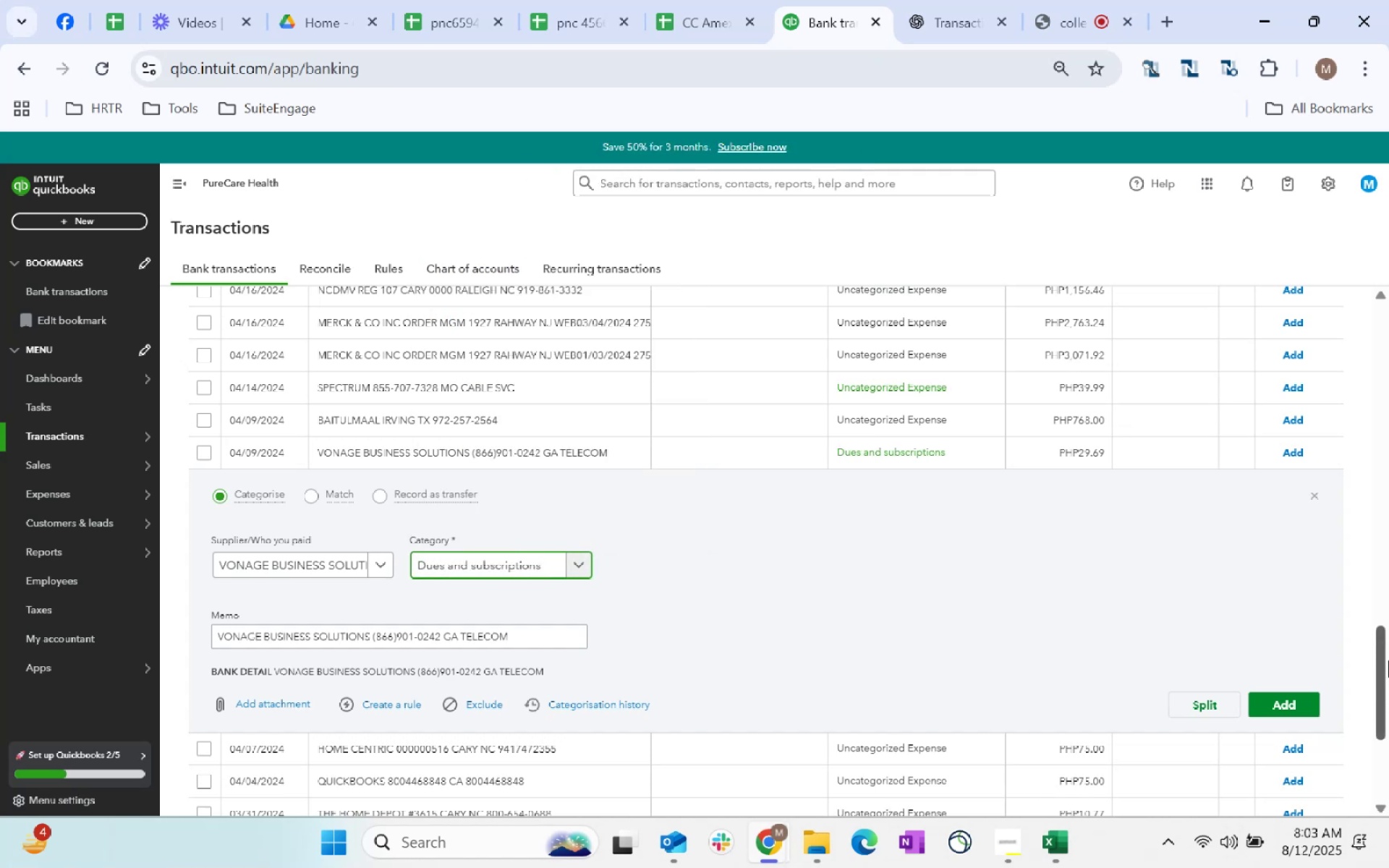 
left_click([1286, 702])
 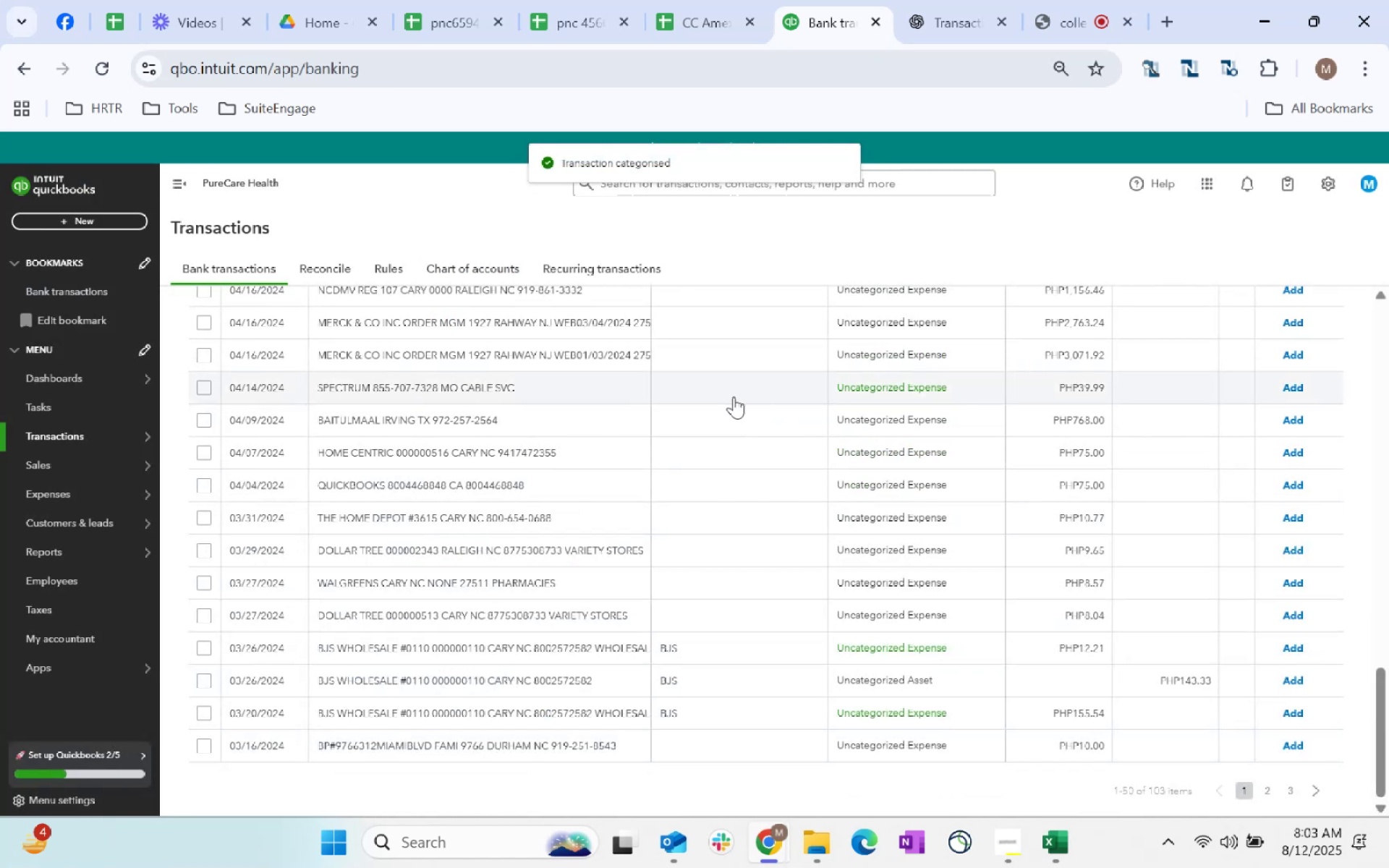 
left_click([797, 387])
 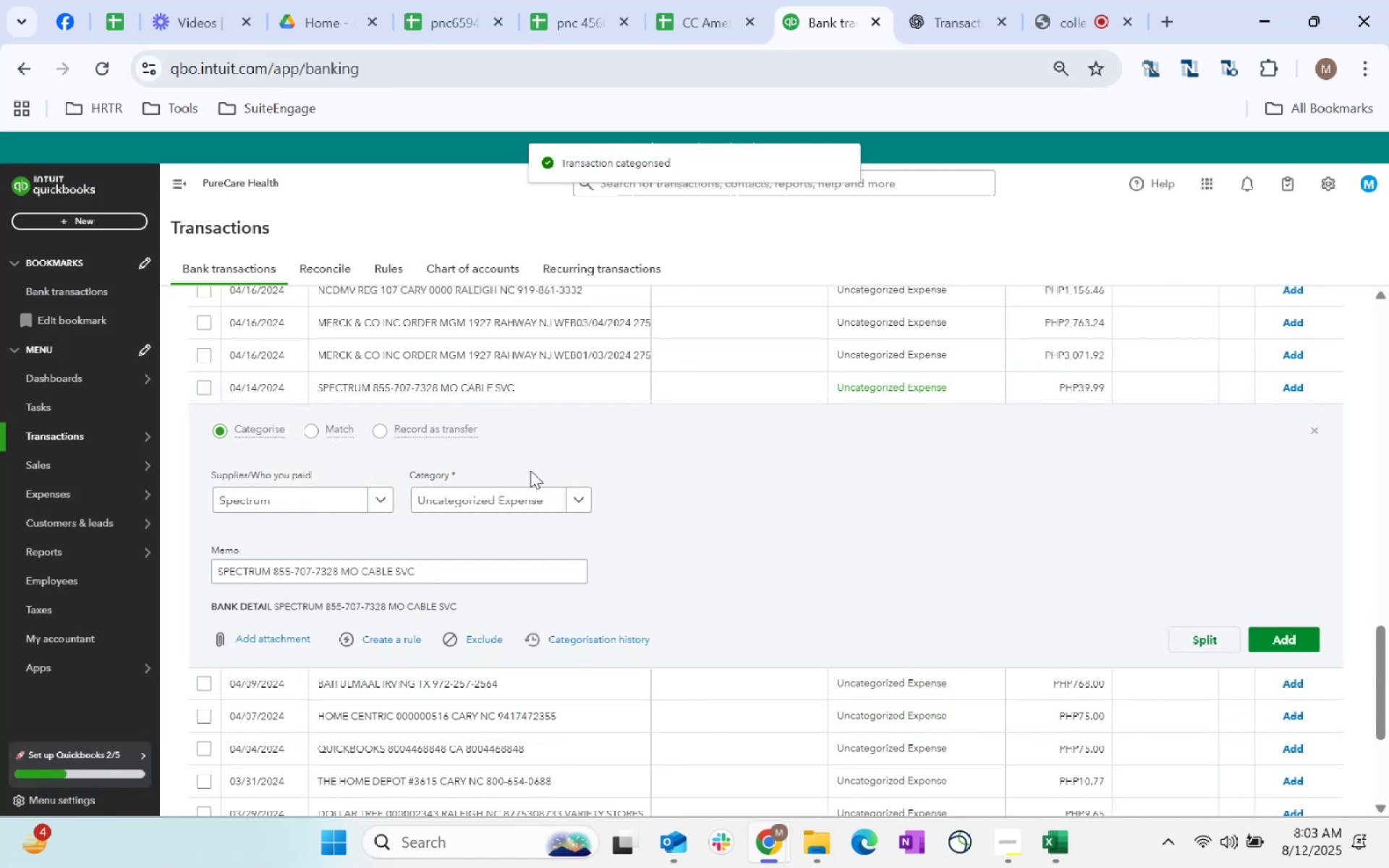 
left_click([526, 491])
 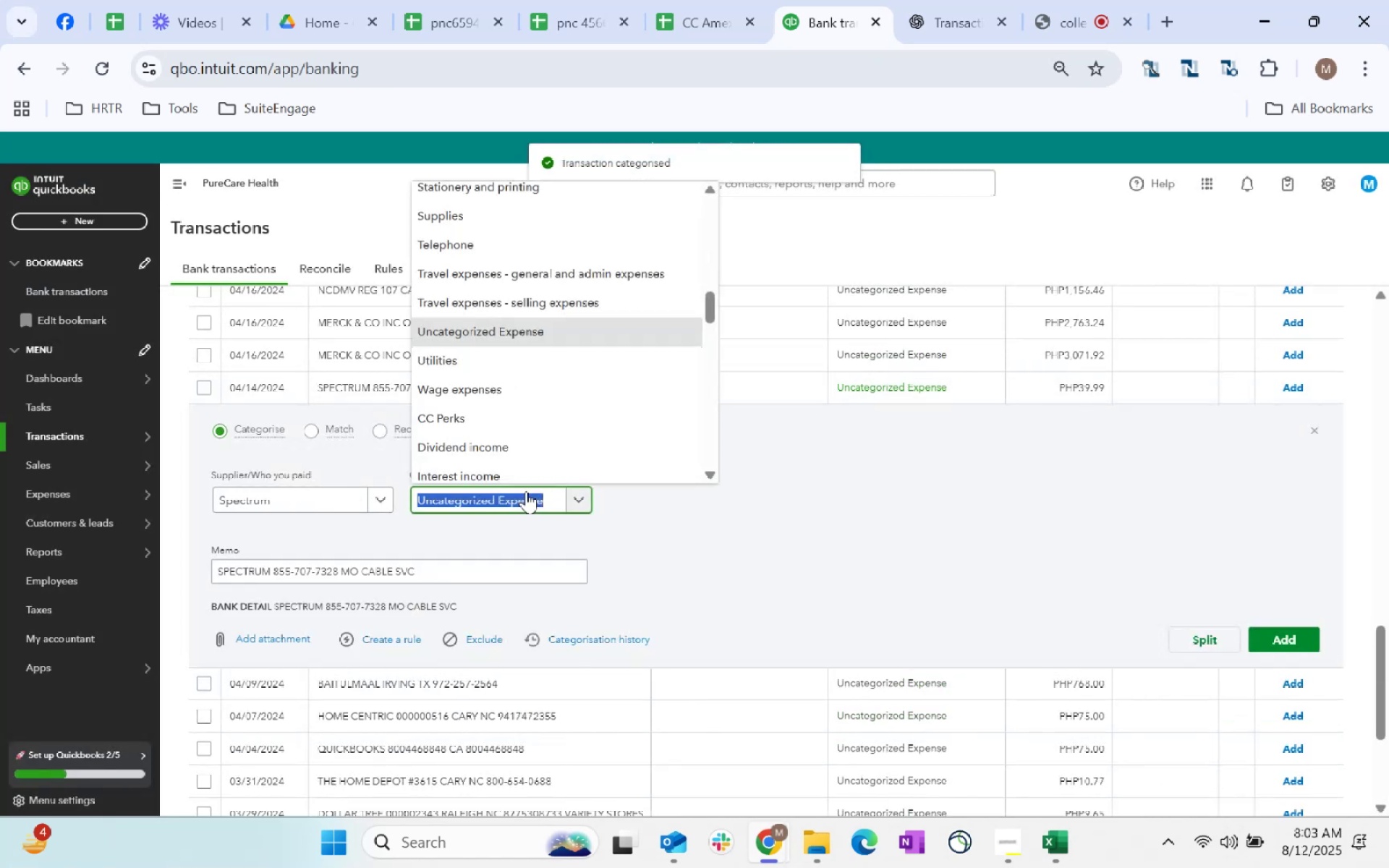 
type(internet)
 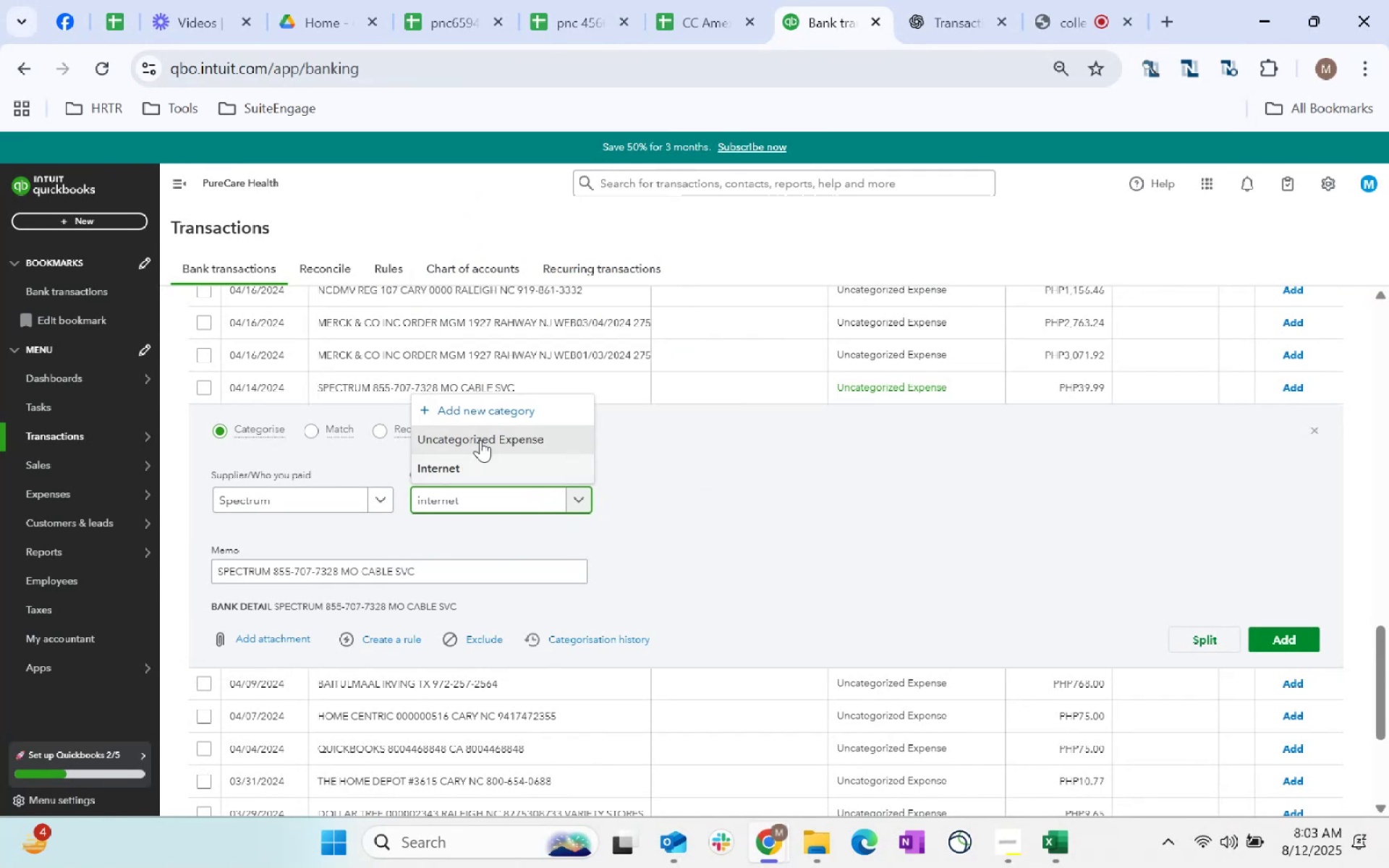 
left_click([487, 462])
 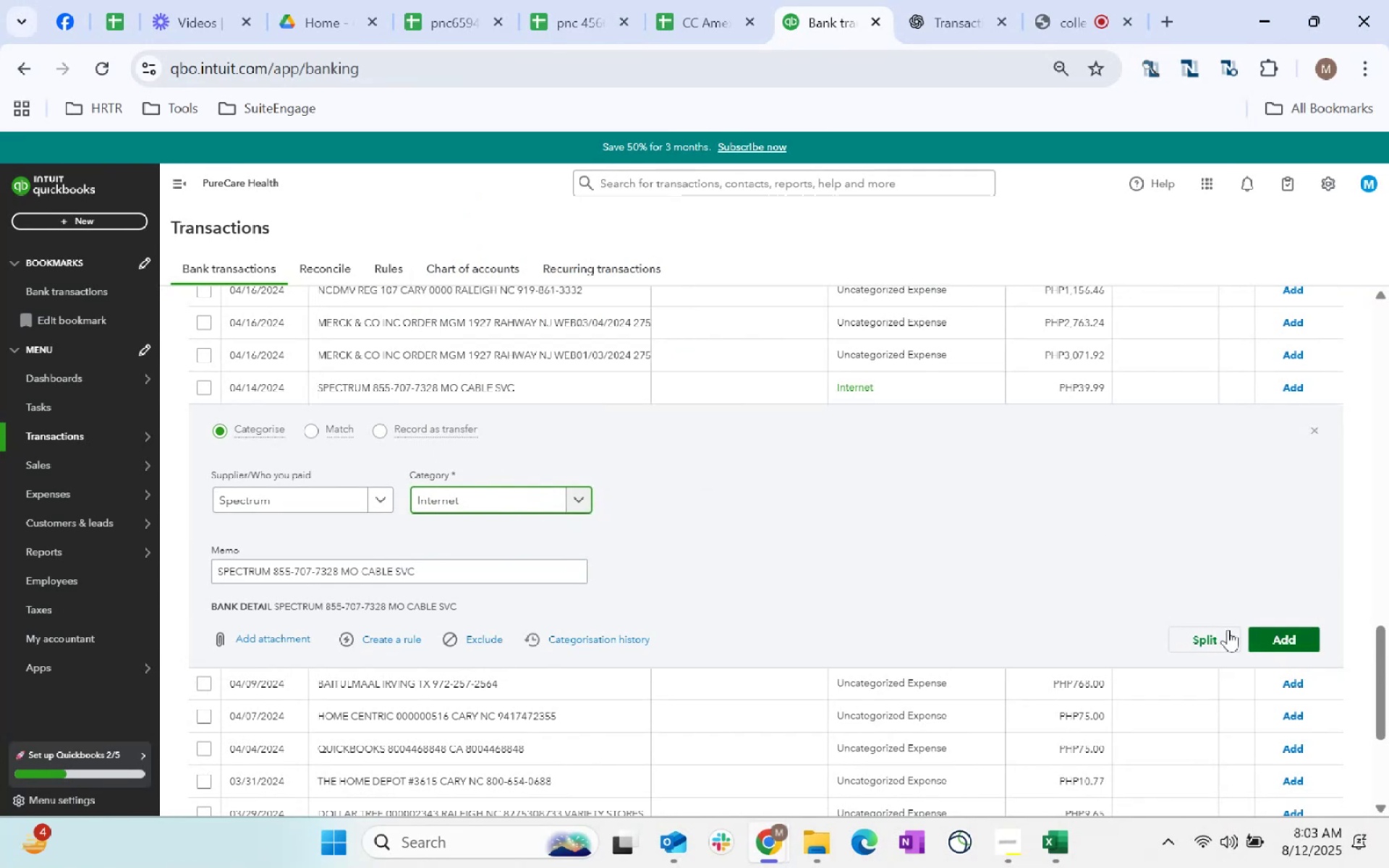 
double_click([754, 500])
 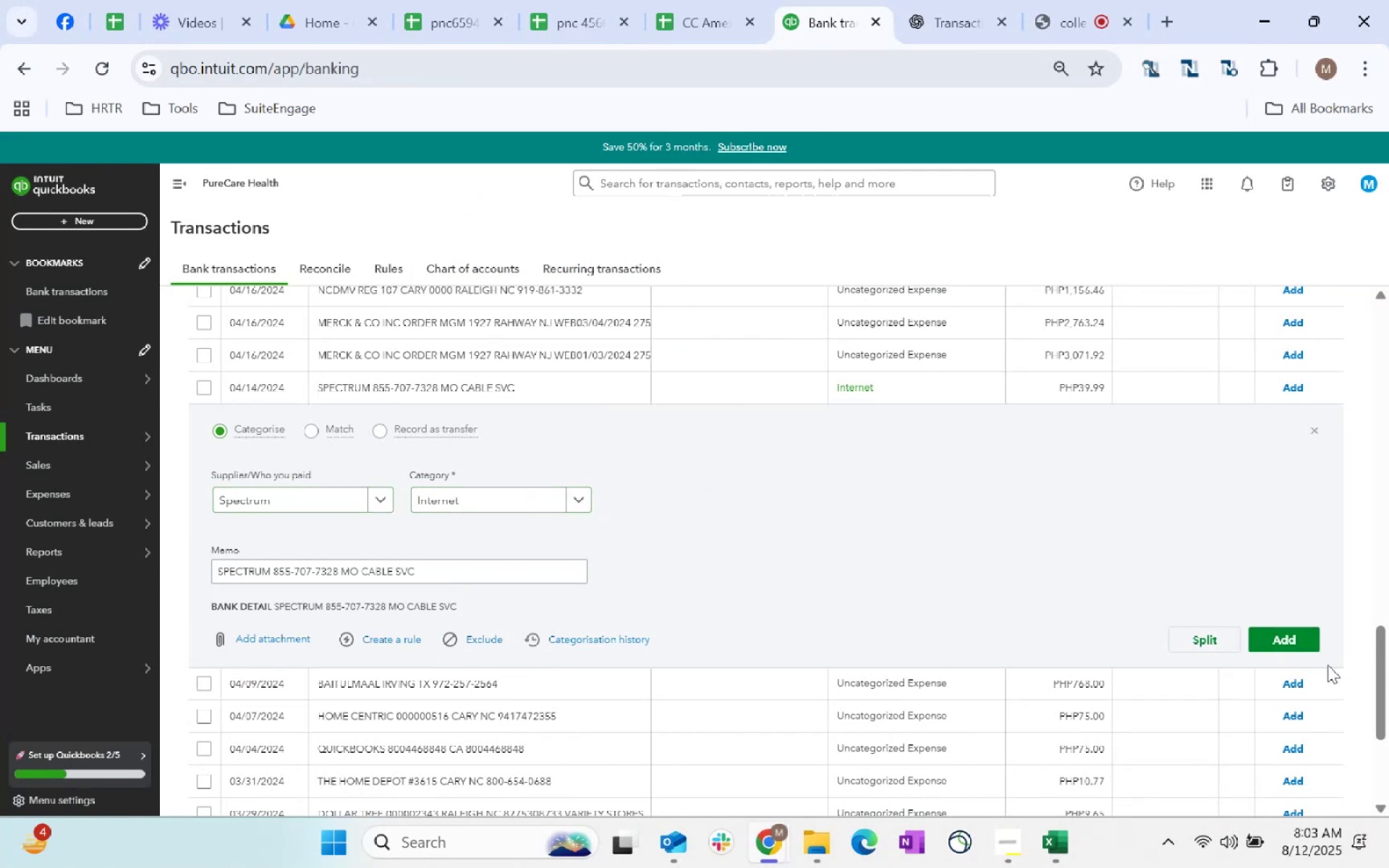 
left_click([1275, 642])
 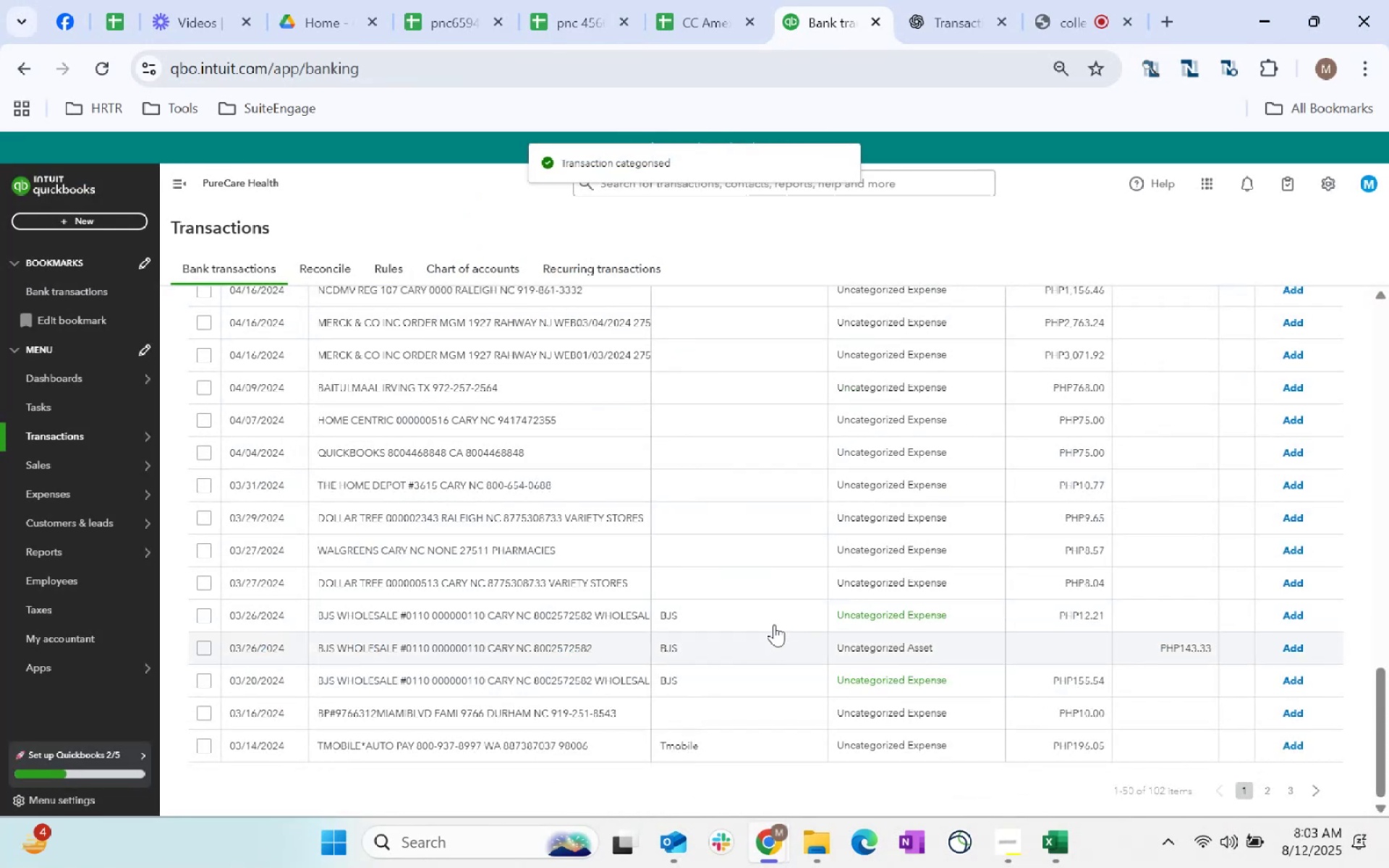 
left_click([961, 611])
 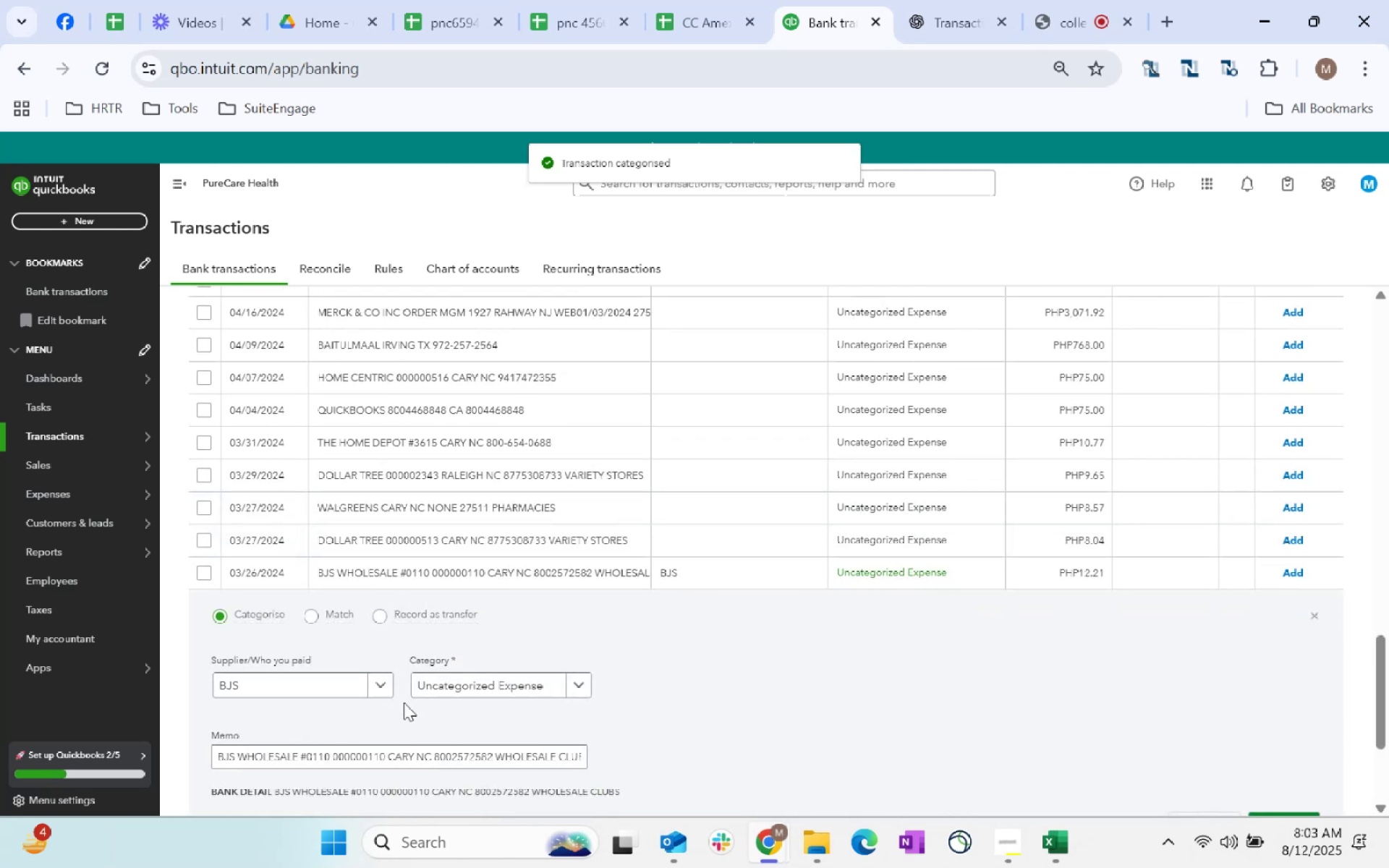 
left_click([472, 686])
 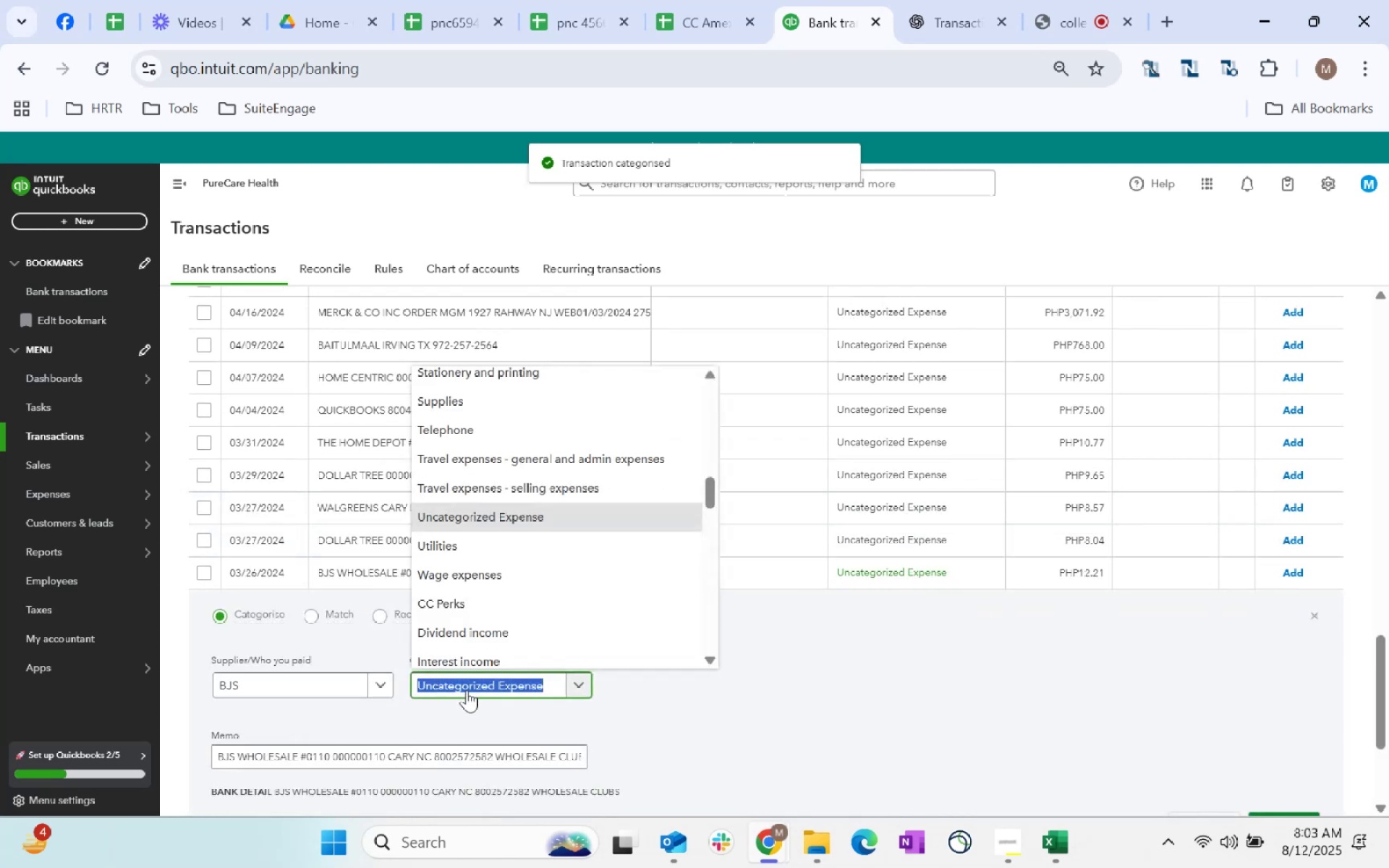 
type(fuel)
 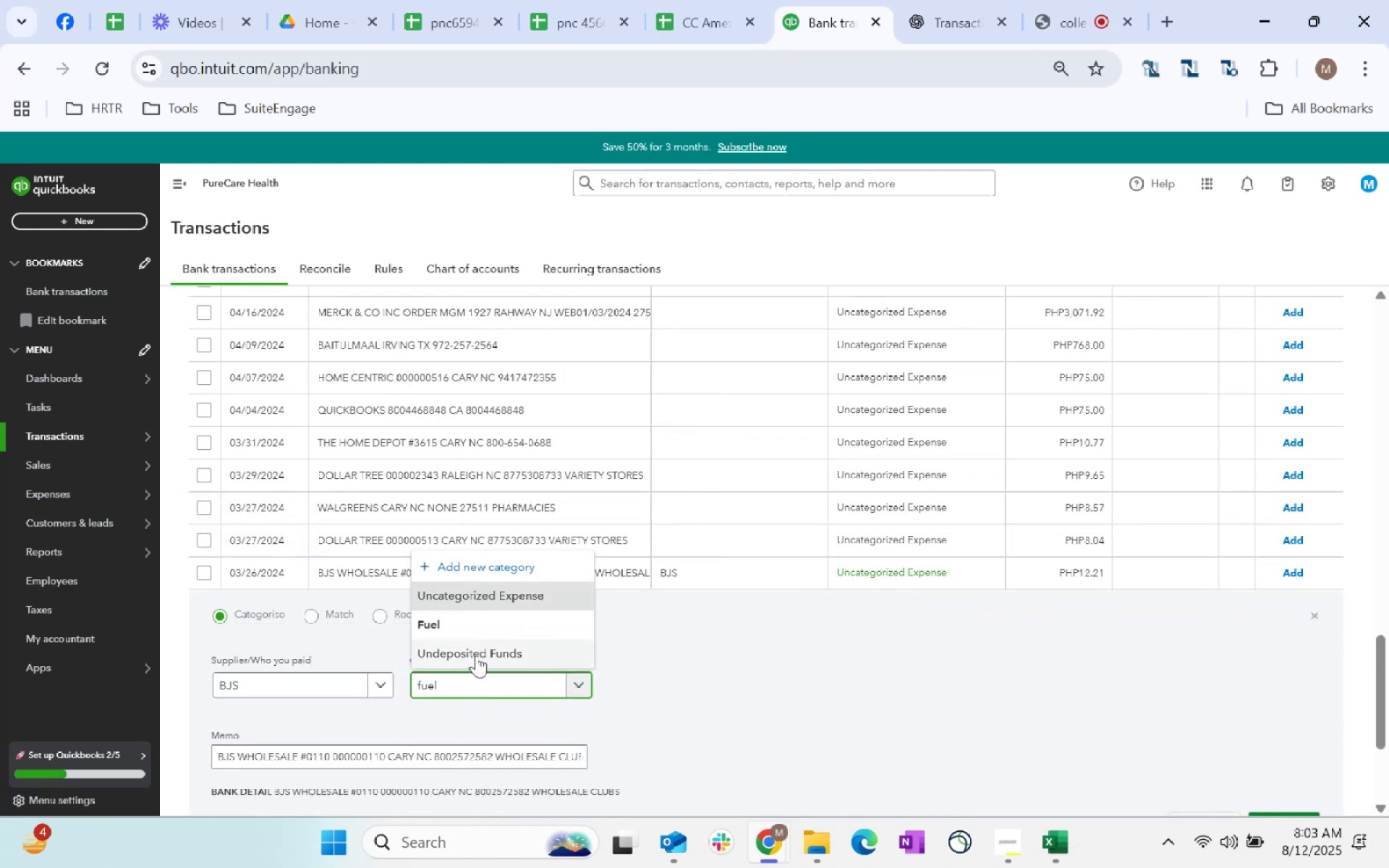 
left_click([480, 626])
 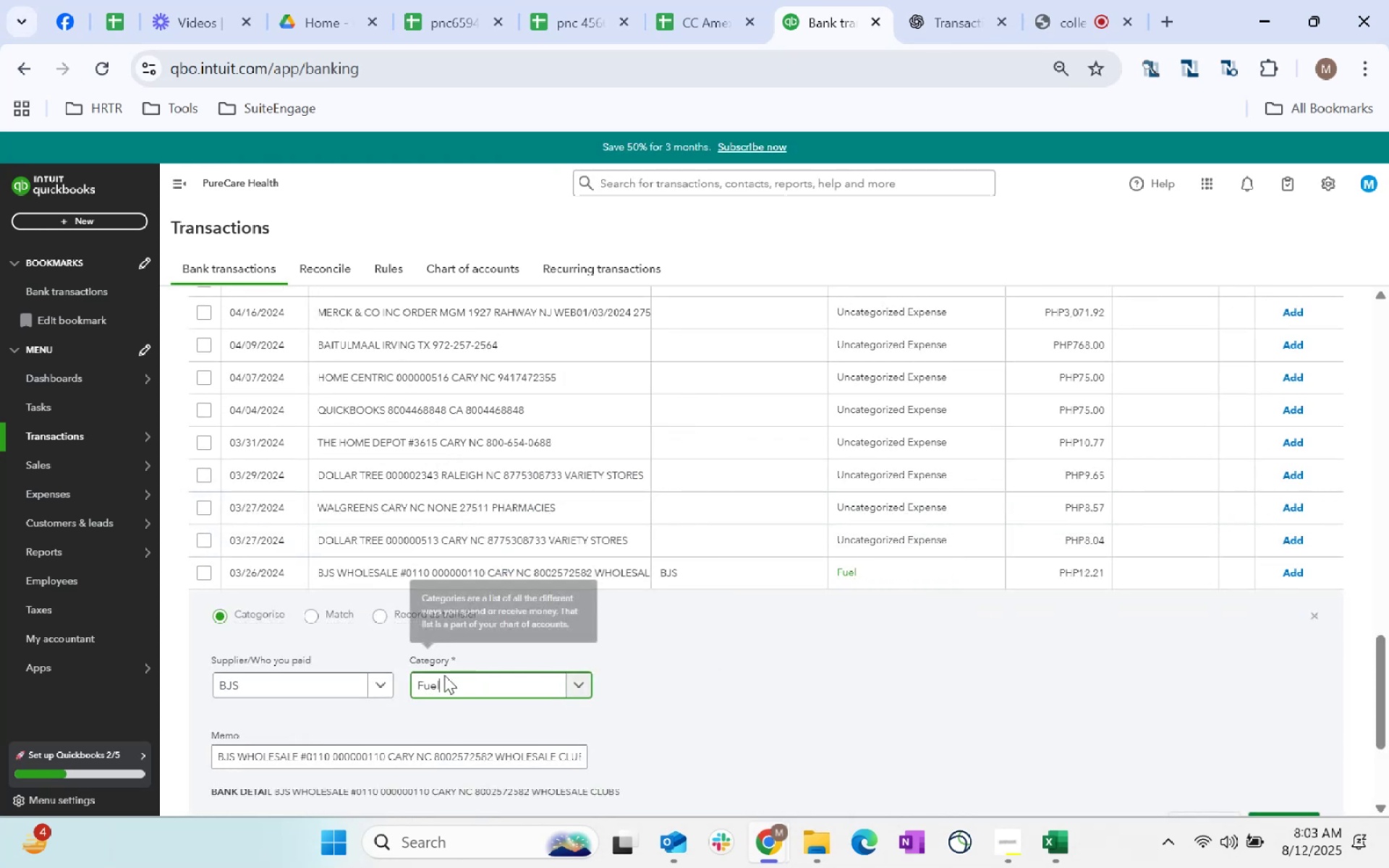 
scroll: coordinate [1216, 640], scroll_direction: down, amount: 2.0
 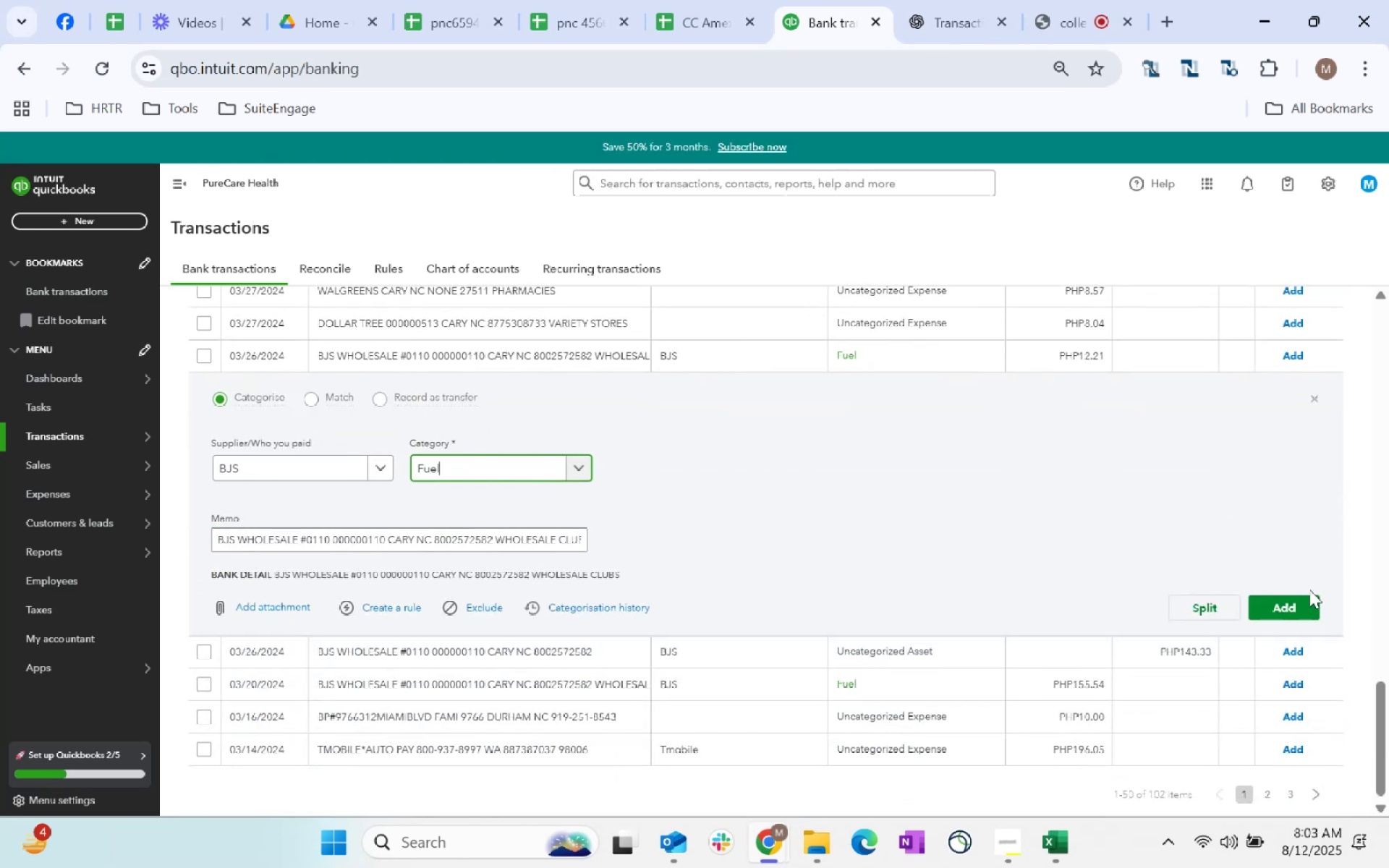 
left_click([1303, 603])
 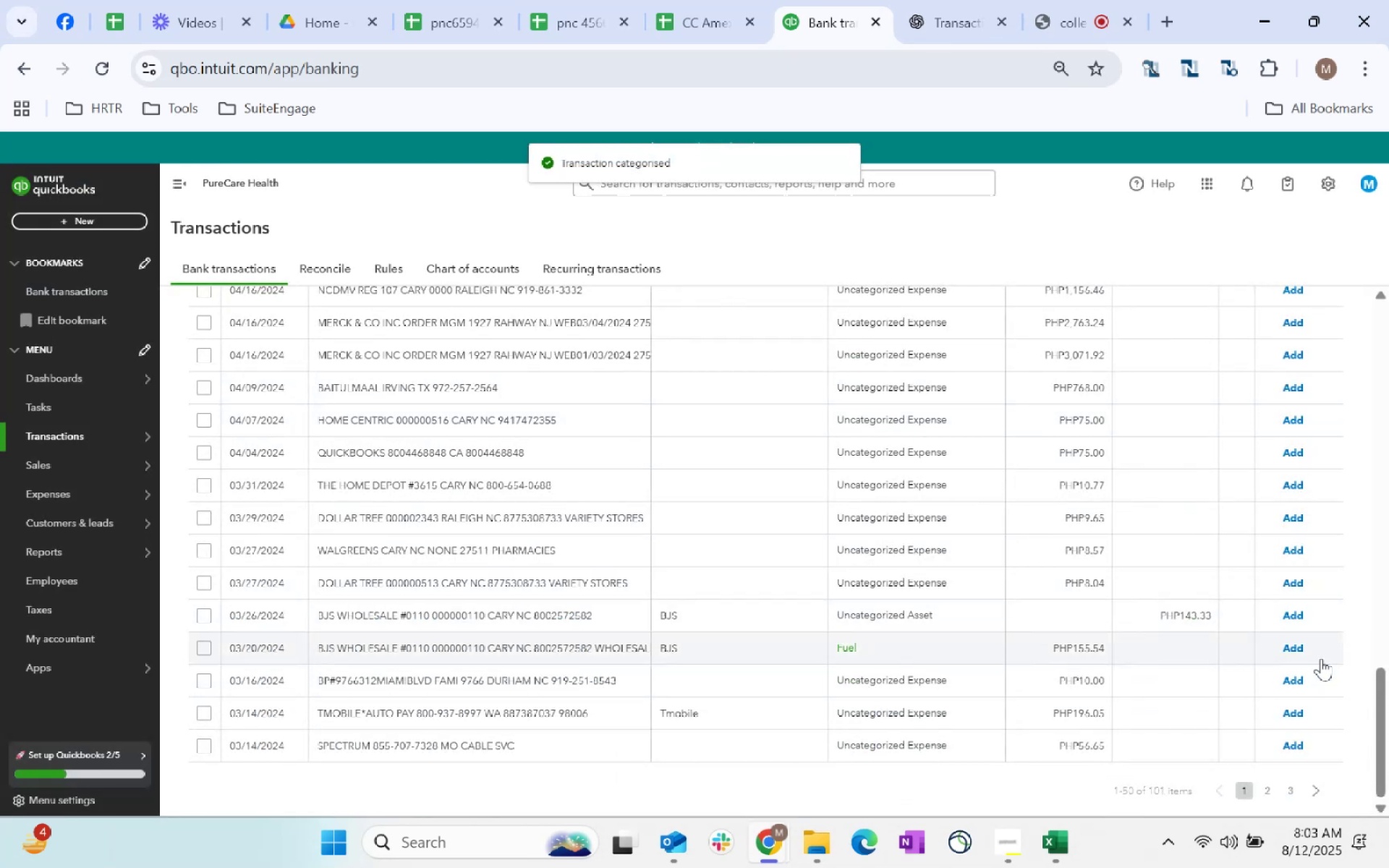 
left_click([1285, 652])
 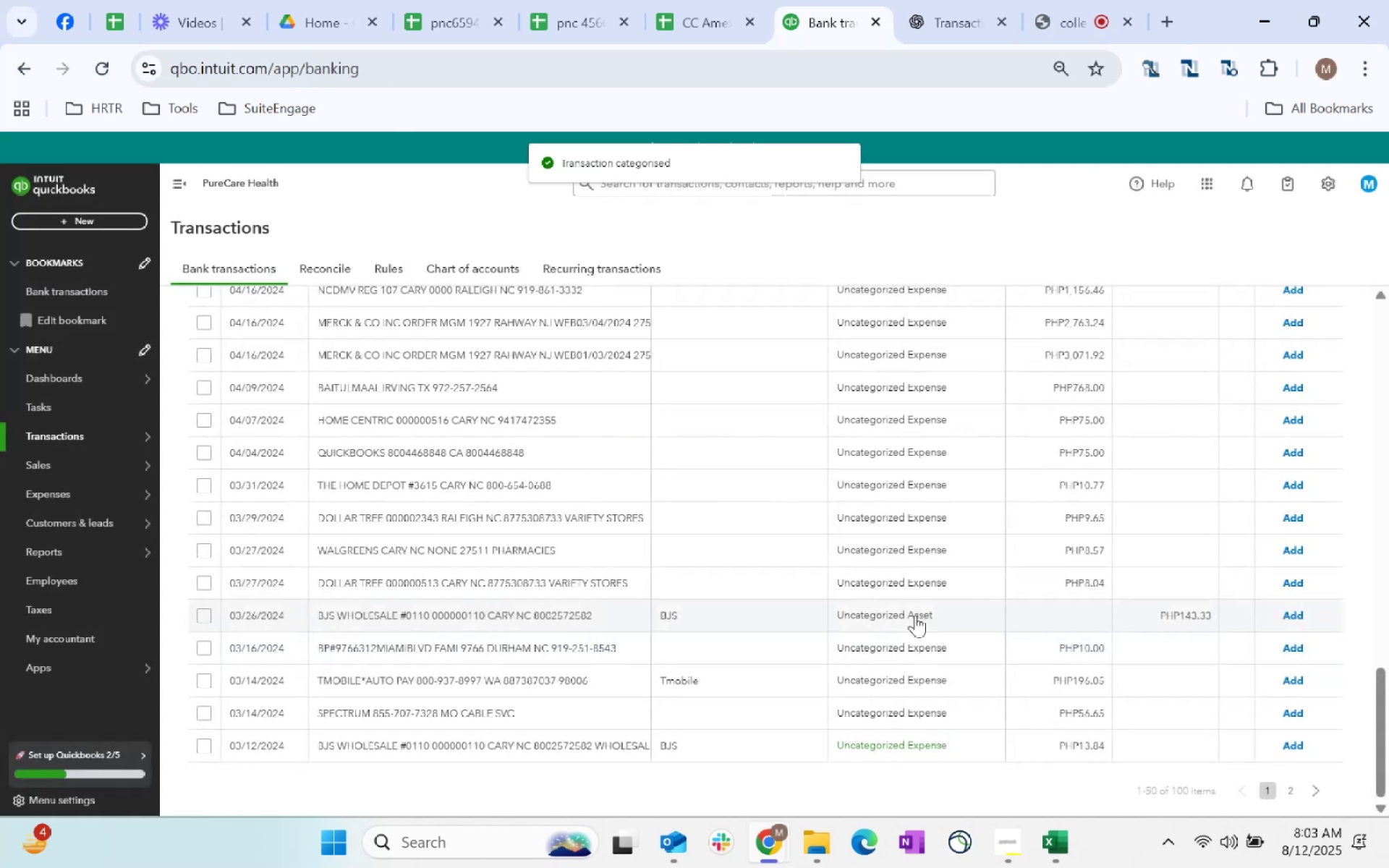 
left_click([915, 615])
 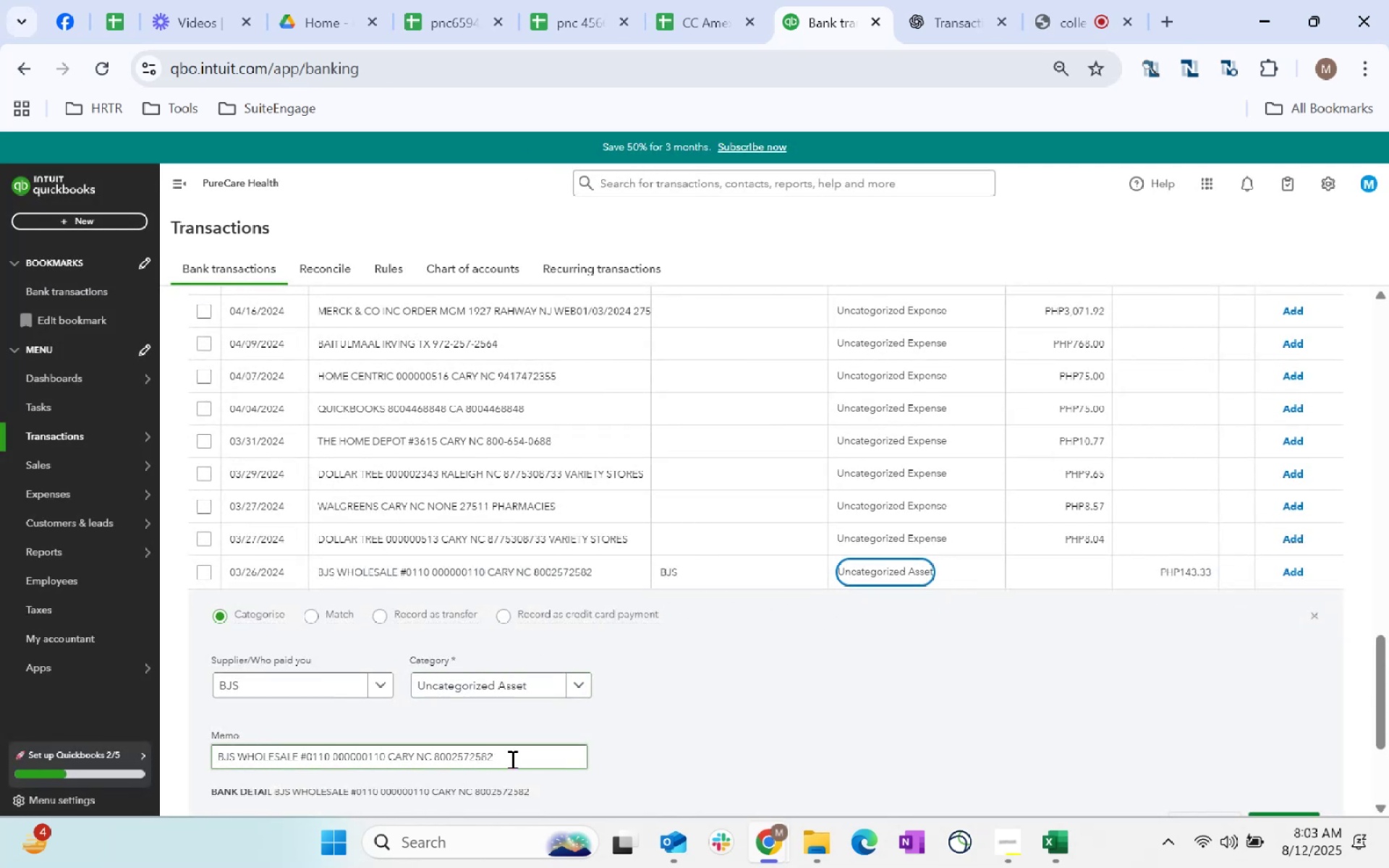 
wait(5.64)
 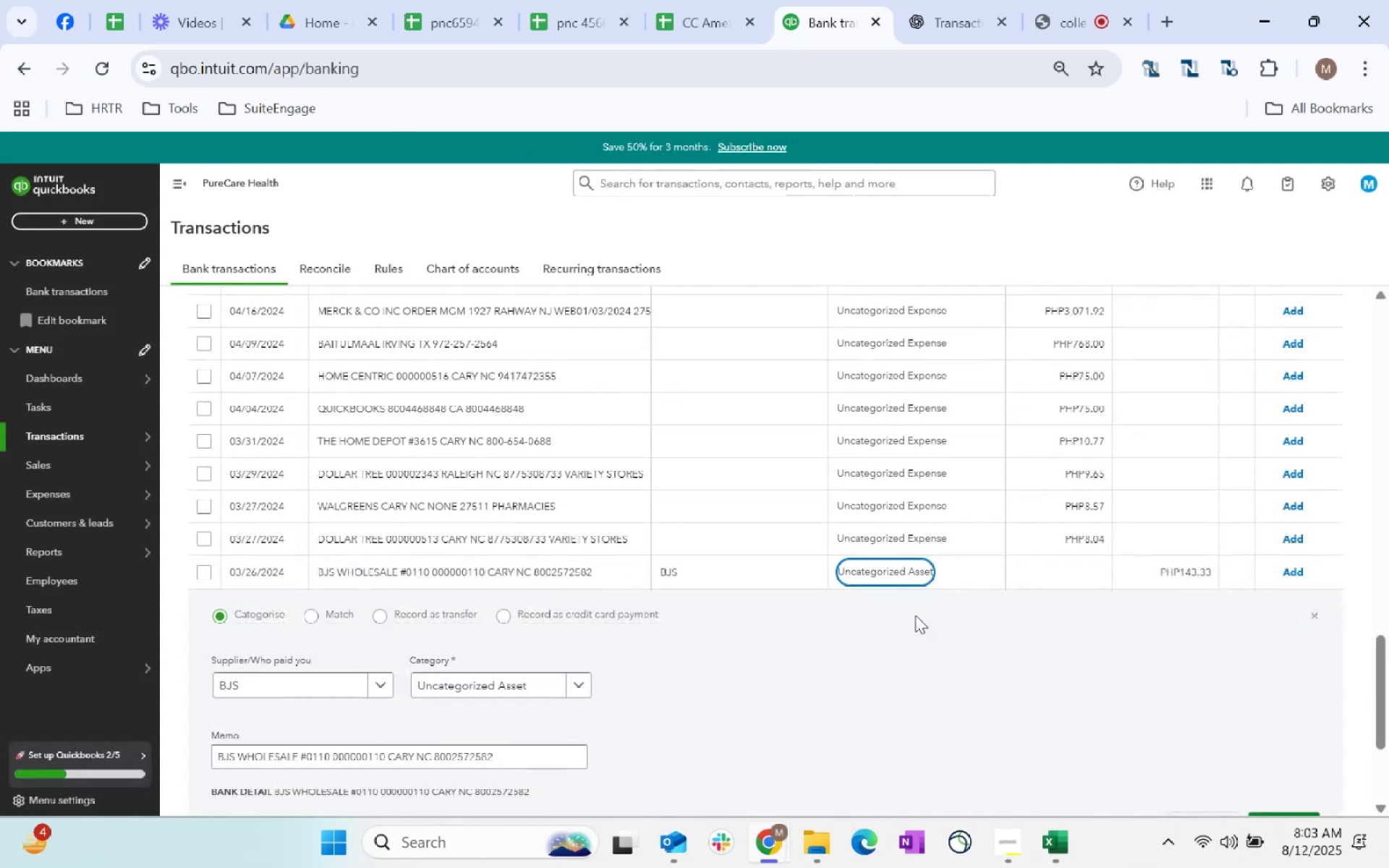 
left_click_drag(start_coordinate=[500, 760], to_coordinate=[0, 783])
 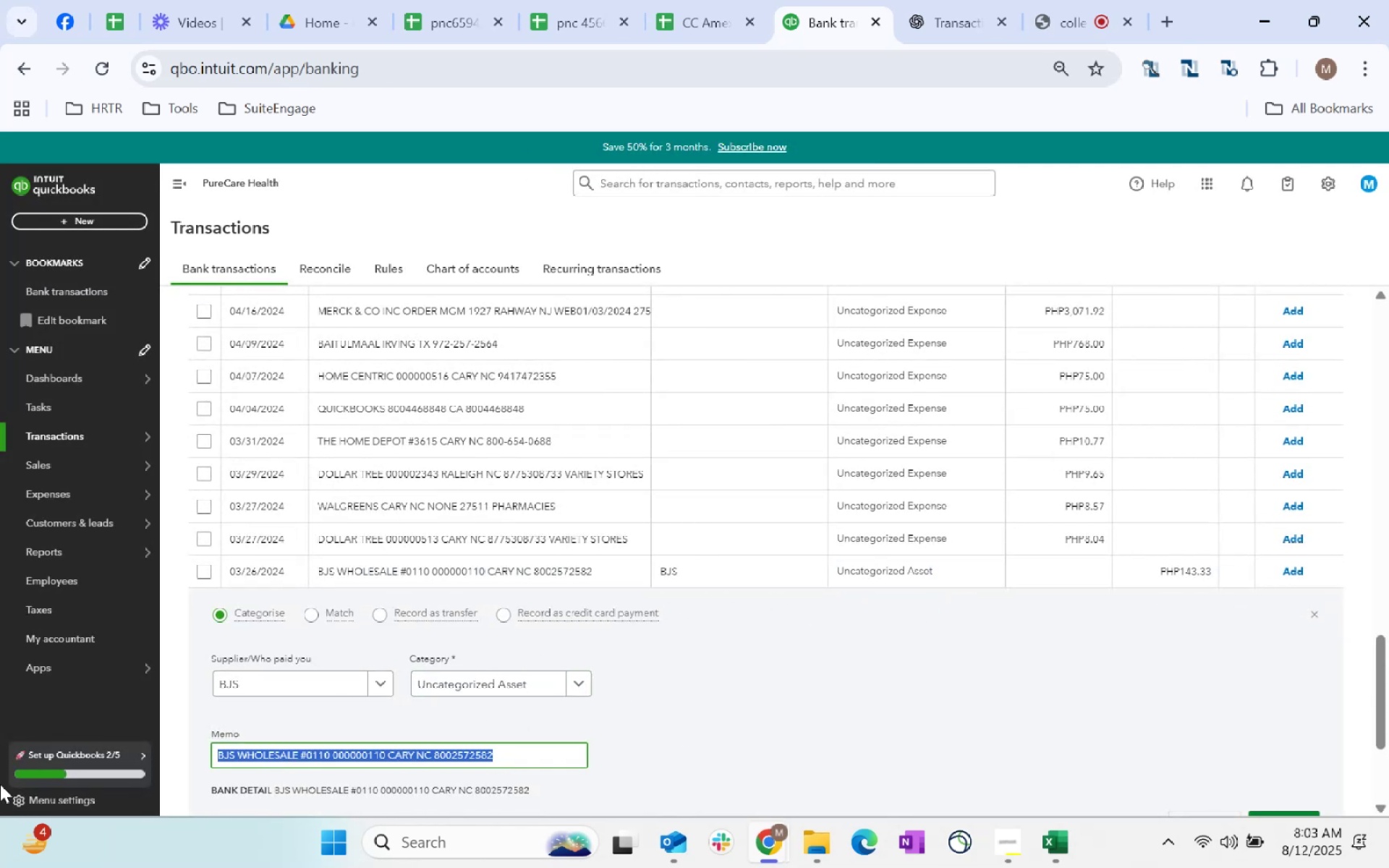 
key(Control+C)
 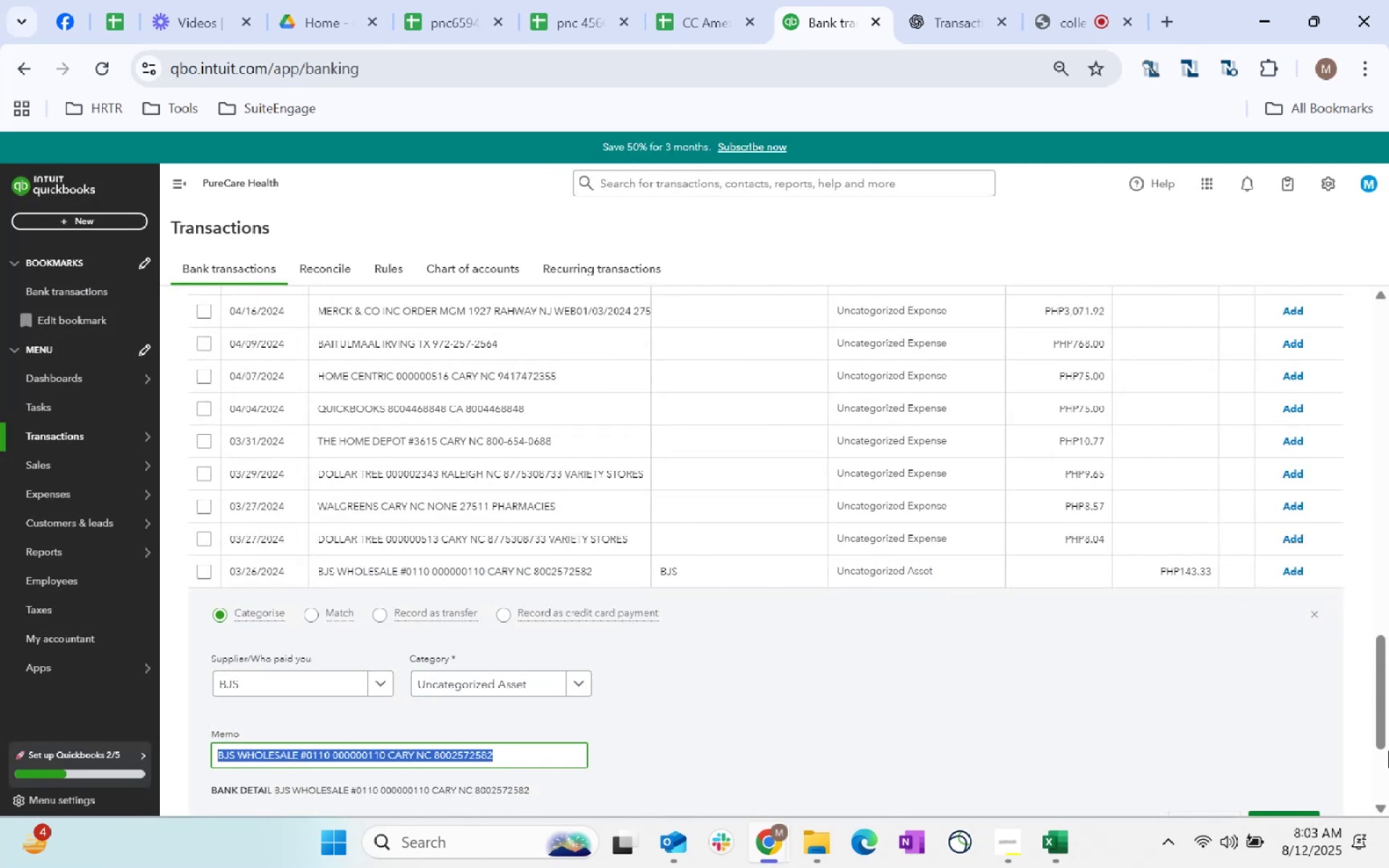 
key(Control+C)
 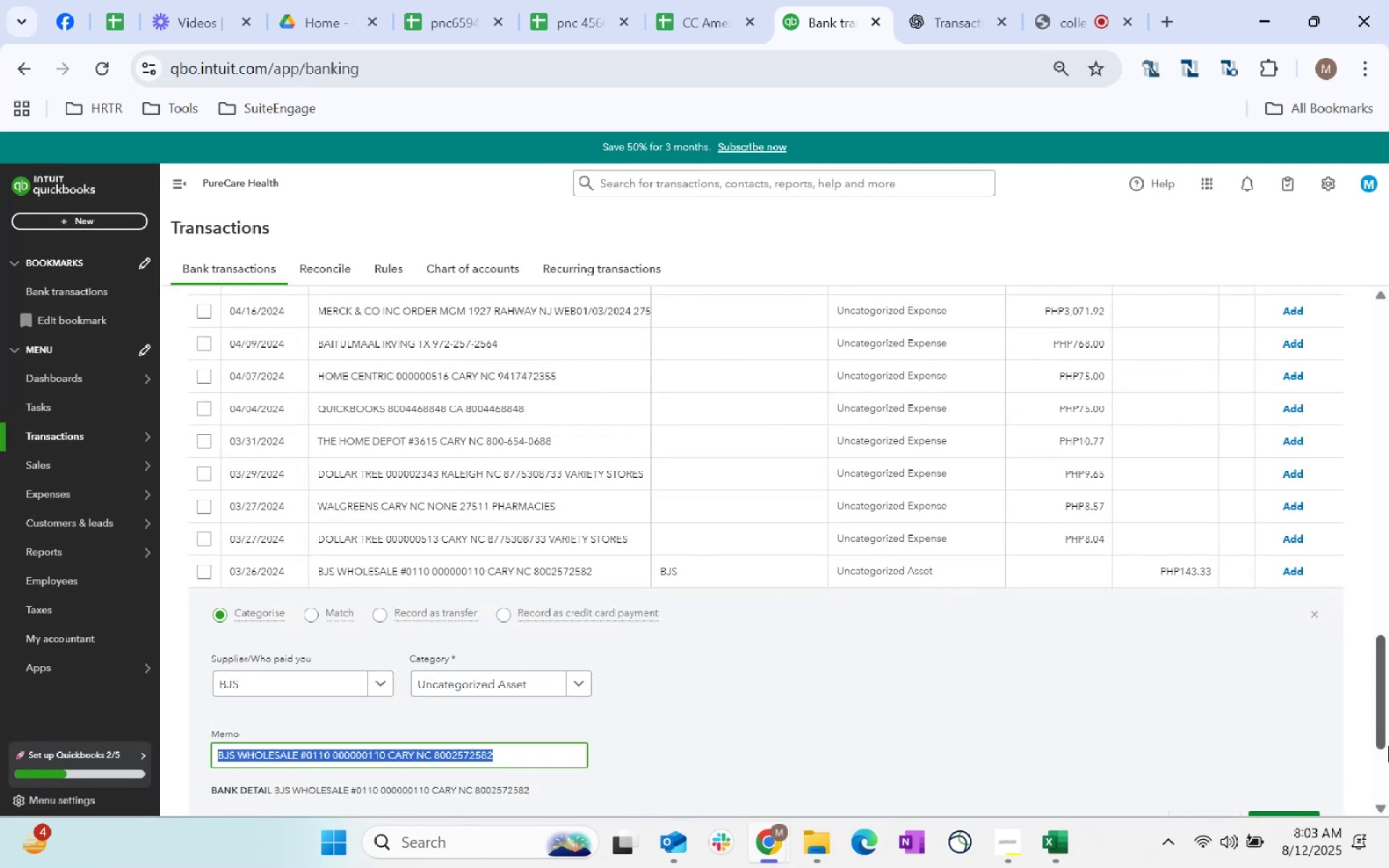 
key(Alt+AltLeft)
 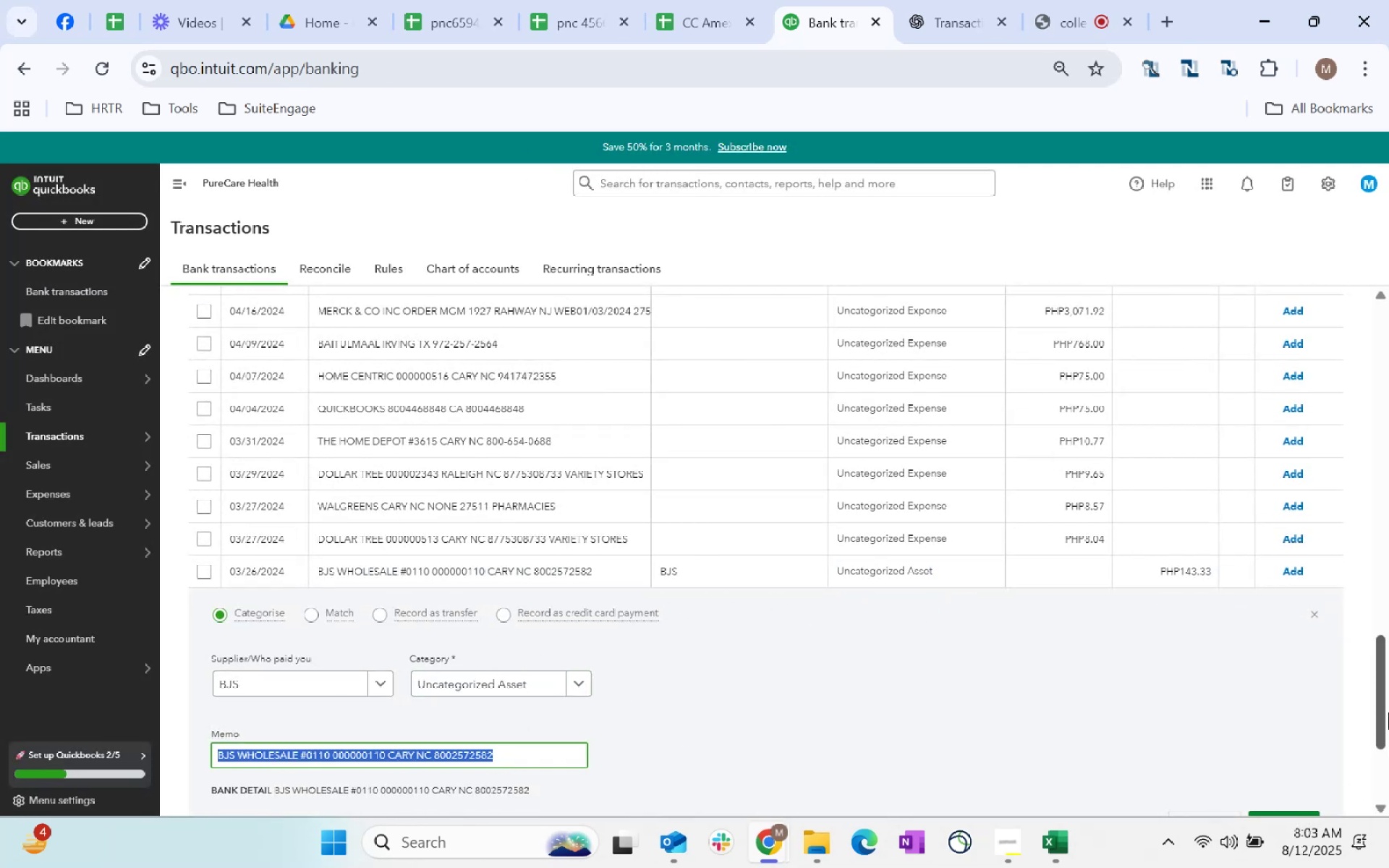 
key(Alt+Tab)
 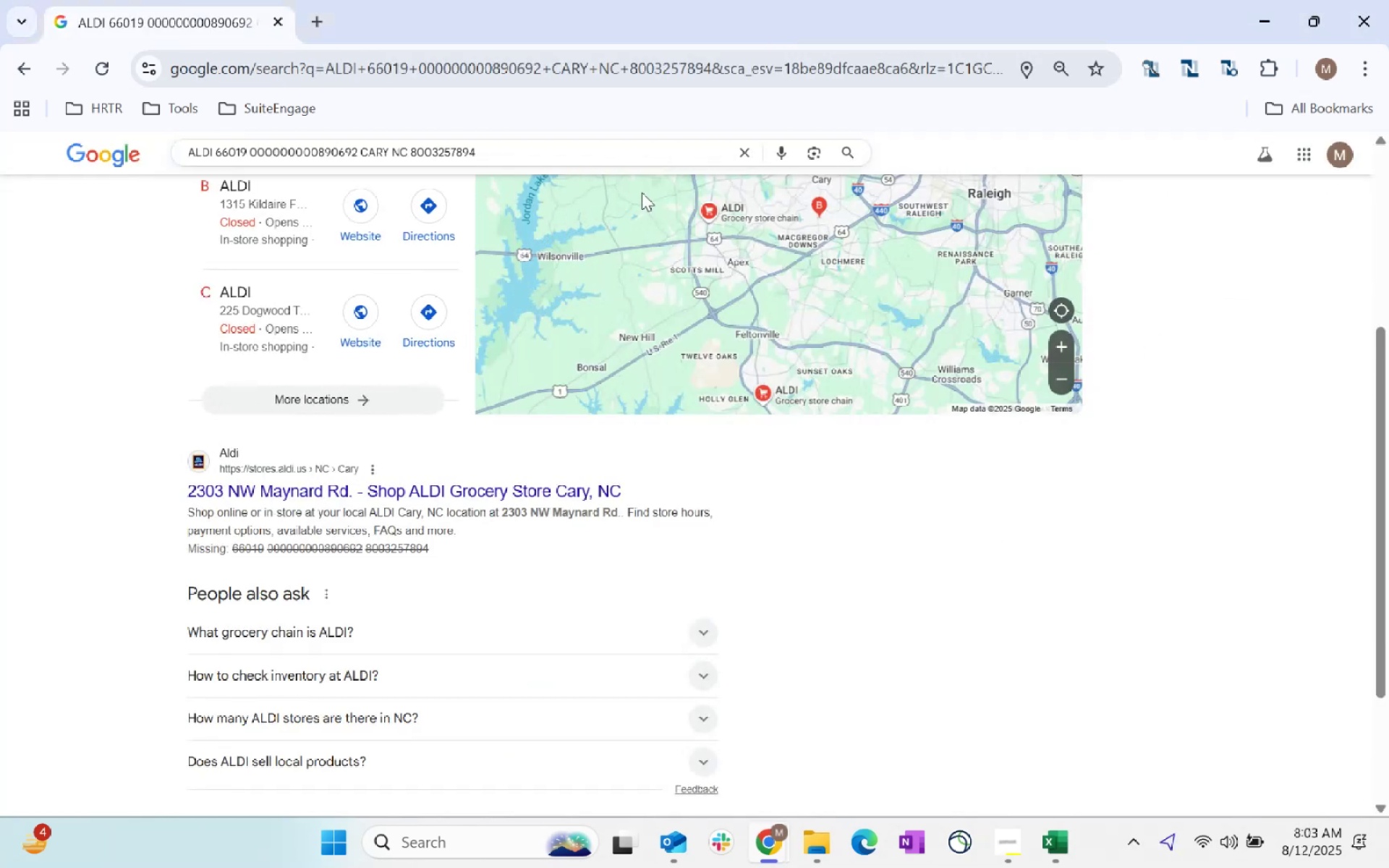 
scroll: coordinate [407, 329], scroll_direction: up, amount: 17.0
 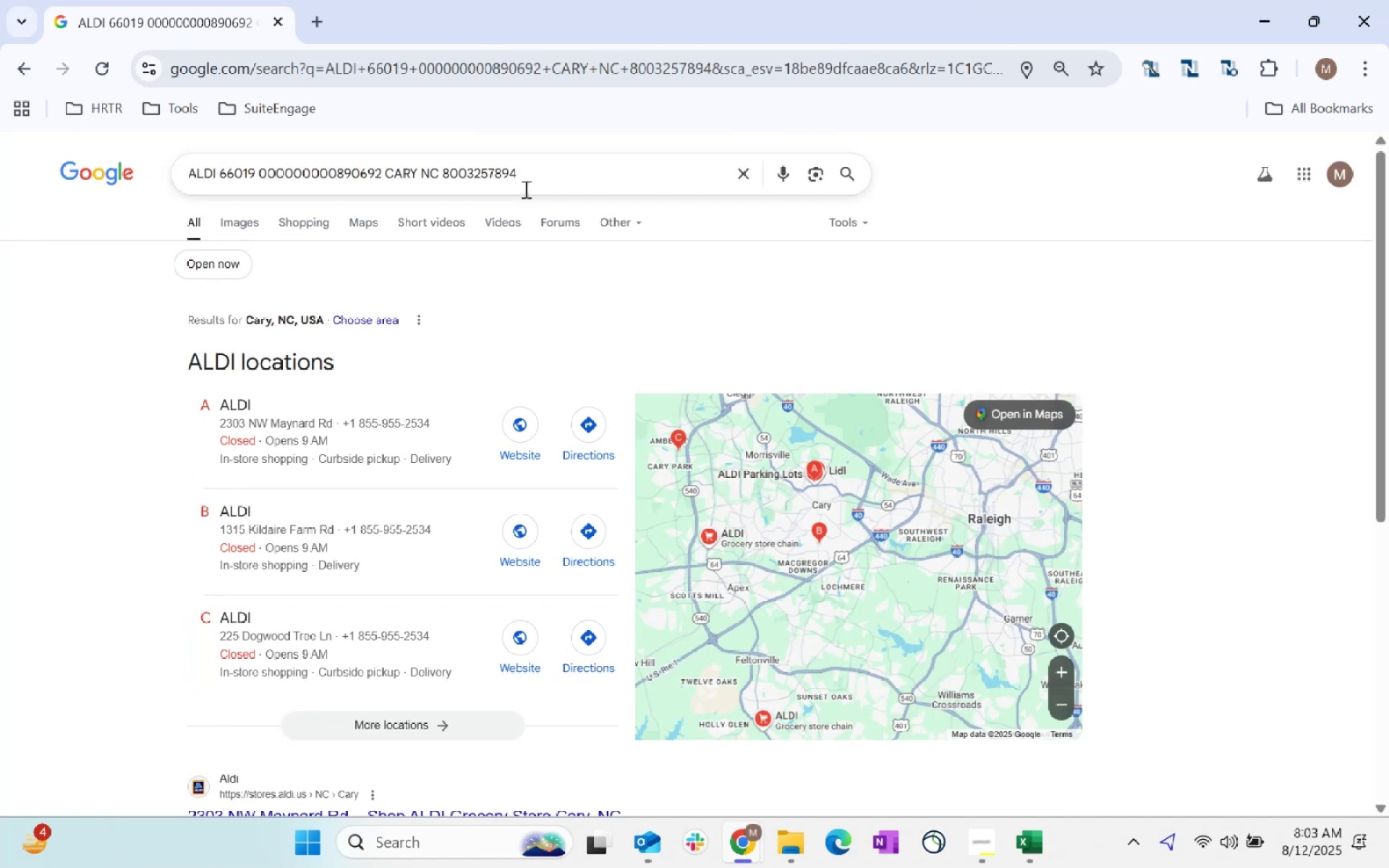 
left_click_drag(start_coordinate=[532, 184], to_coordinate=[0, 233])
 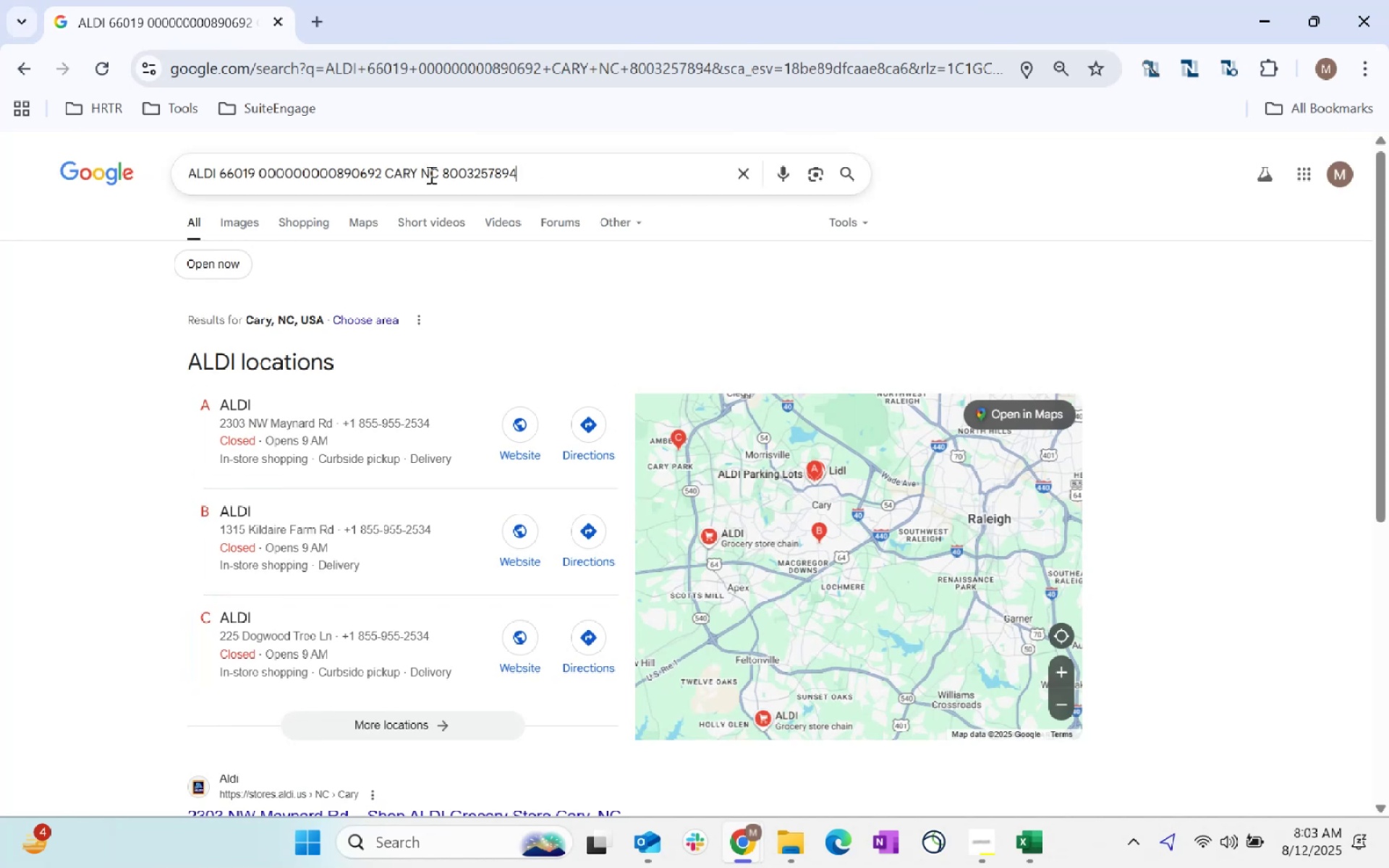 
key(Control+ControlLeft)
 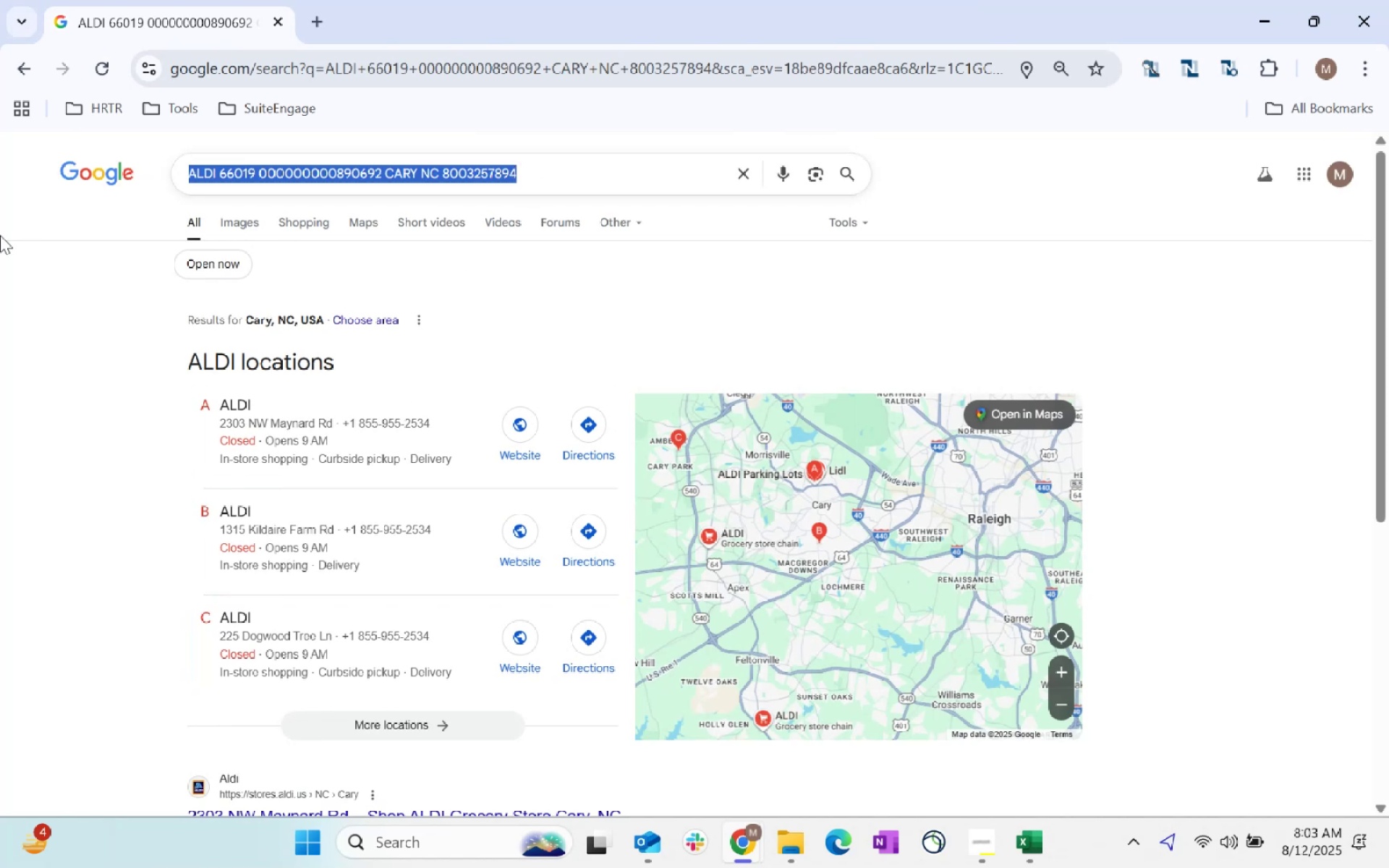 
key(Control+V)
 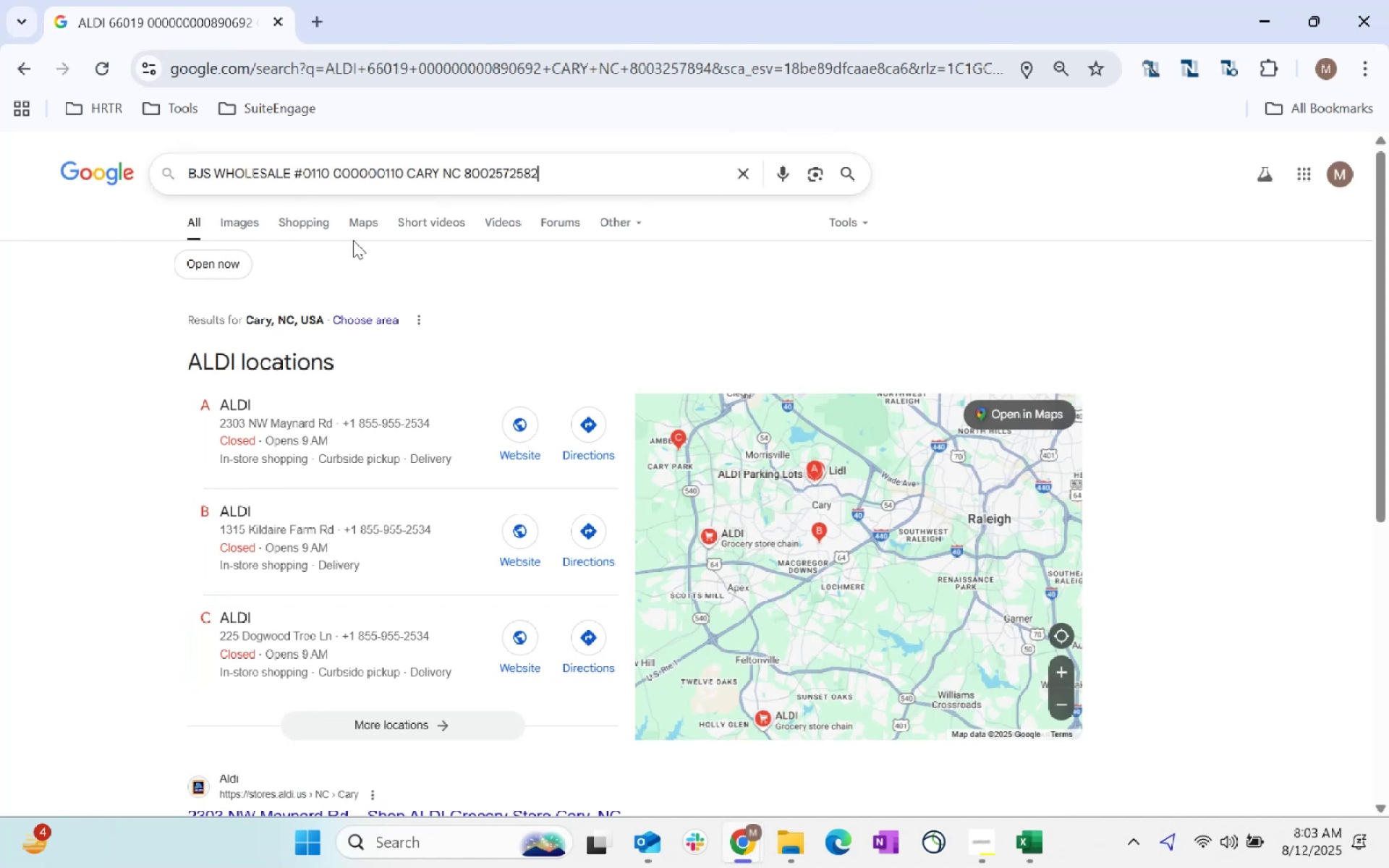 
key(Enter)
 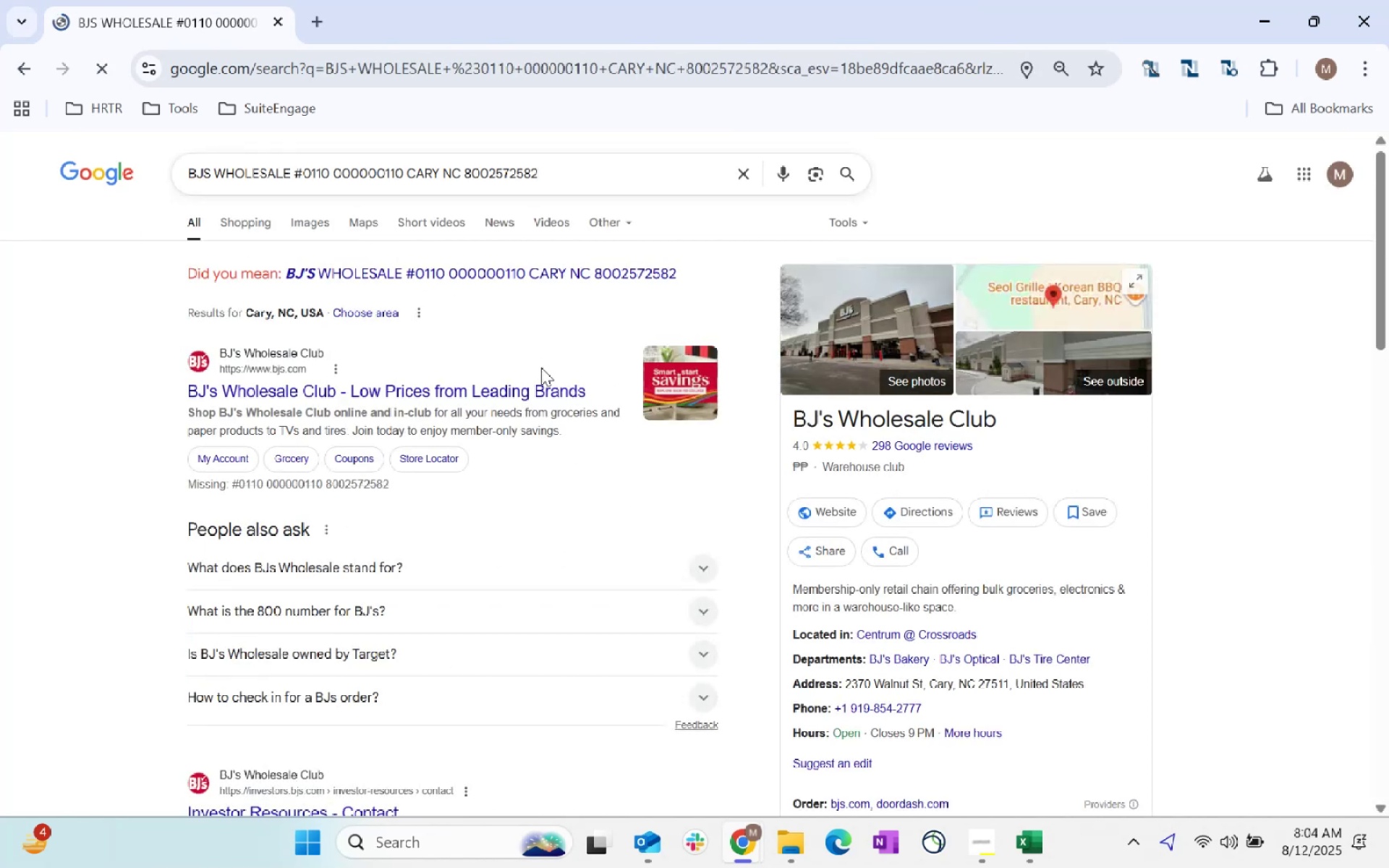 
key(Alt+AltLeft)
 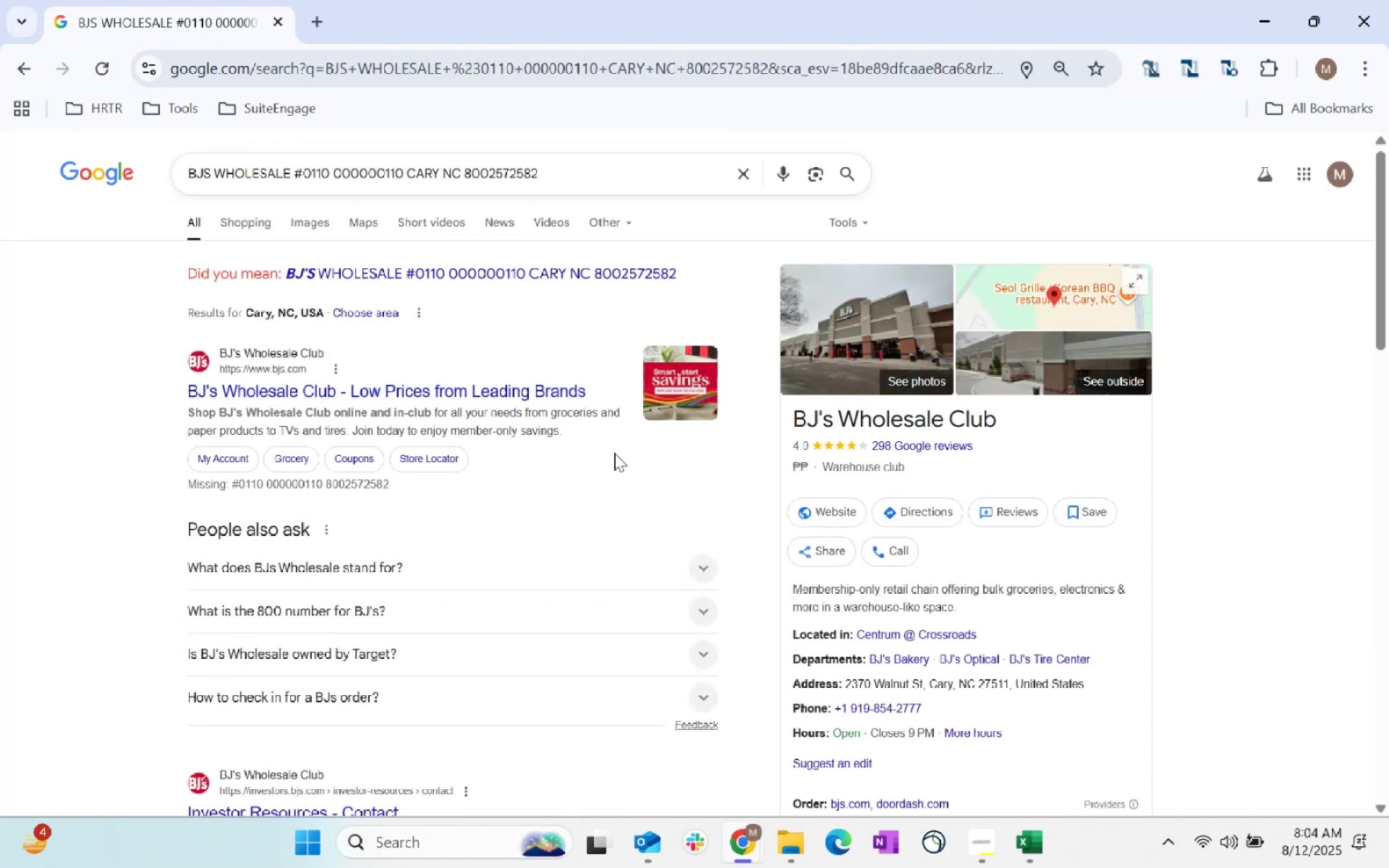 
key(Alt+Tab)
 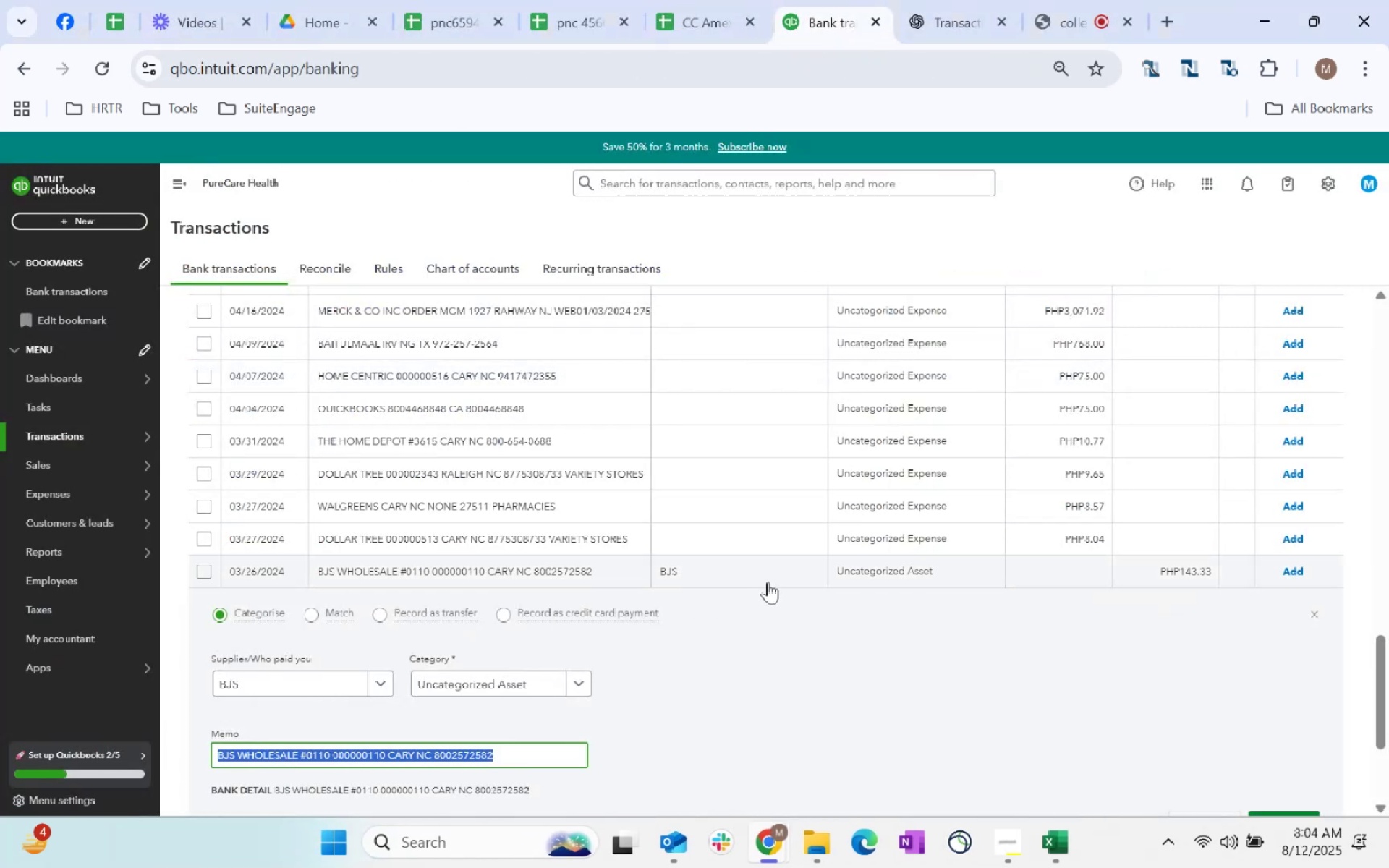 
left_click([899, 561])
 